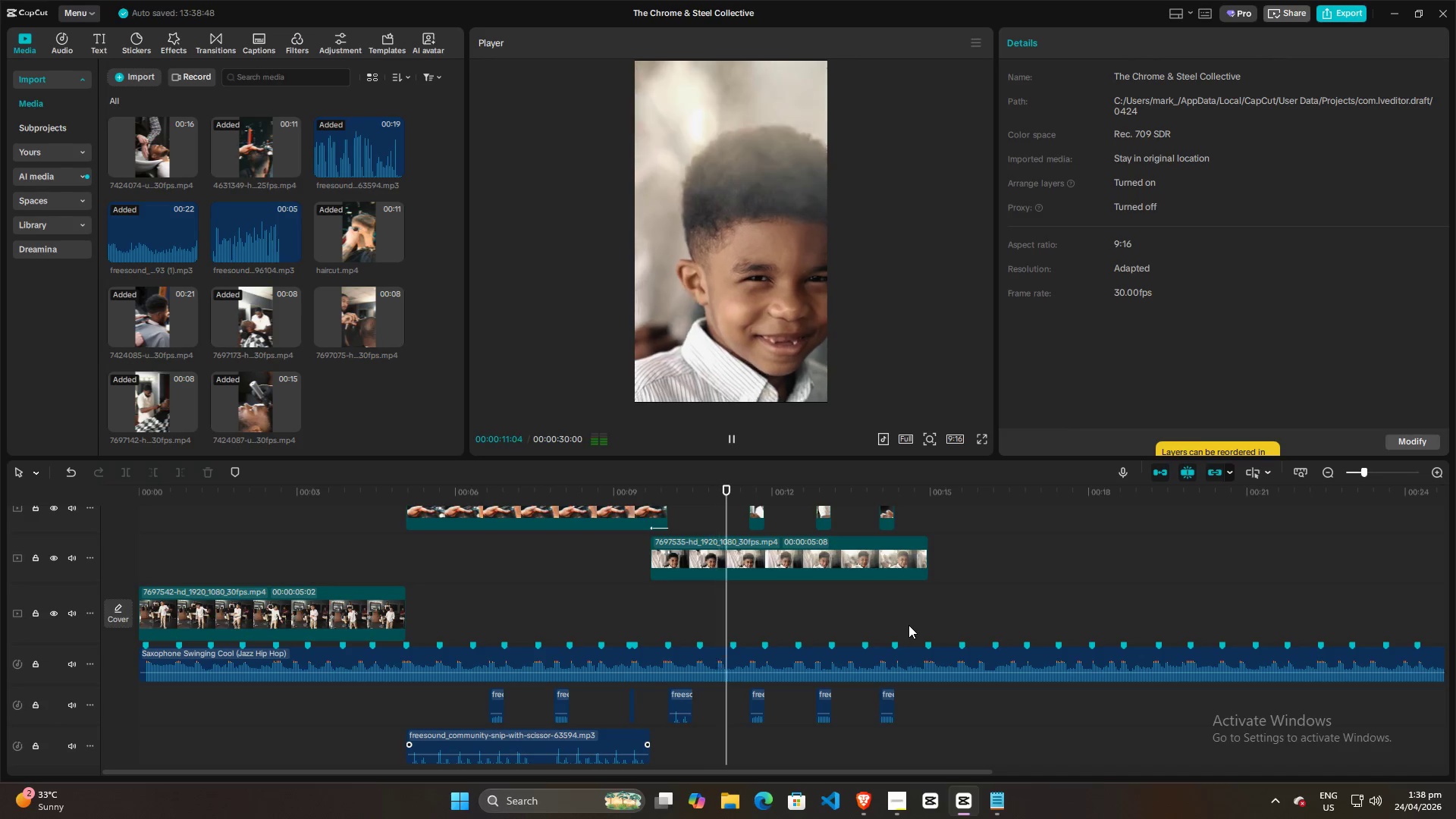 
scroll: coordinate [894, 617], scroll_direction: up, amount: 4.0
 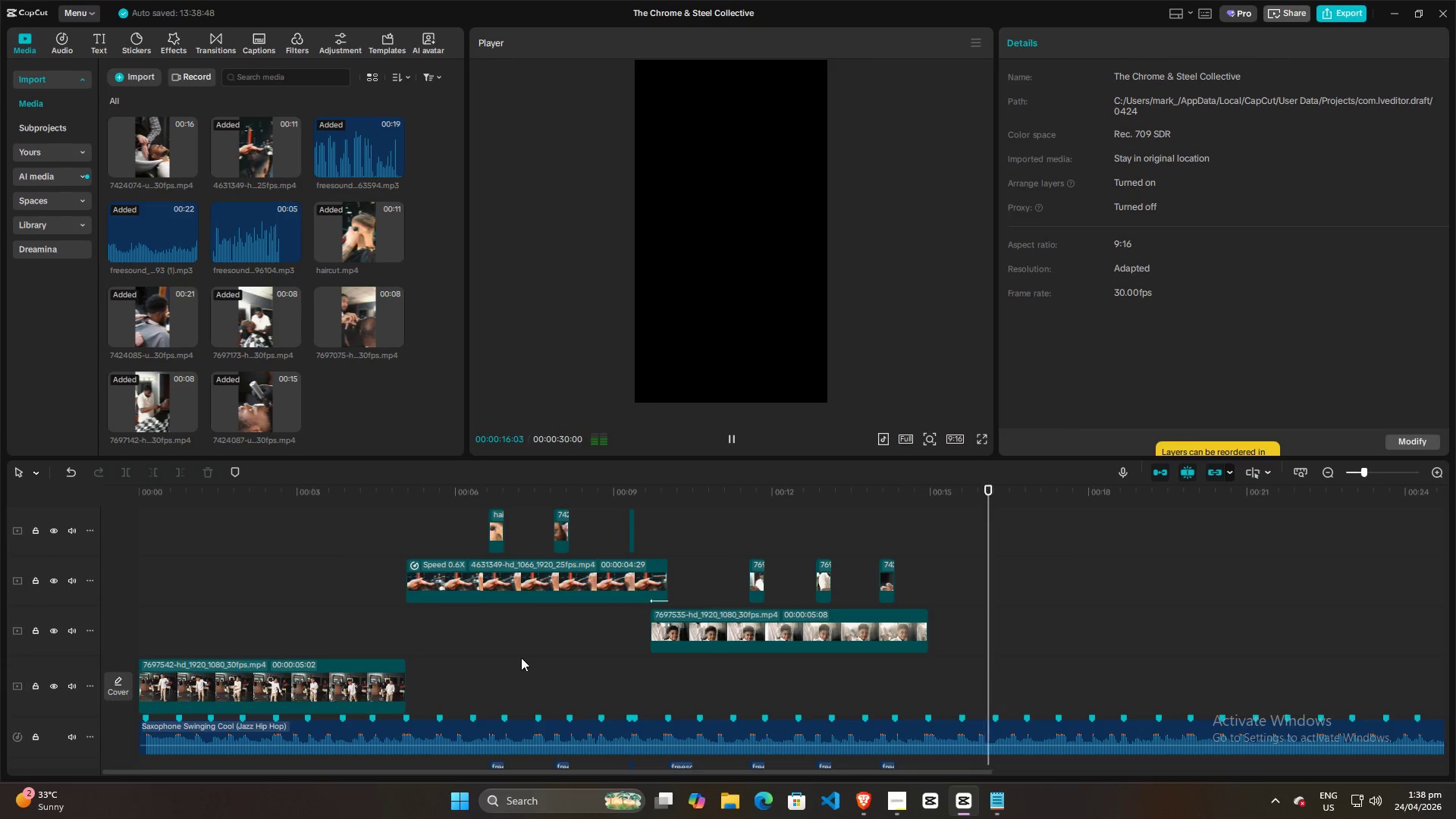 
left_click([474, 634])
 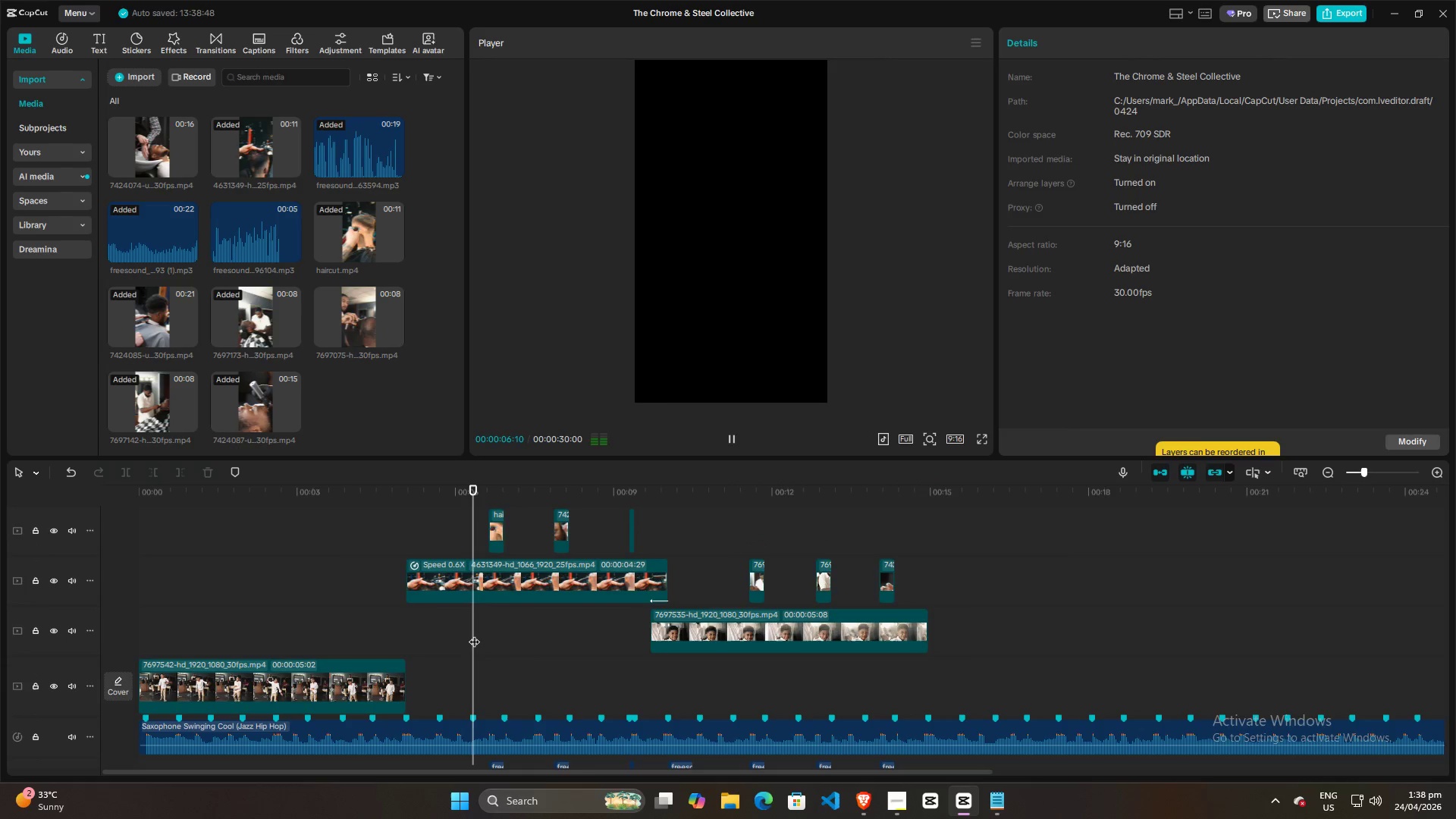 
key(Space)
 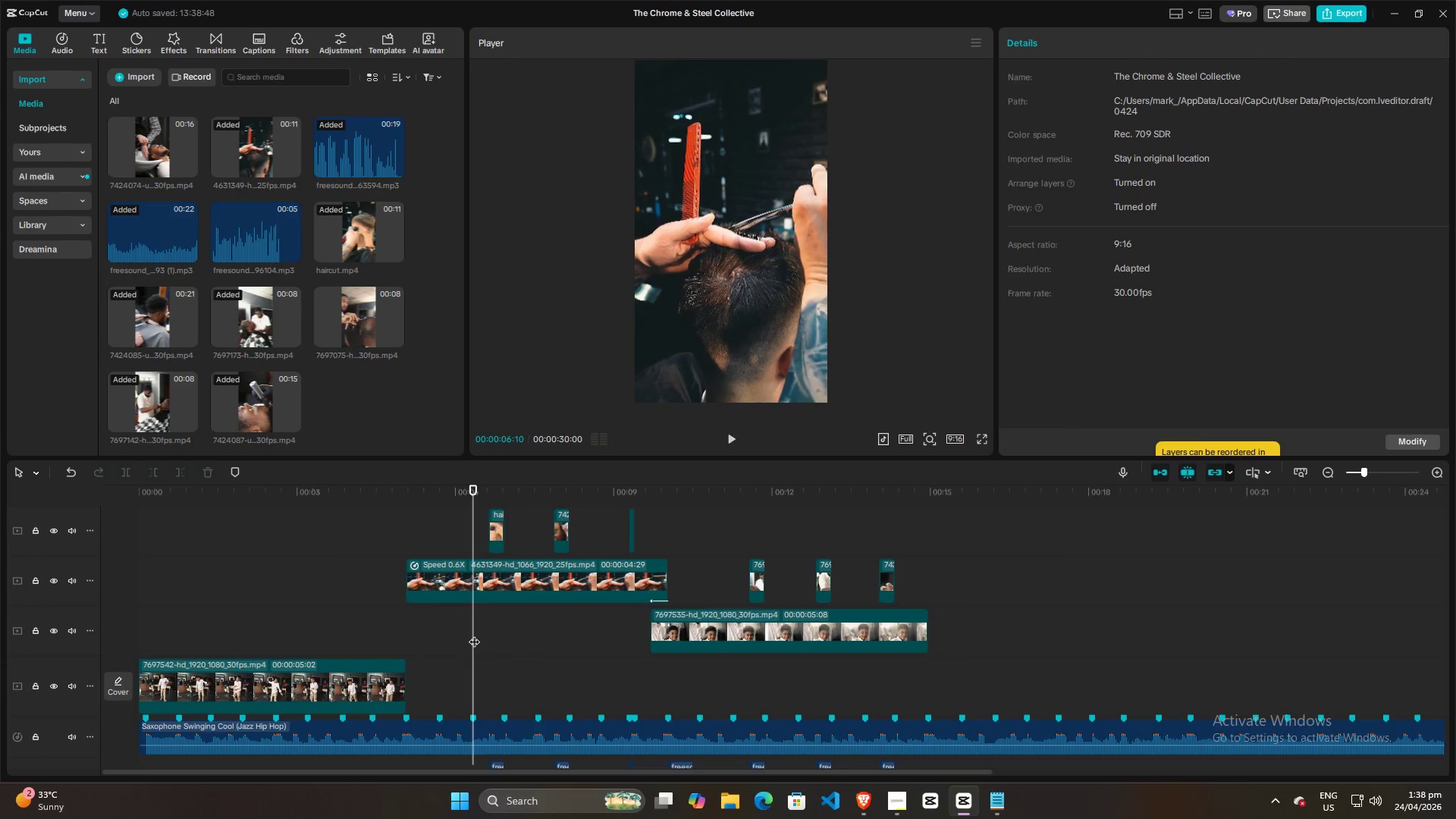 
key(Space)
 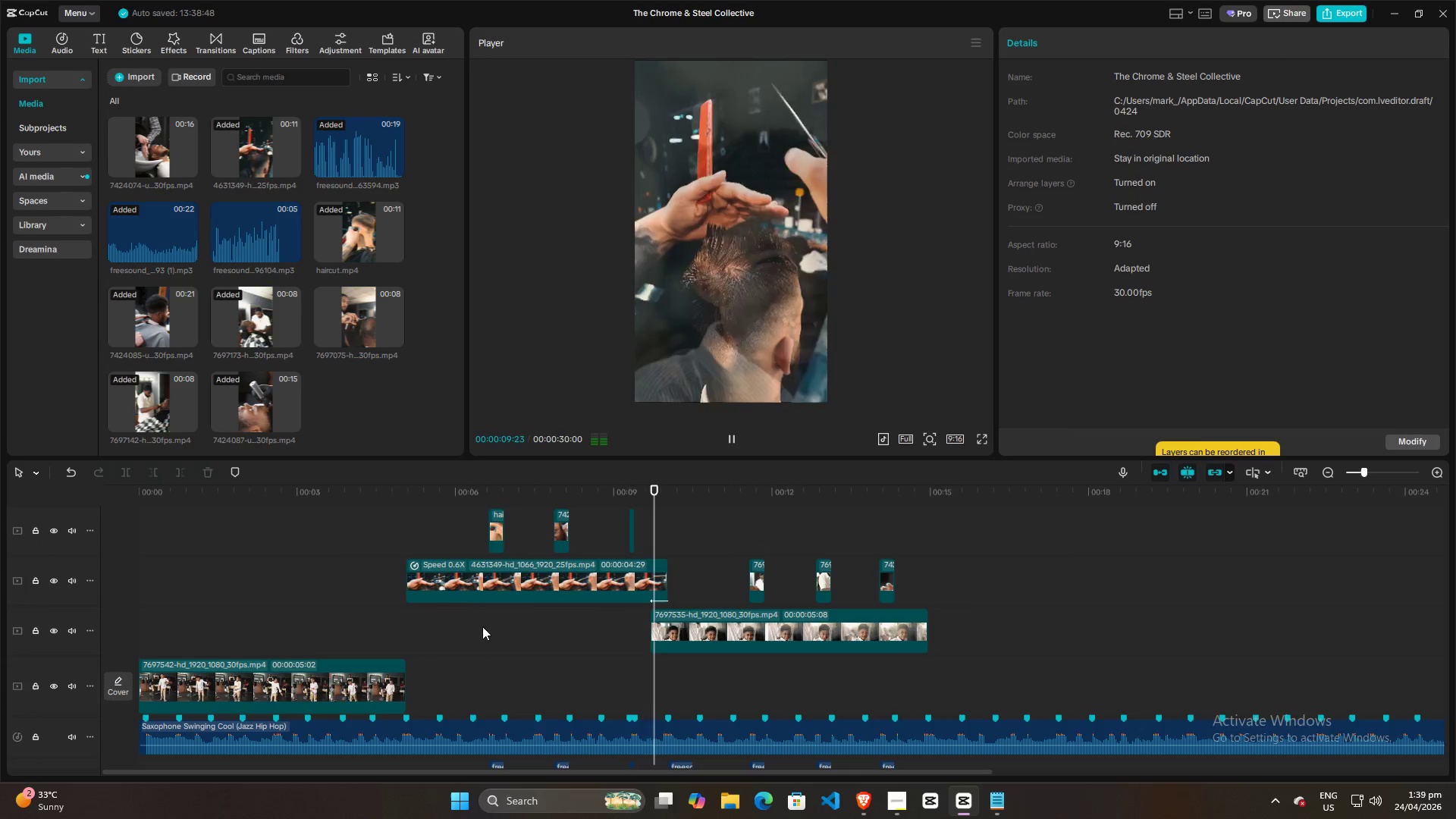 
wait(8.47)
 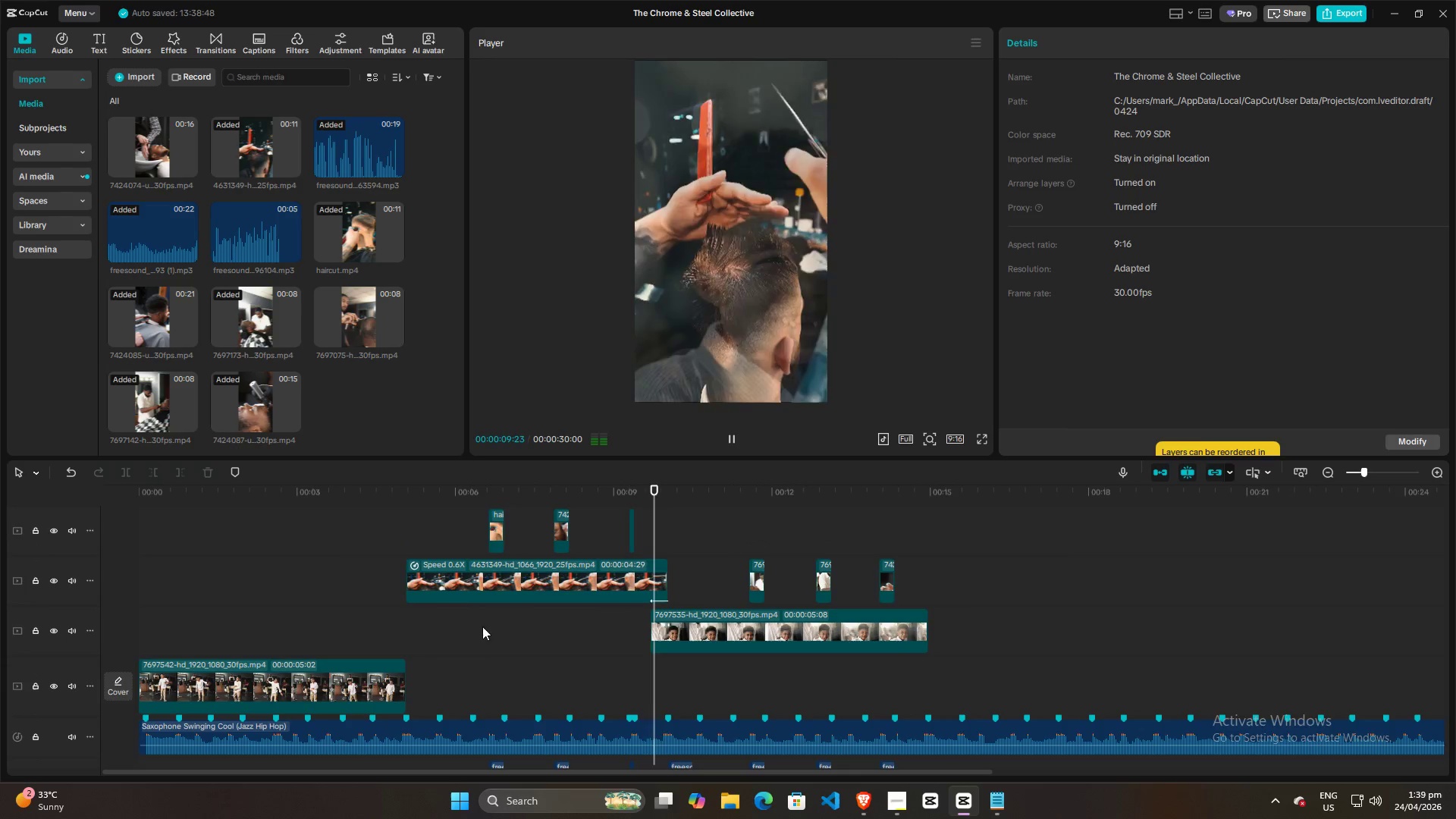 
key(Space)
 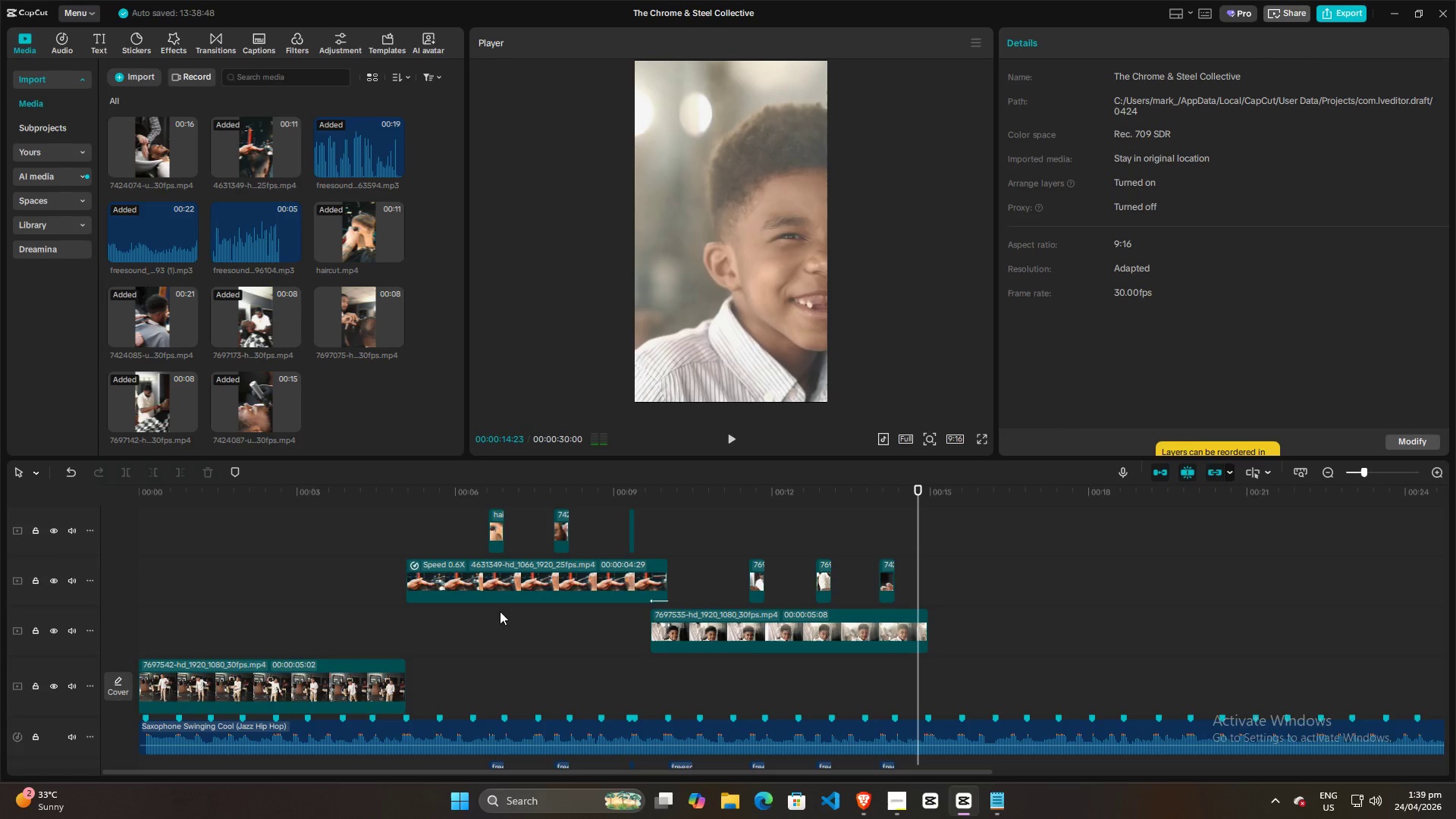 
left_click([500, 611])
 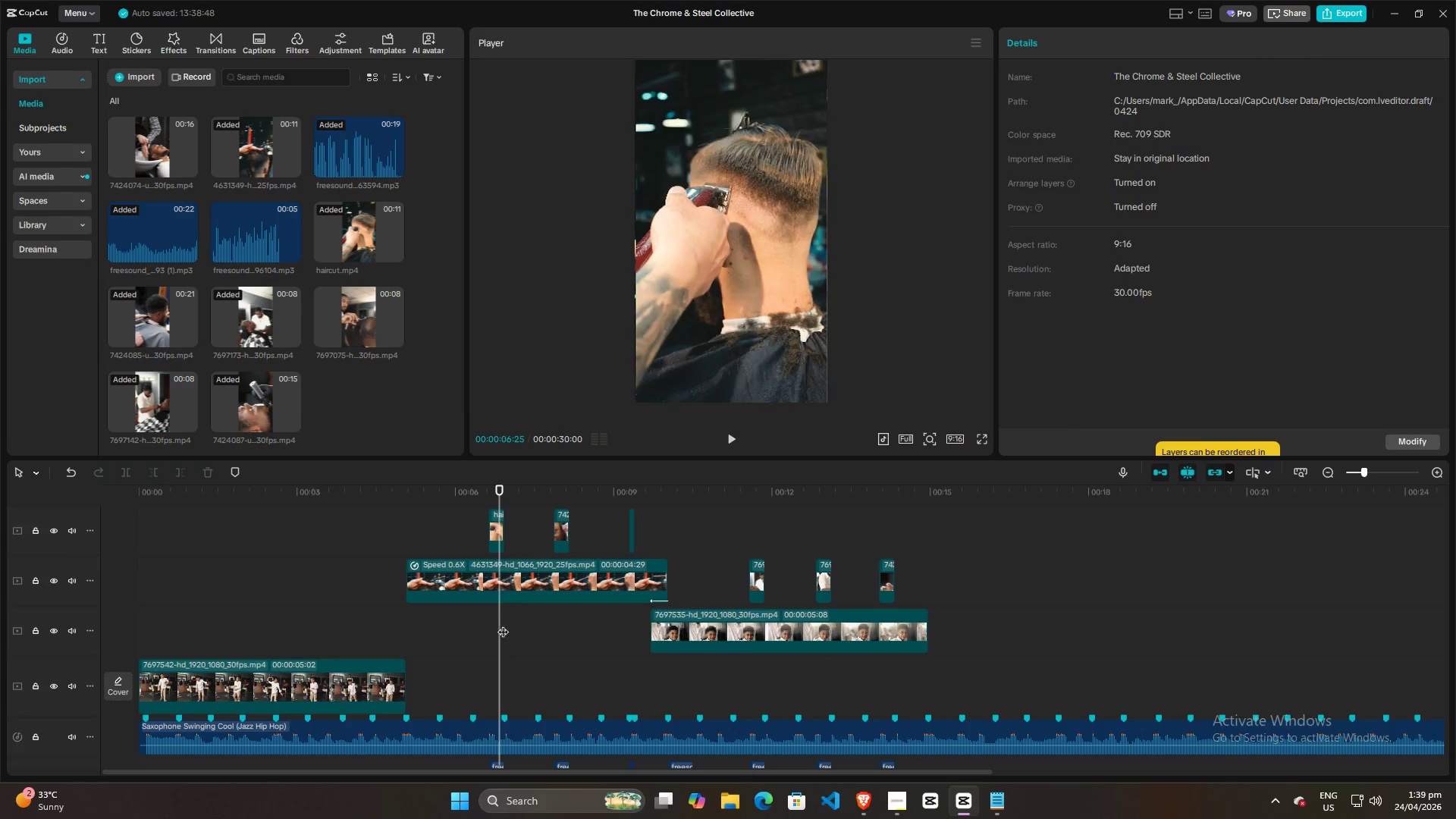 
hold_key(key=ControlLeft, duration=0.42)
scroll: coordinate [503, 624], scroll_direction: up, amount: 5.0
 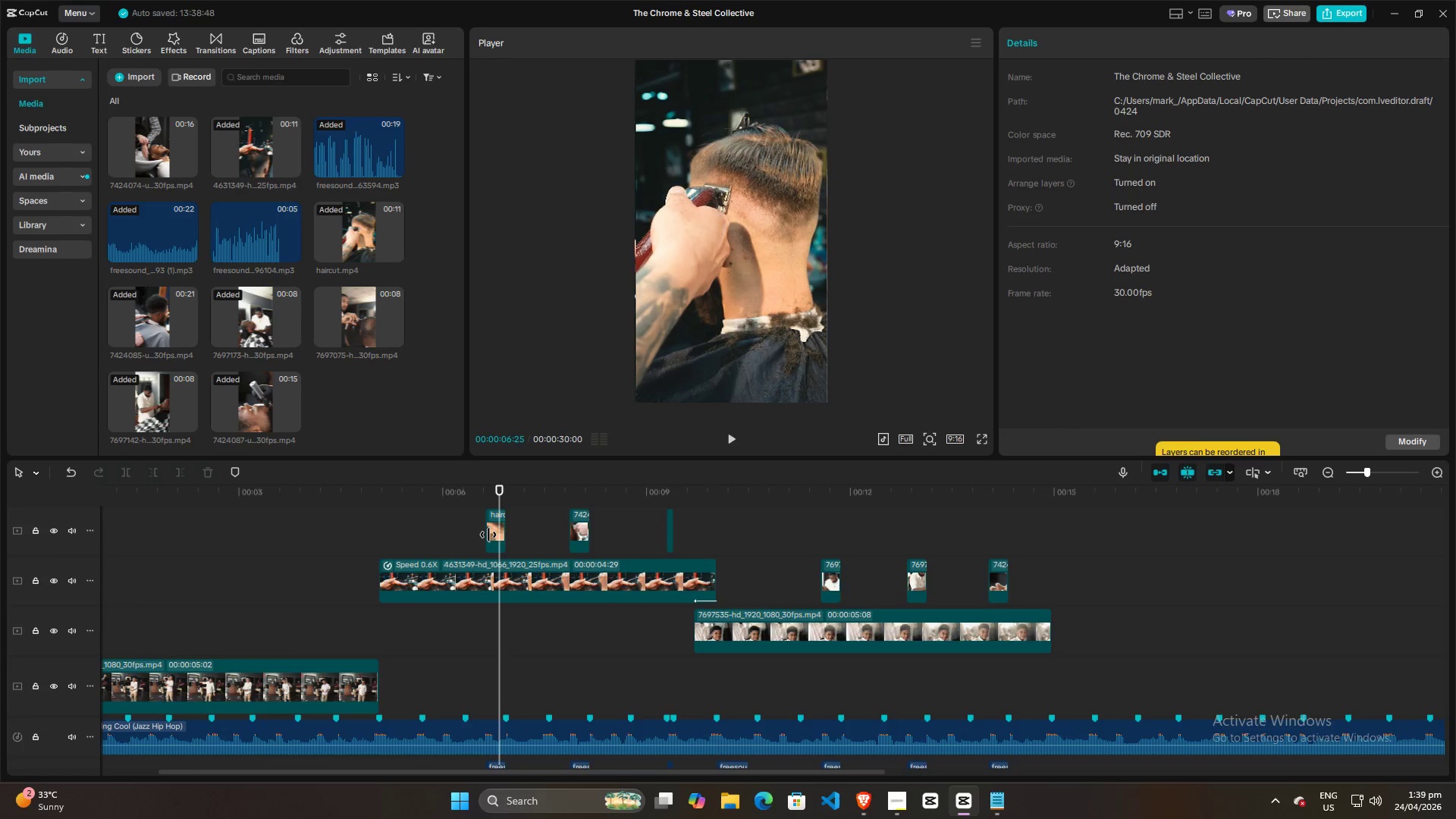 
left_click([494, 532])
 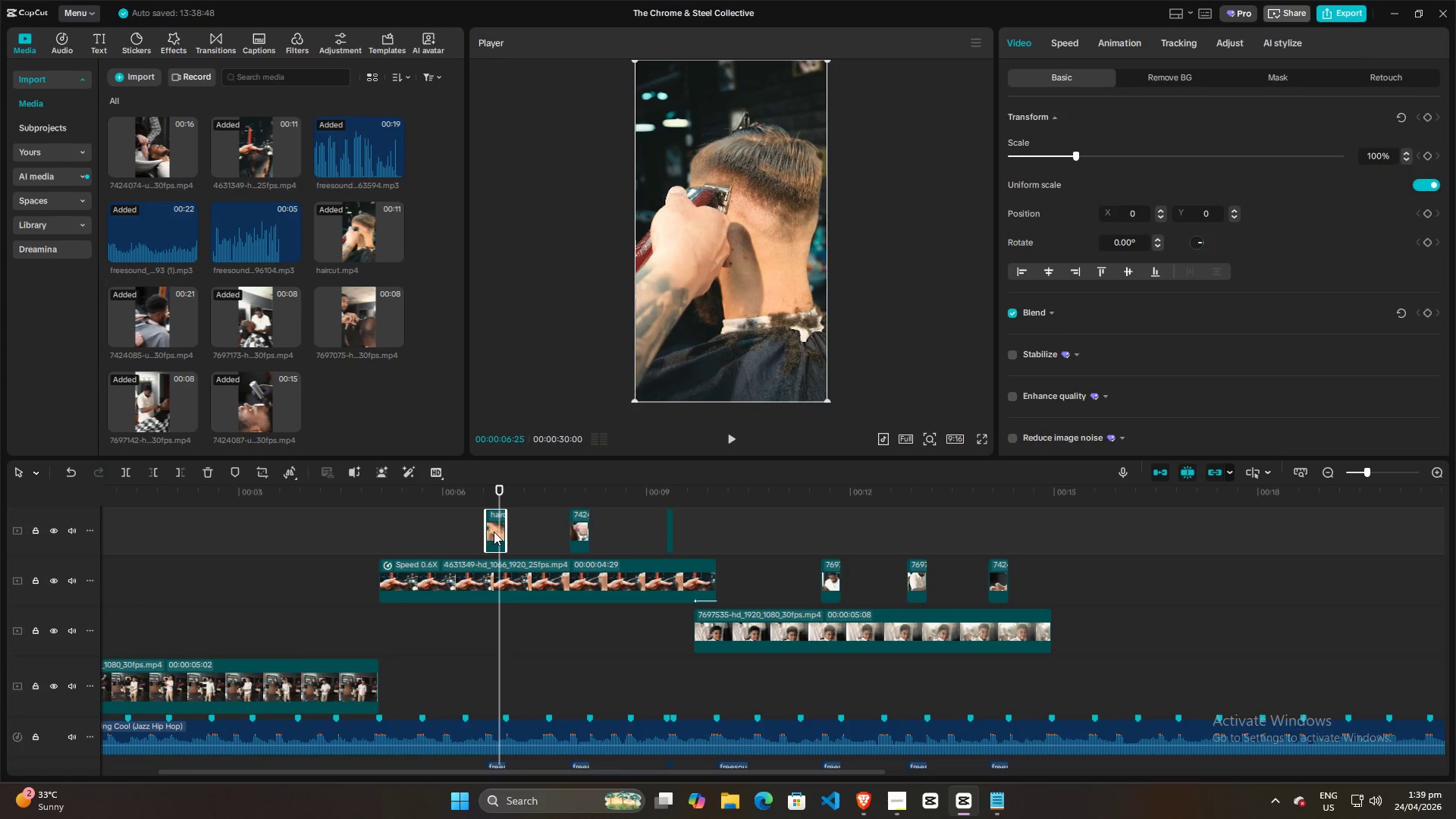 
key(Control+R)
 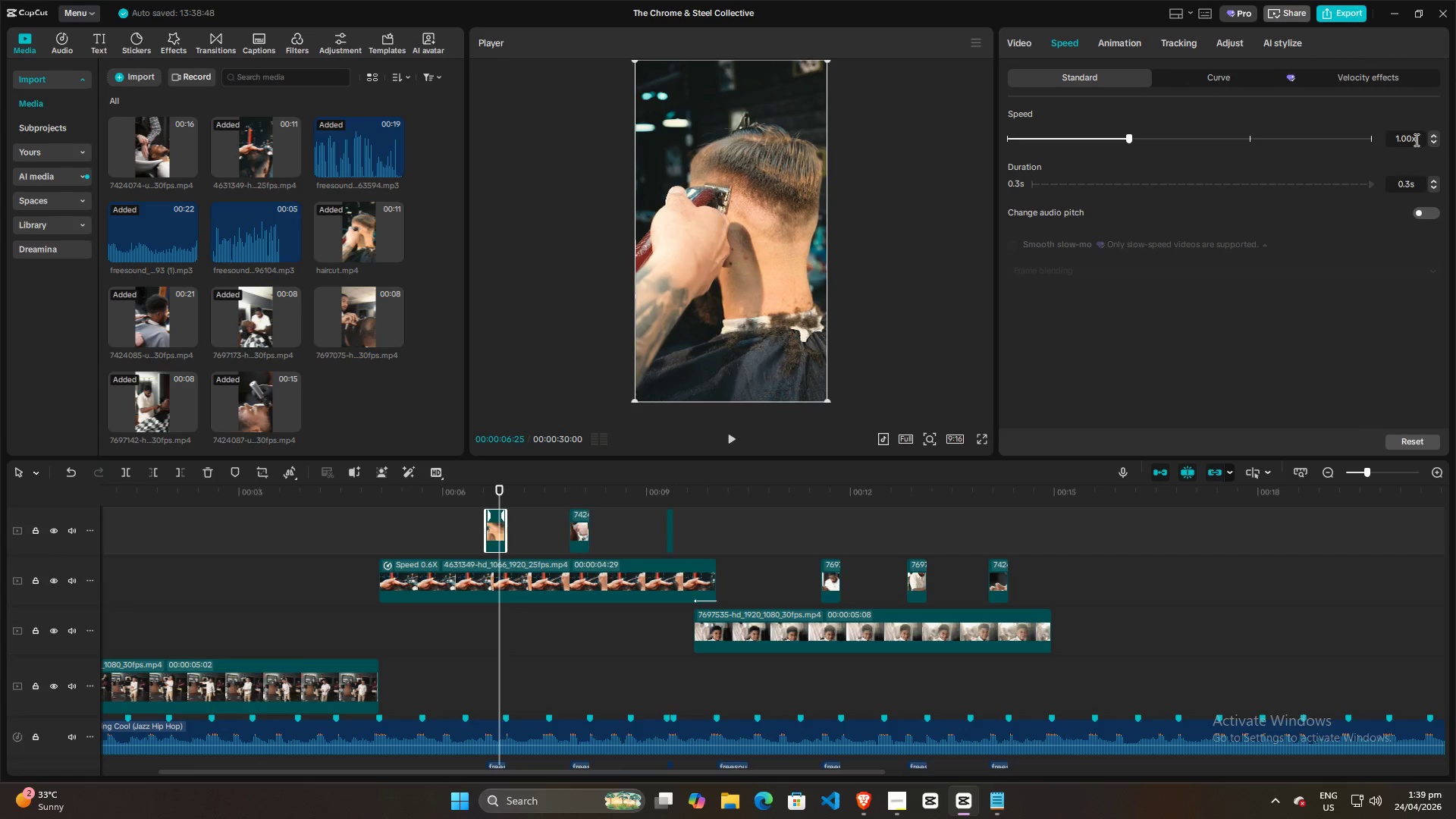 
left_click_drag(start_coordinate=[1411, 140], to_coordinate=[1362, 143])
 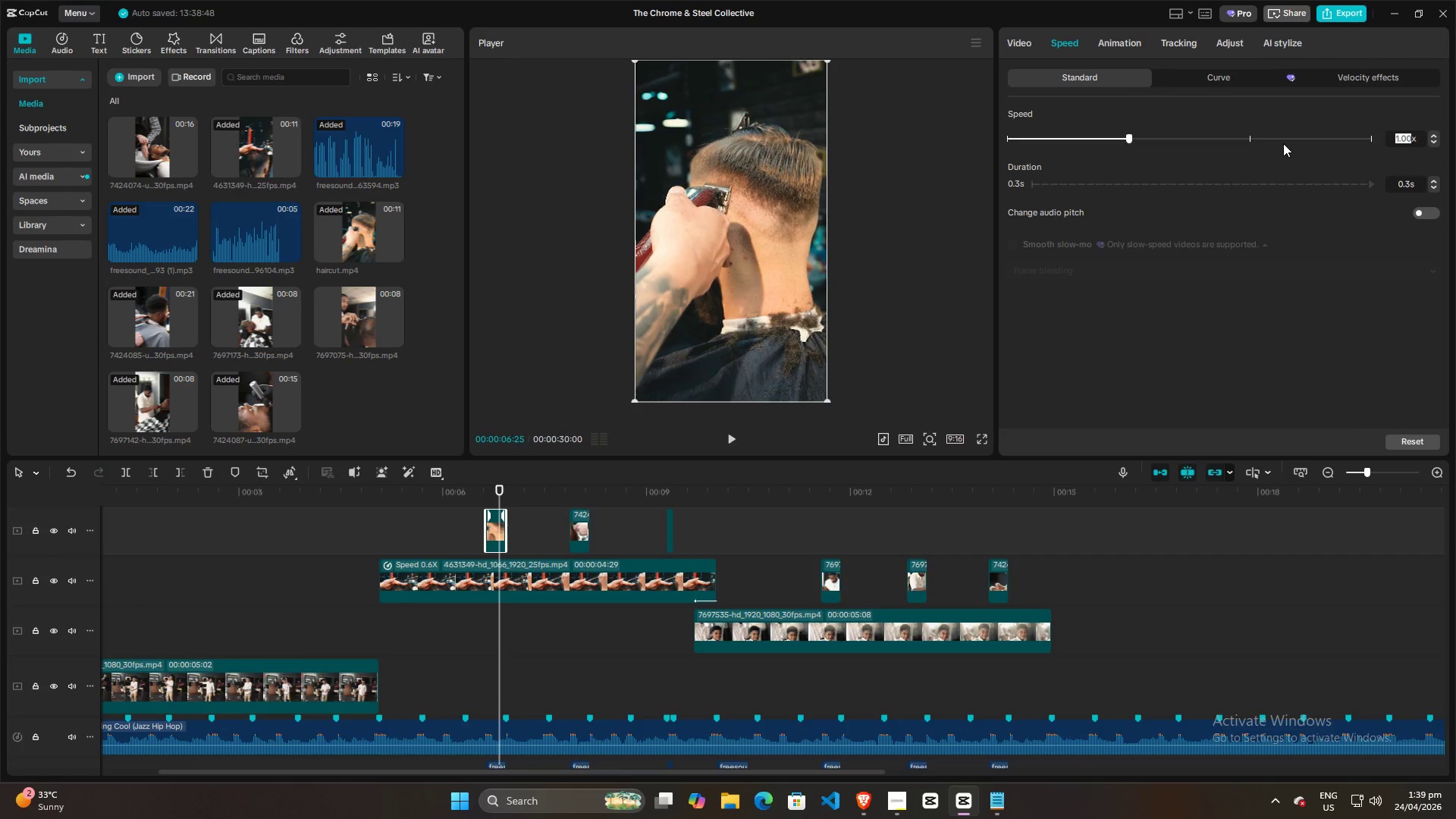 
type(0.50)
 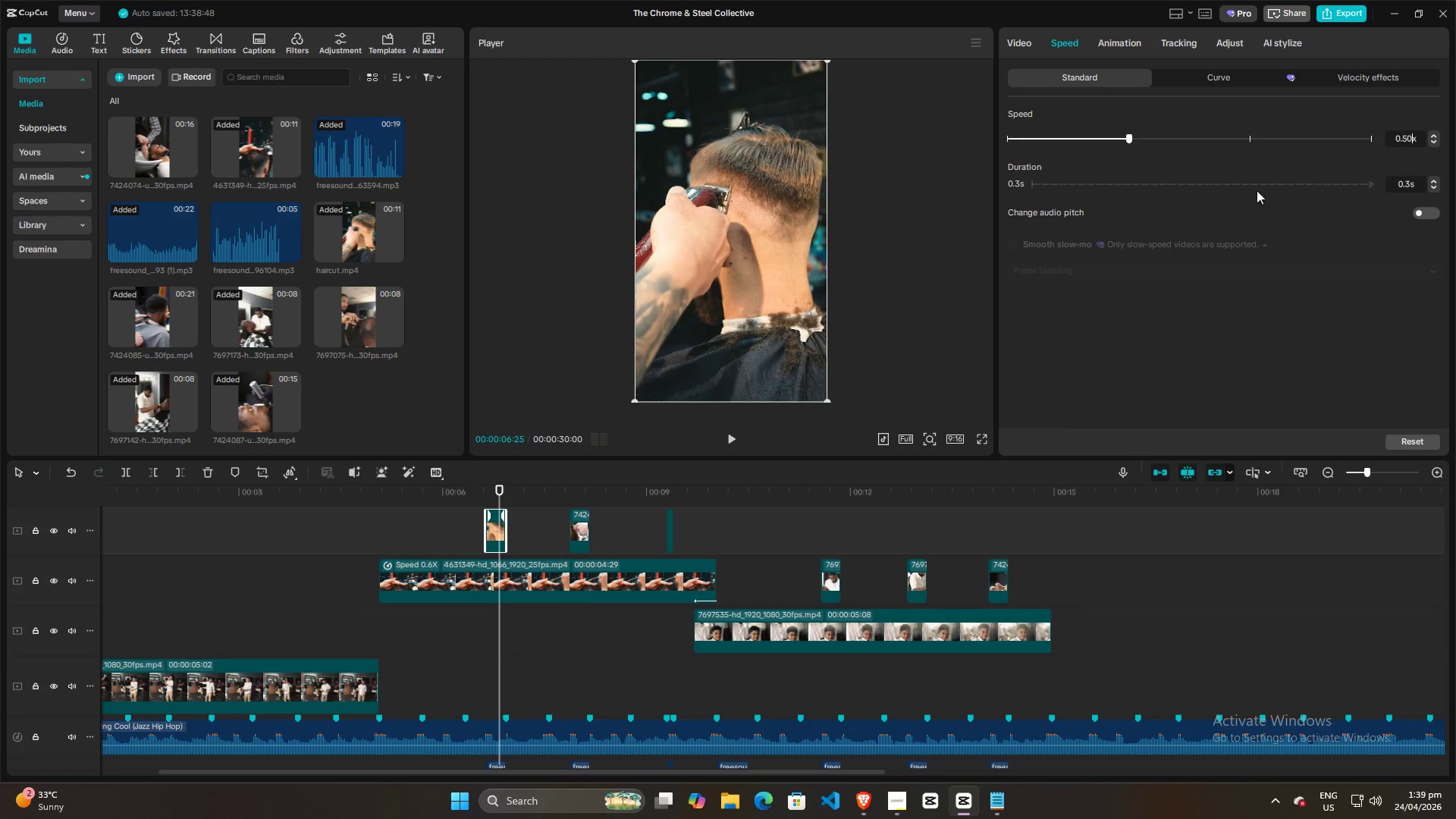 
left_click([1191, 325])
 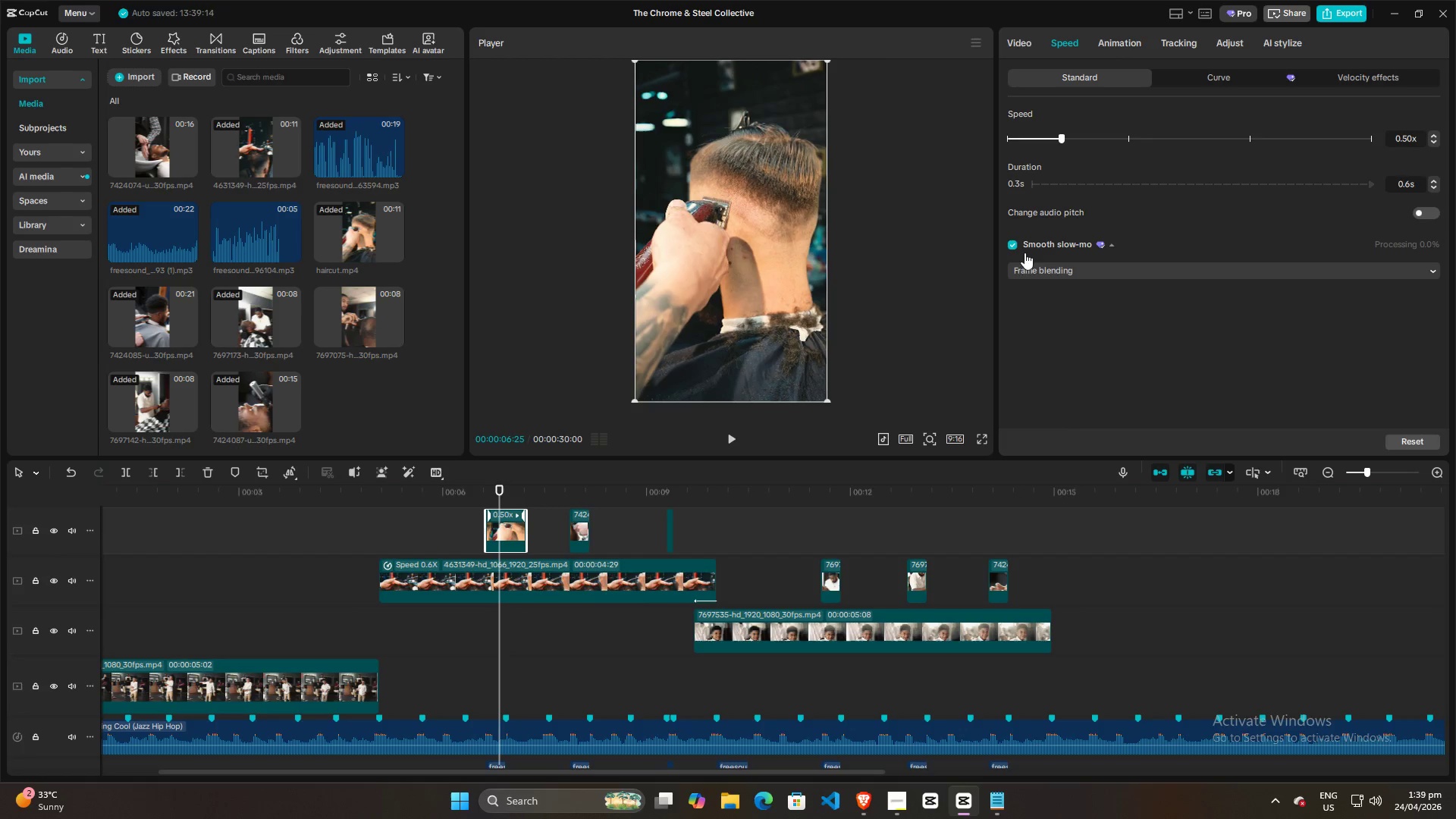 
double_click([1057, 265])
 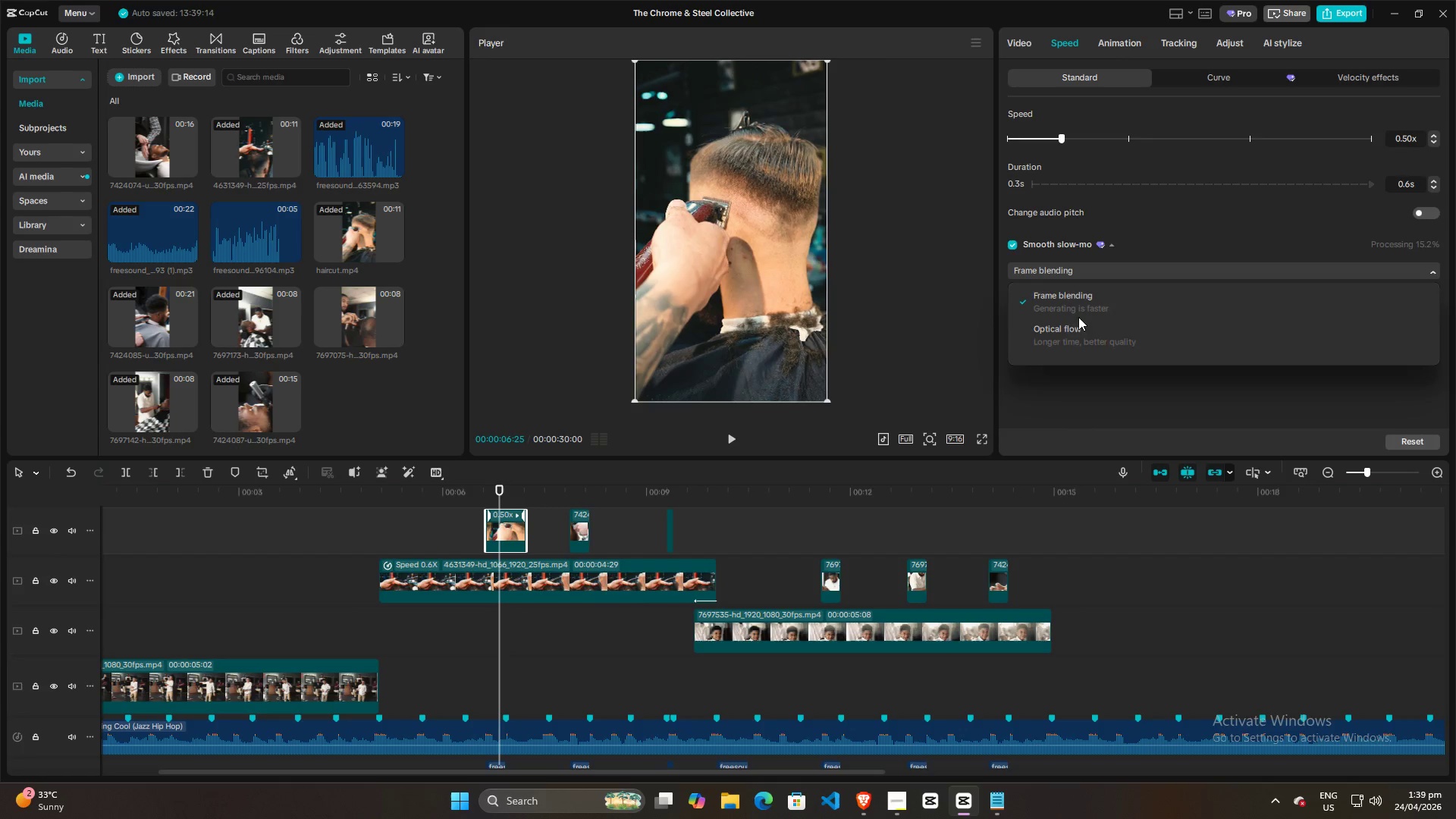 
left_click([1075, 332])
 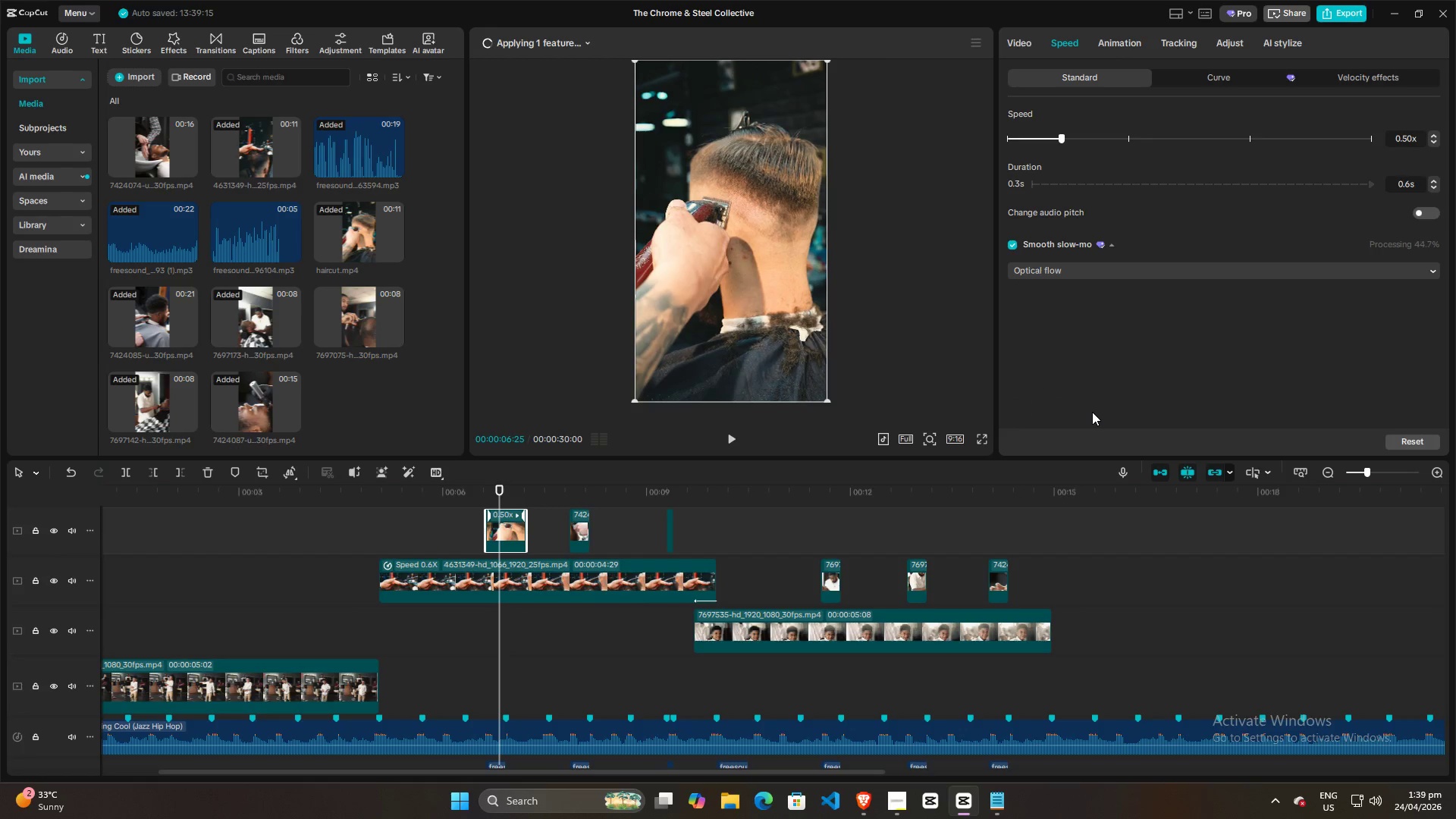 
wait(6.74)
 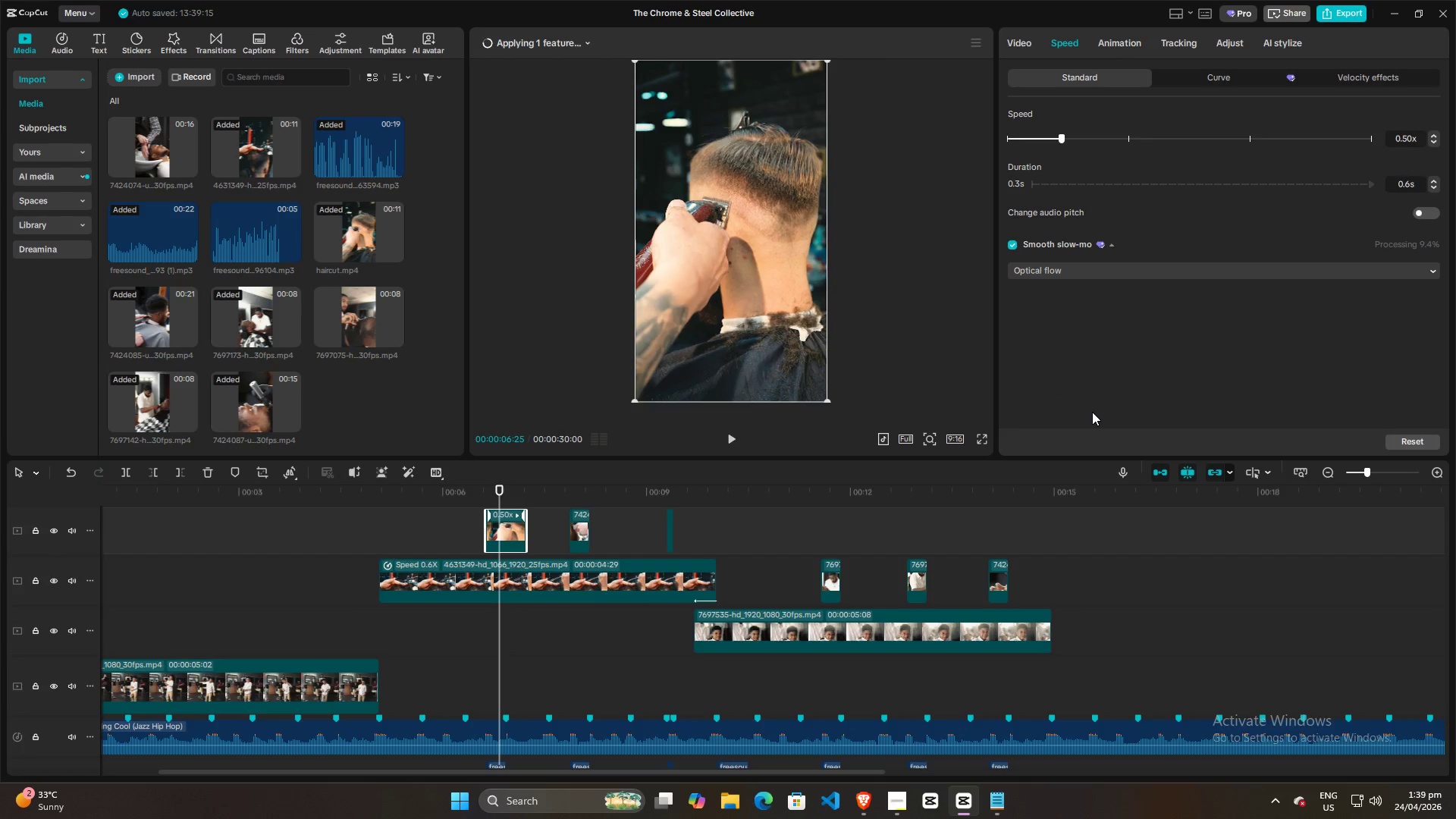 
scroll: coordinate [471, 624], scroll_direction: down, amount: 3.0
 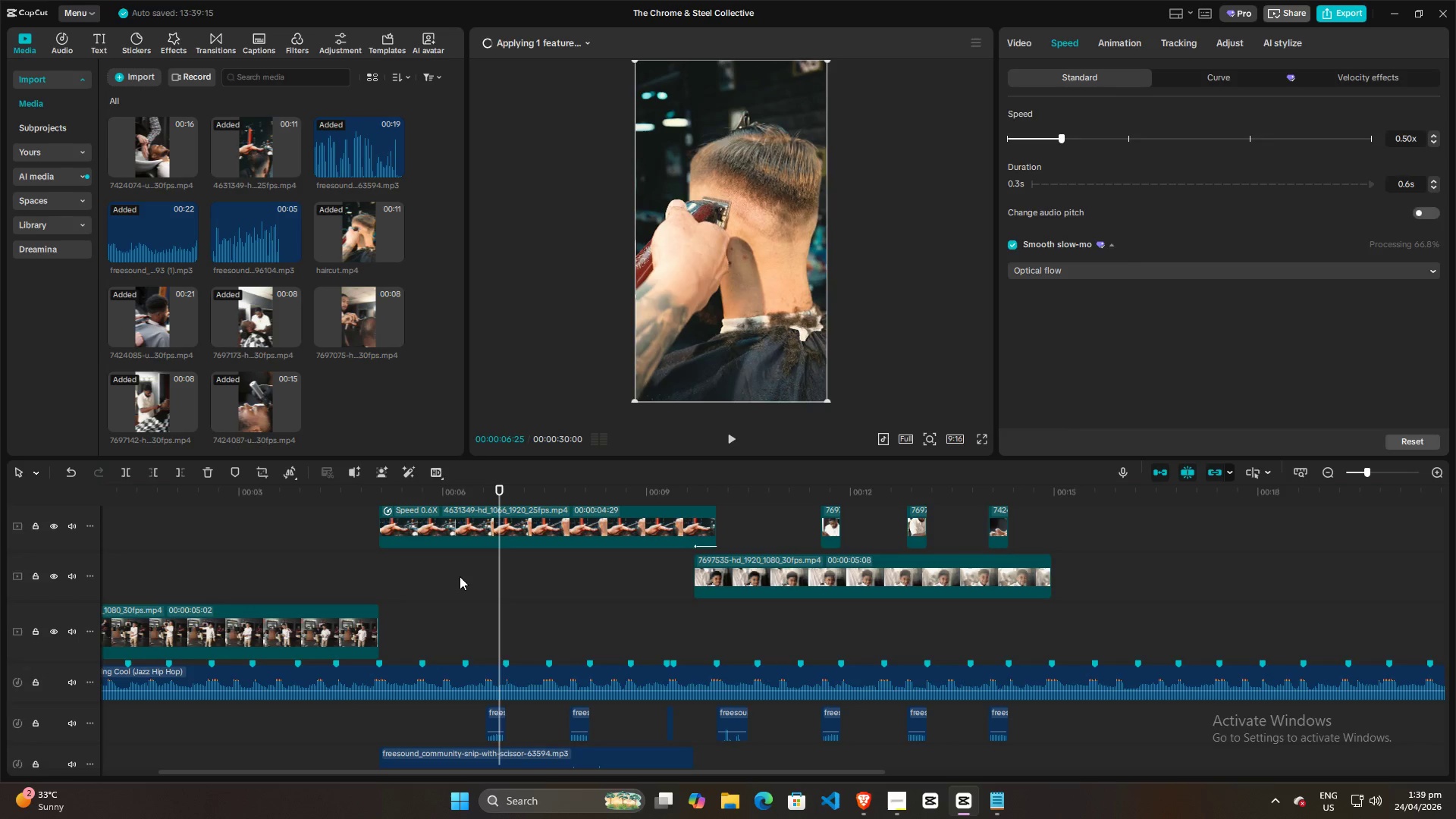 
left_click([460, 576])
 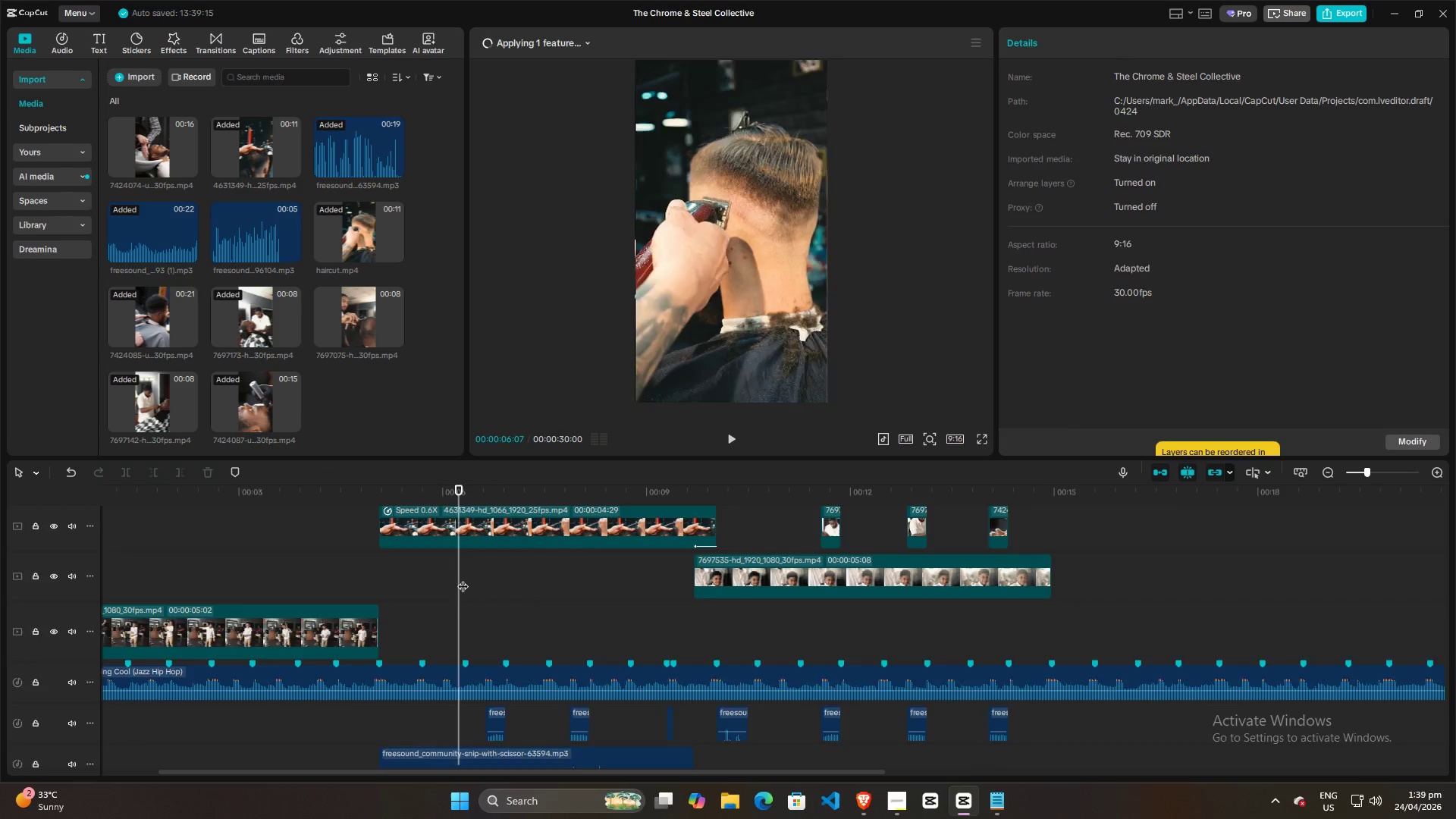 
key(Space)
 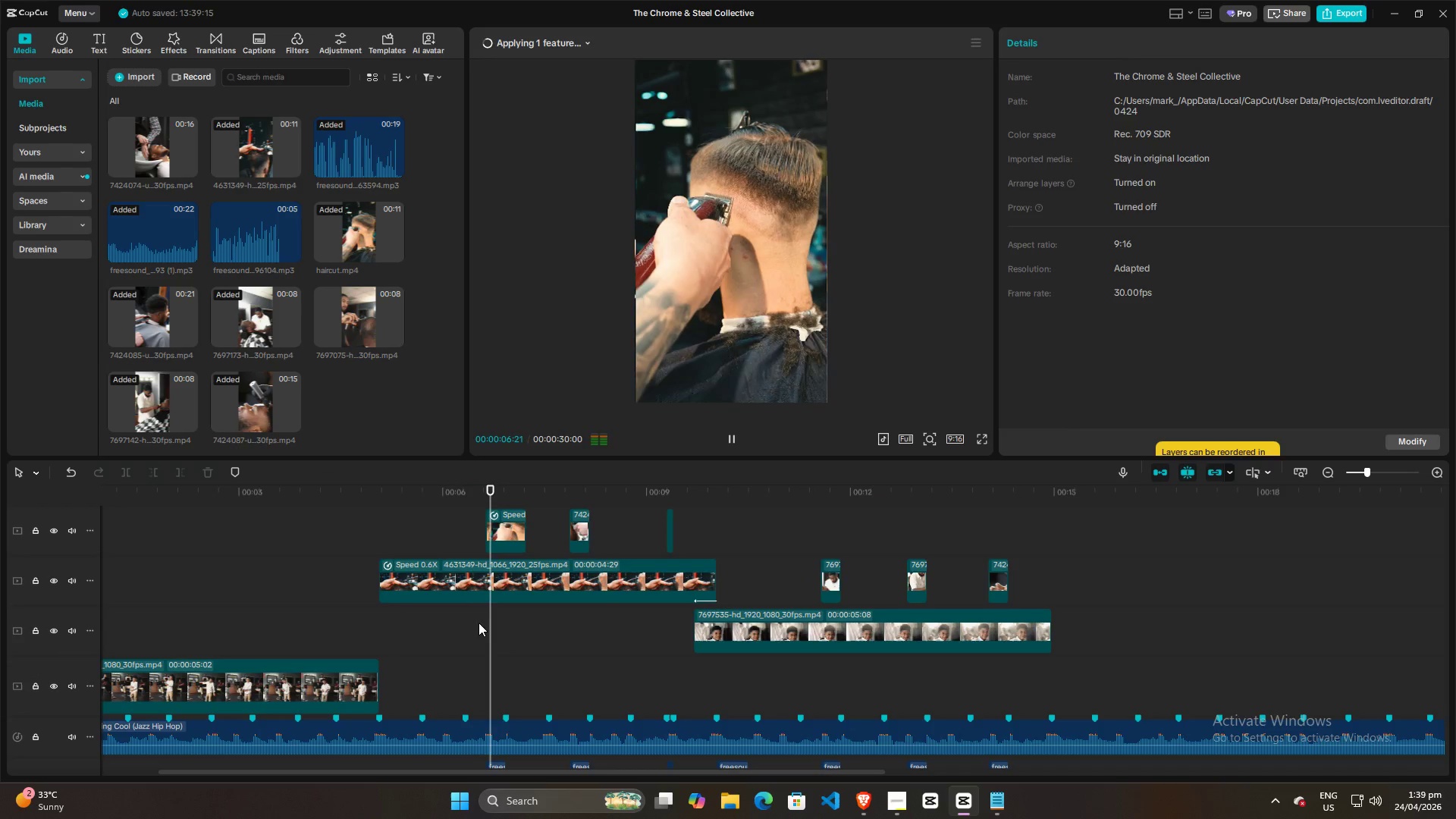 
scroll: coordinate [463, 579], scroll_direction: up, amount: 3.0
 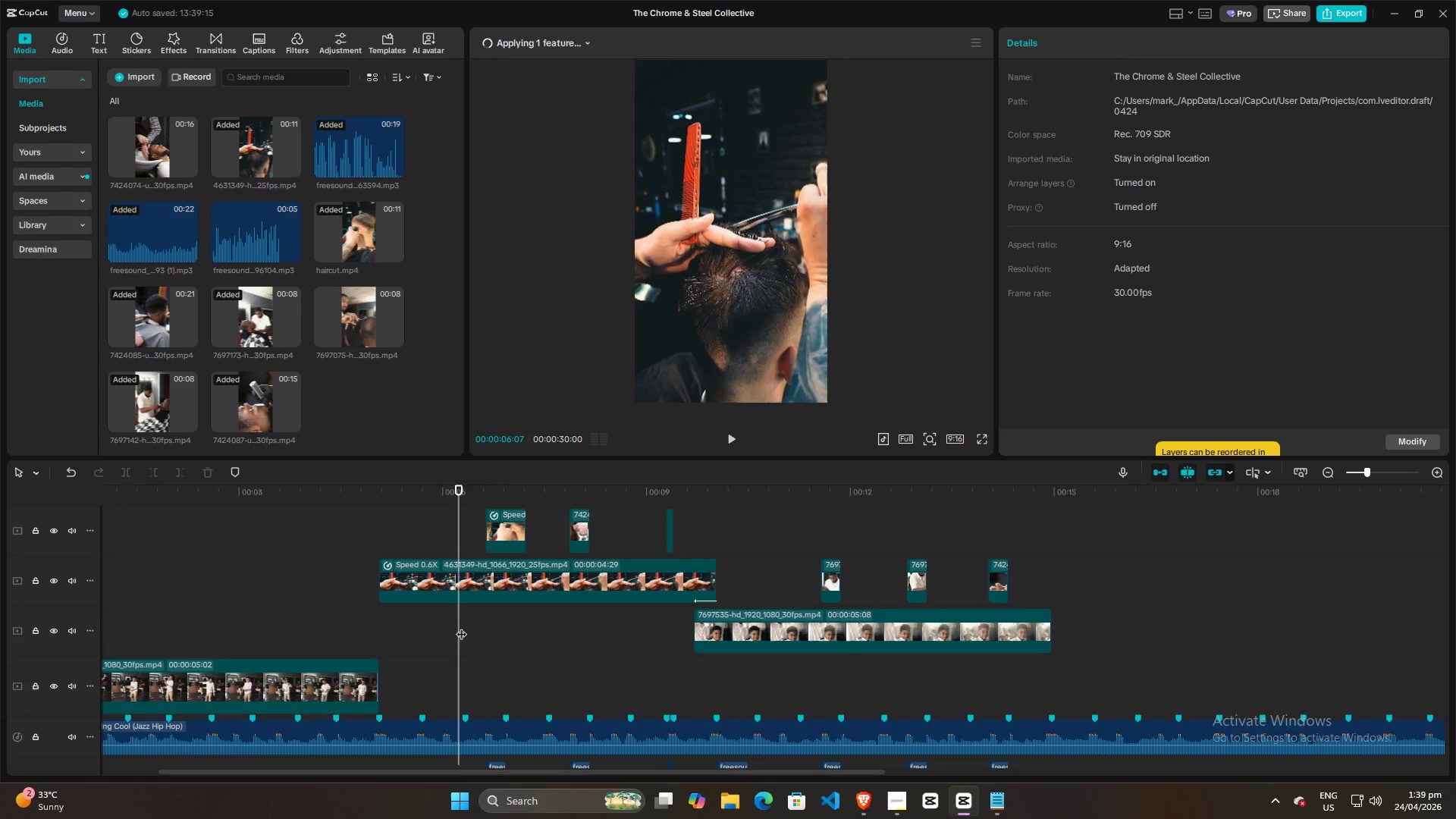 
key(Space)
 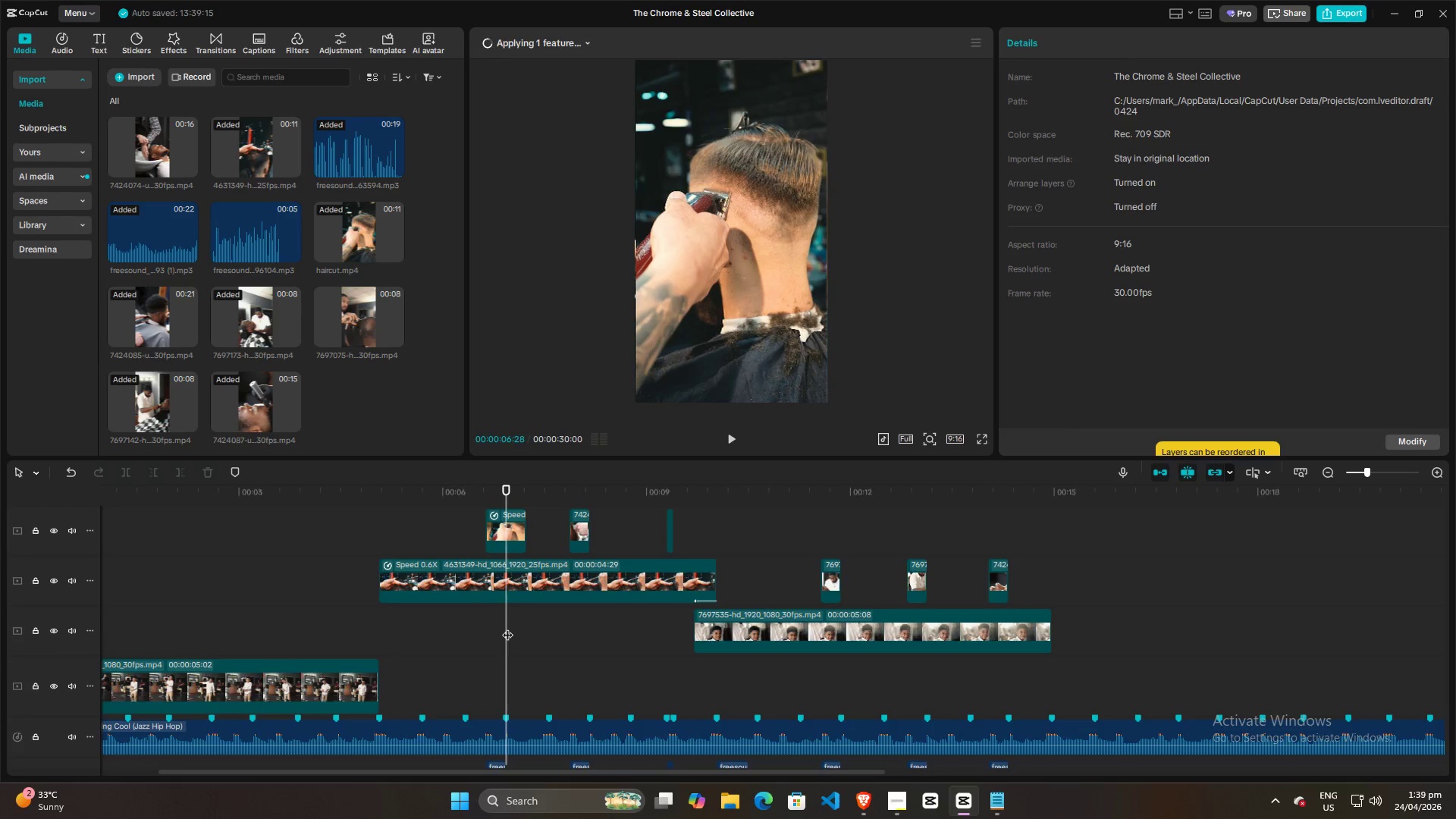 
left_click_drag(start_coordinate=[507, 627], to_coordinate=[496, 627])
 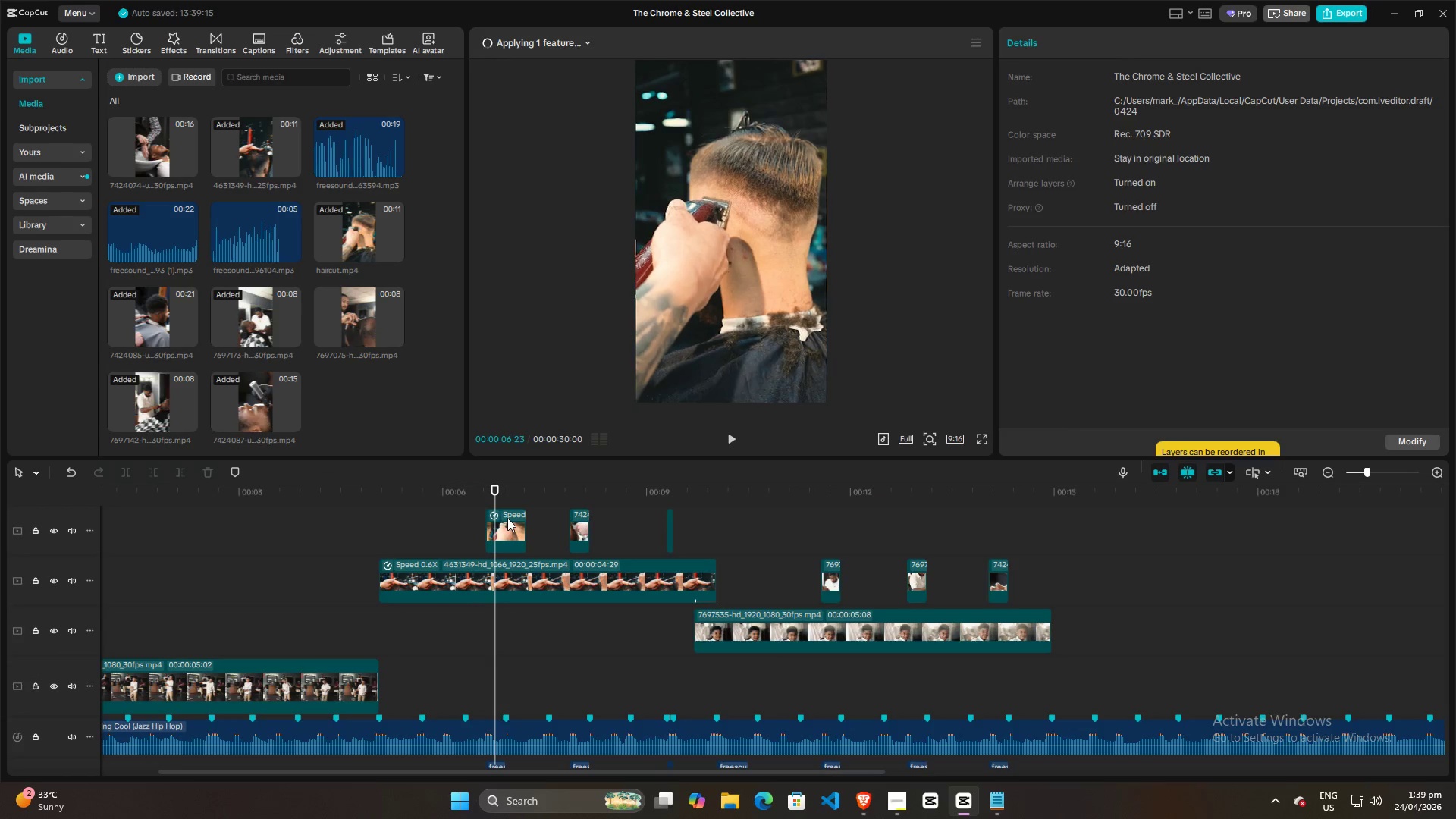 
left_click([507, 518])
 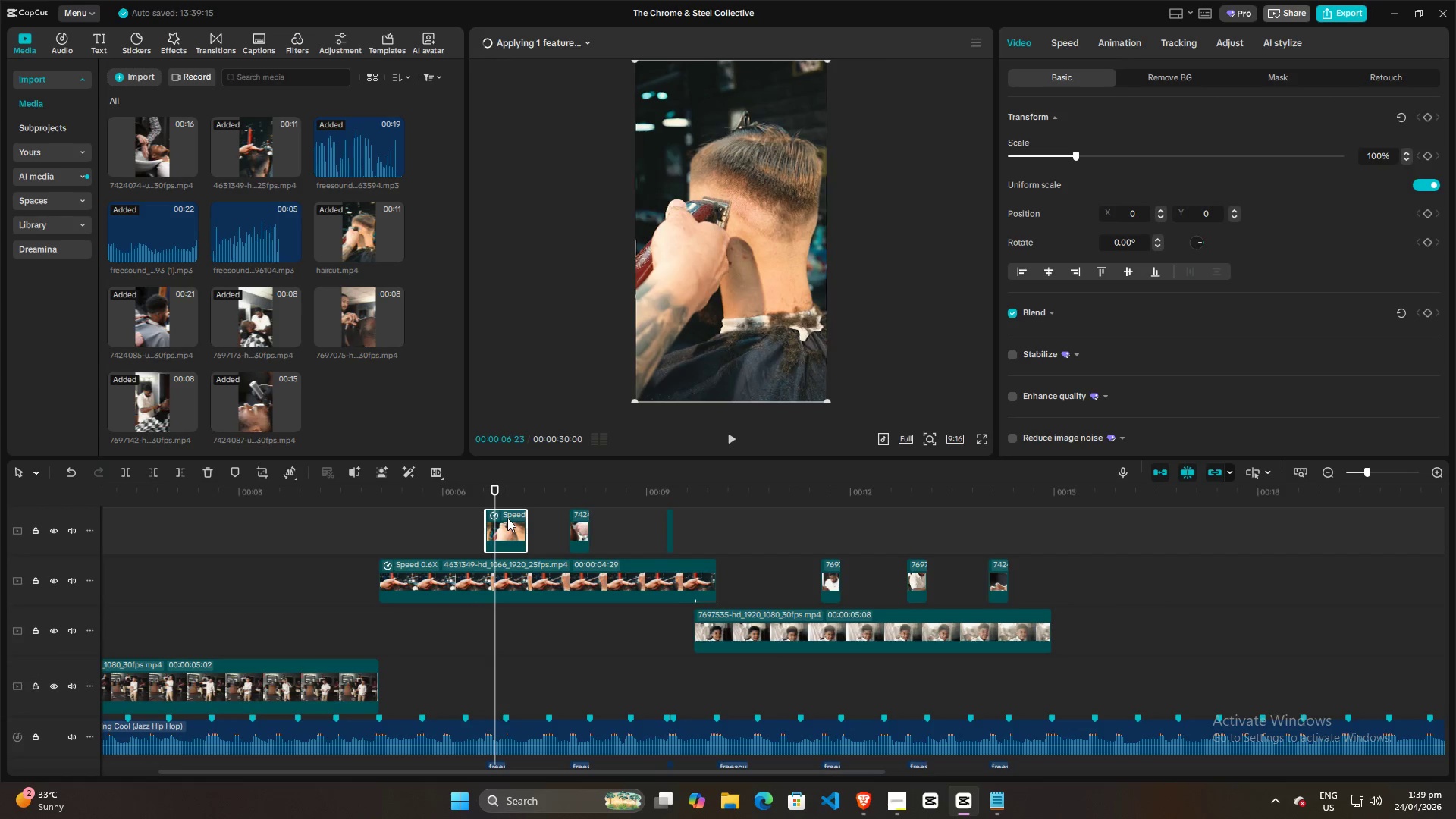 
key(Control+R)
 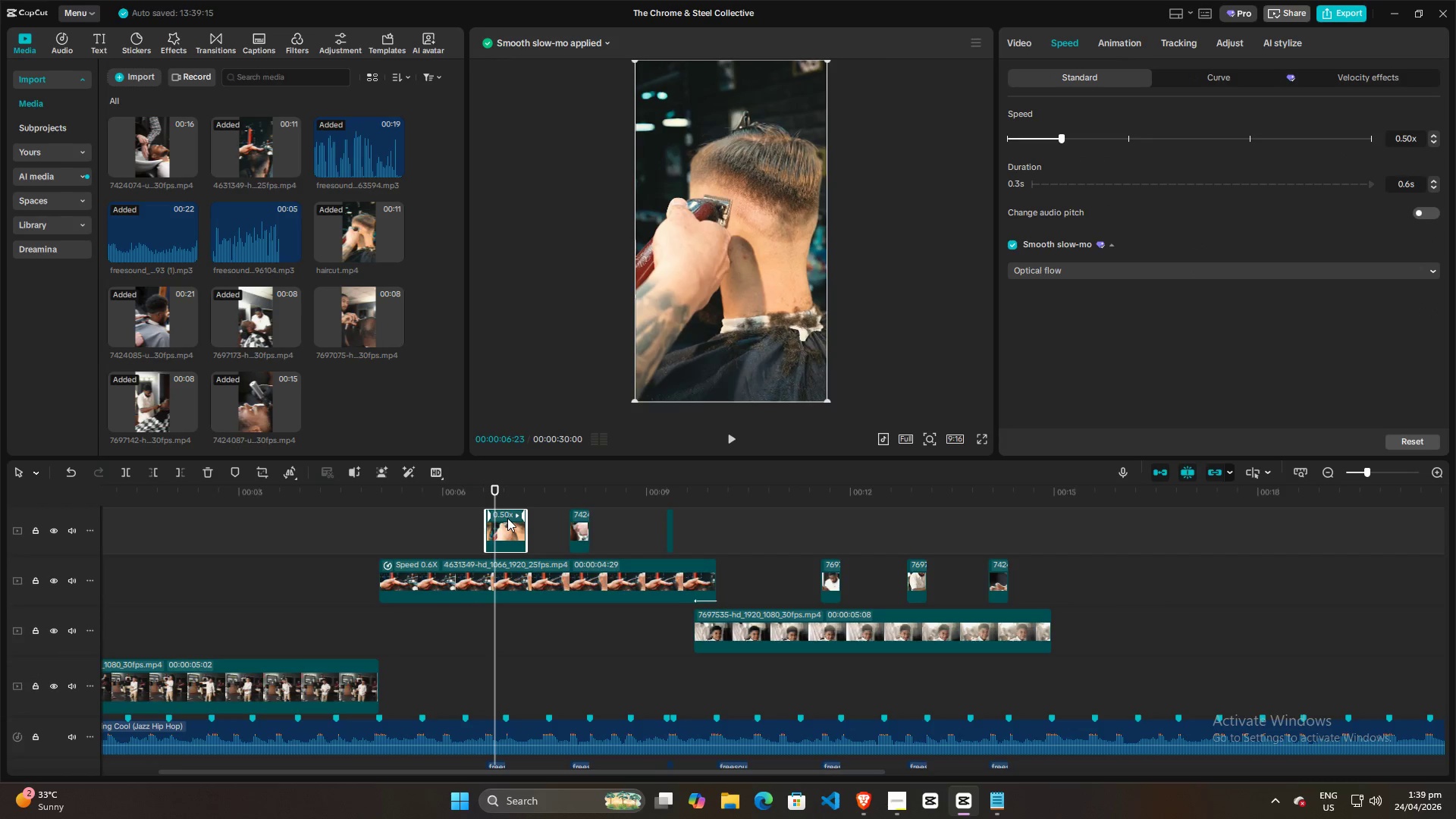 
key(Space)
 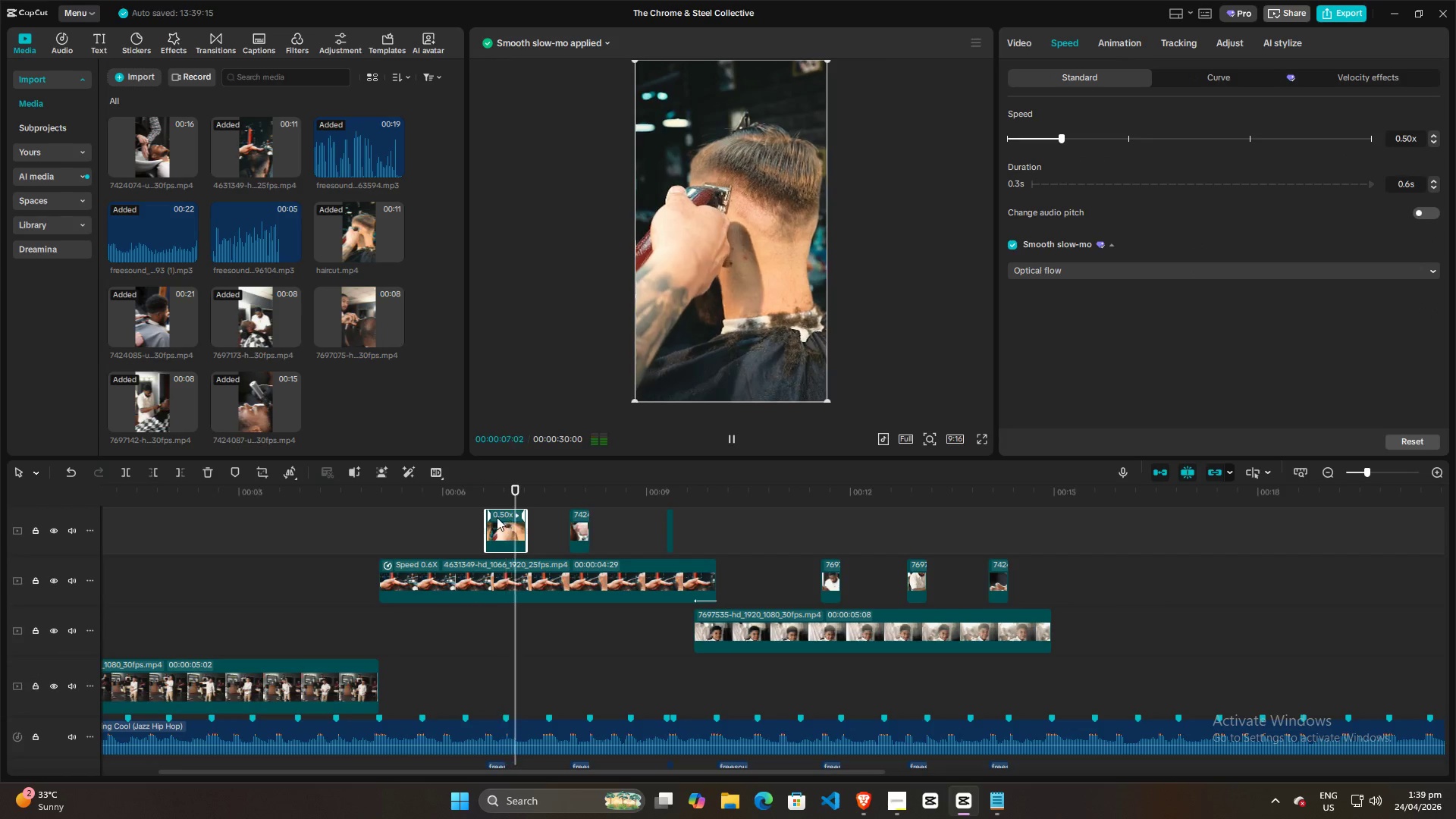 
key(Space)
 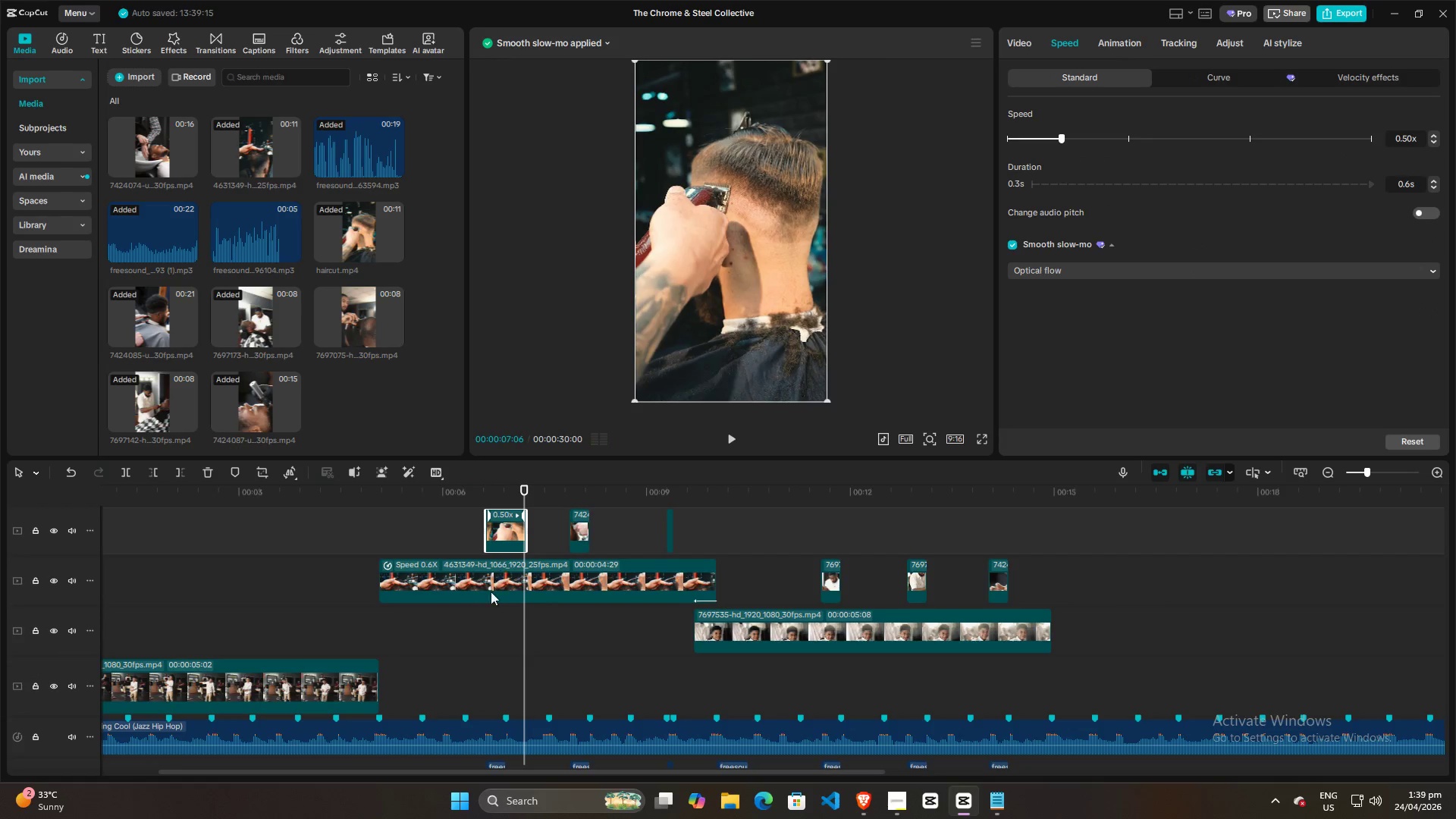 
left_click([481, 625])
 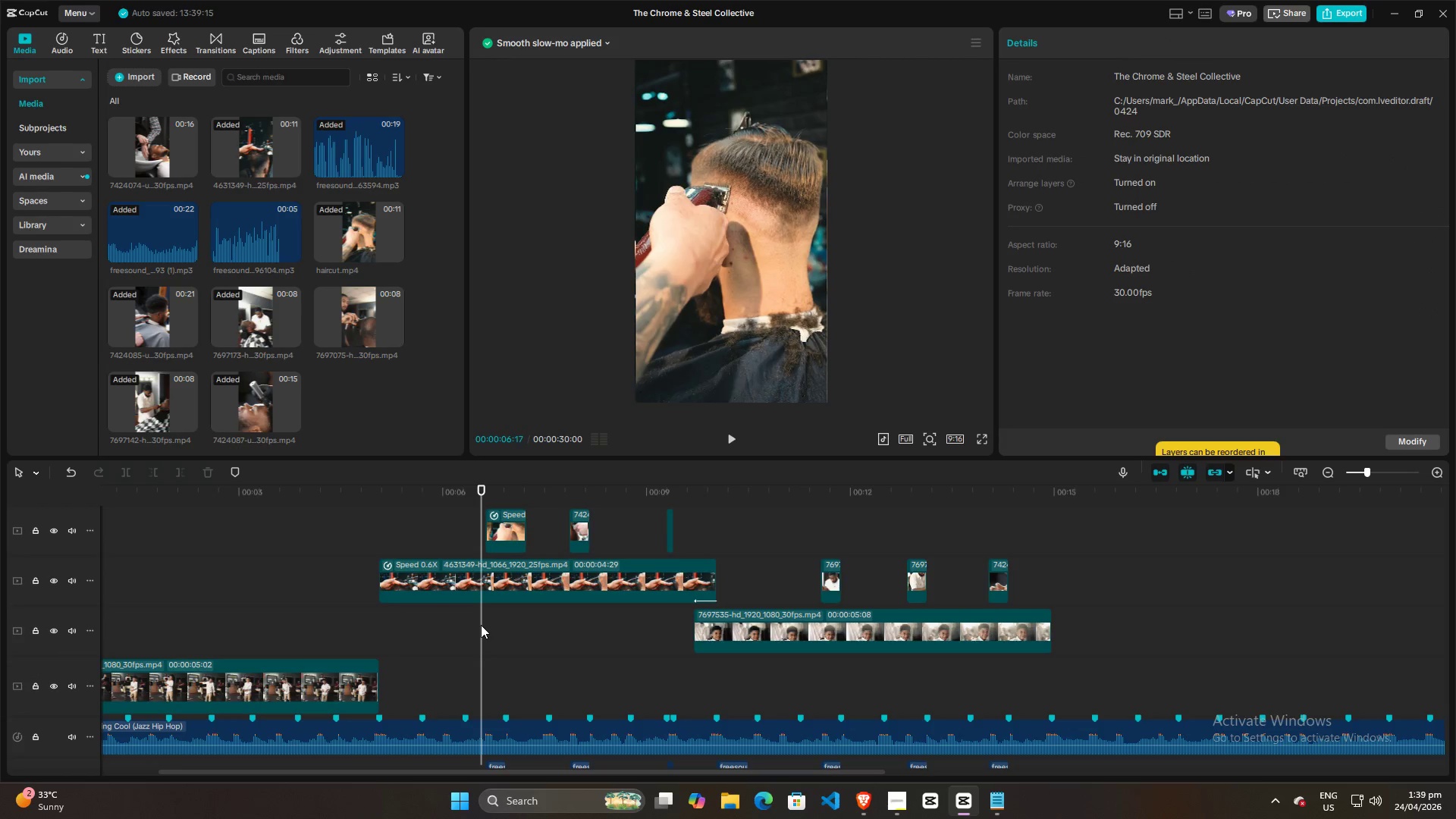 
key(Space)
 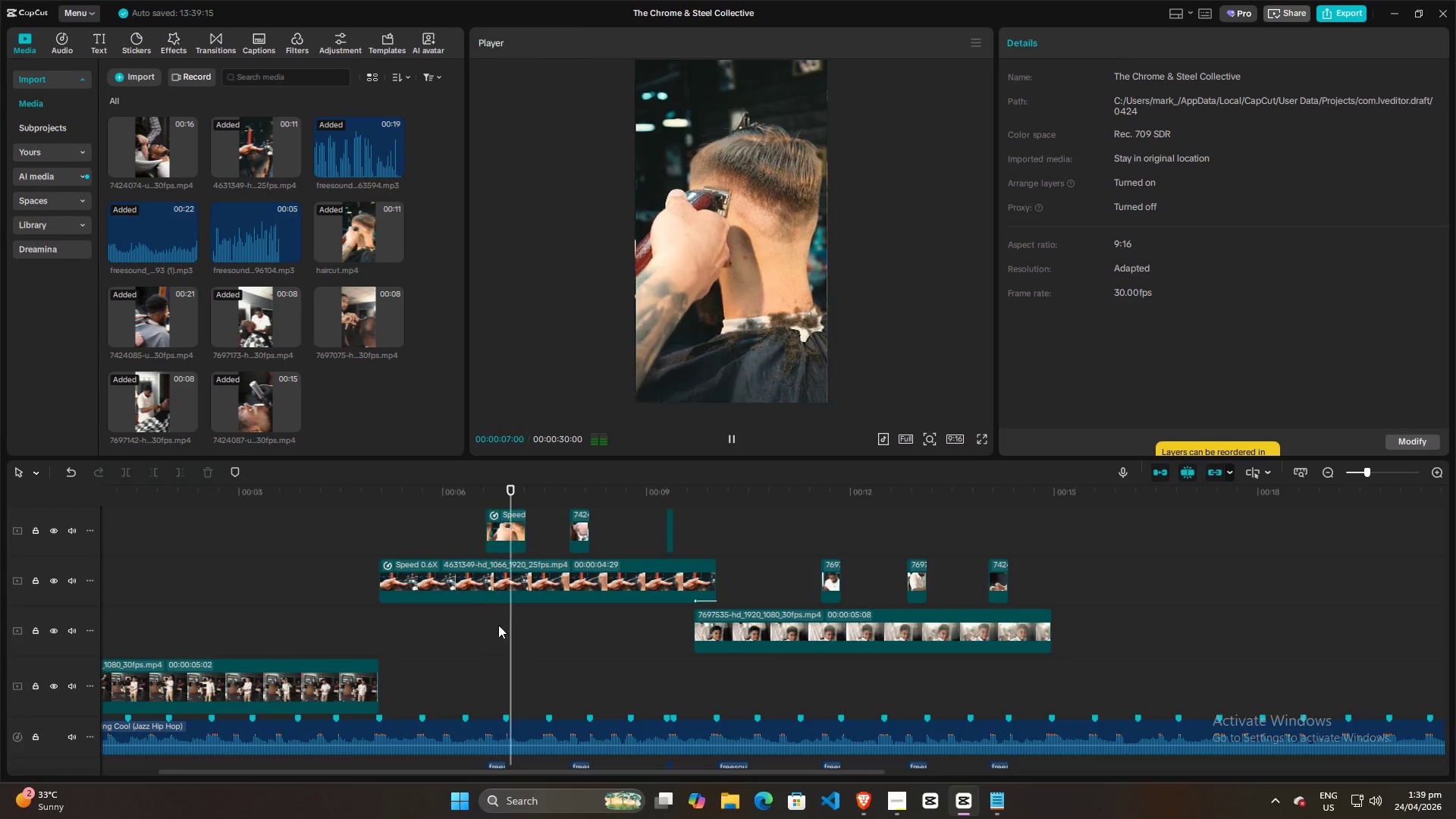 
key(Space)
 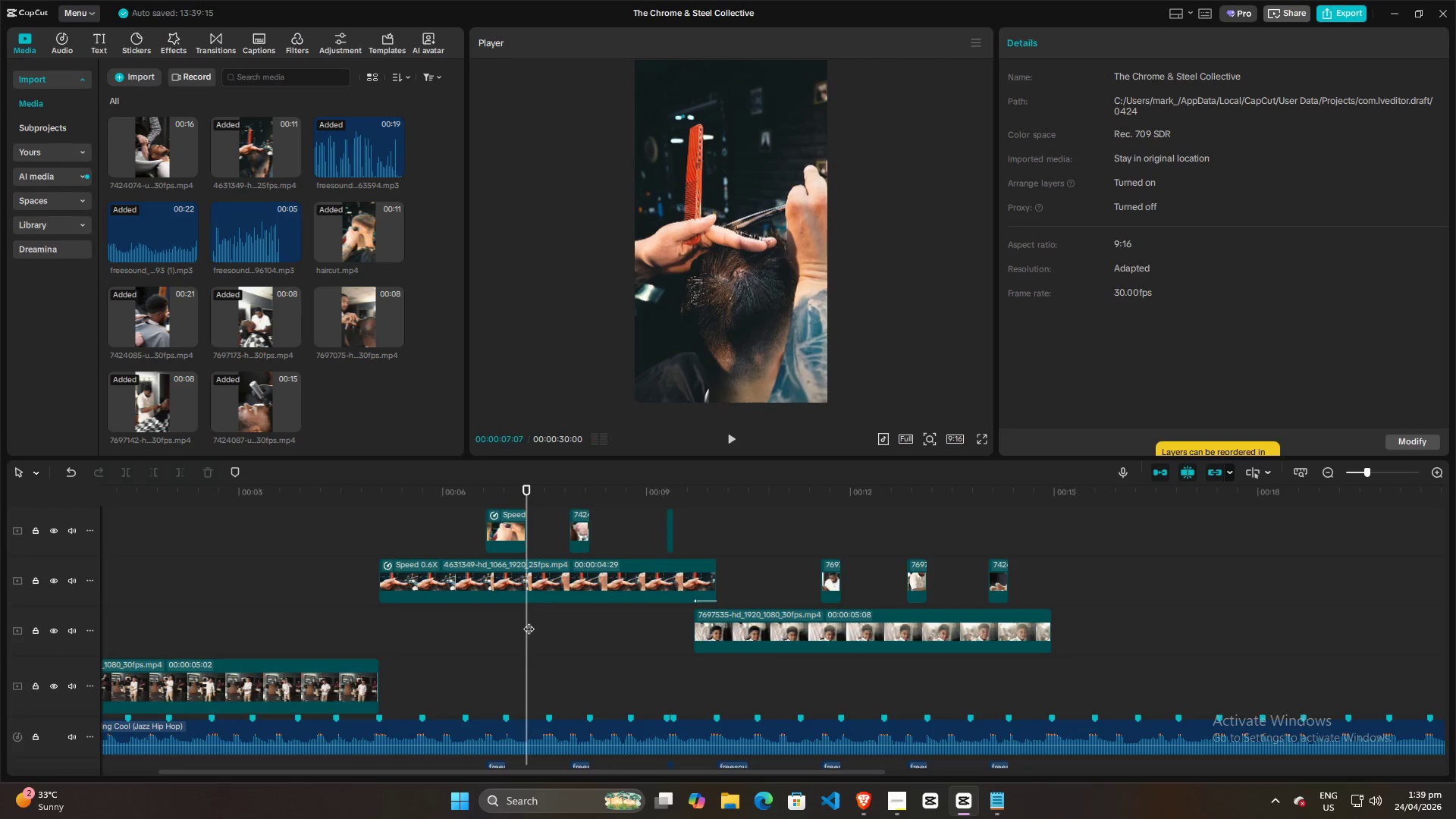 
left_click_drag(start_coordinate=[529, 622], to_coordinate=[494, 623])
 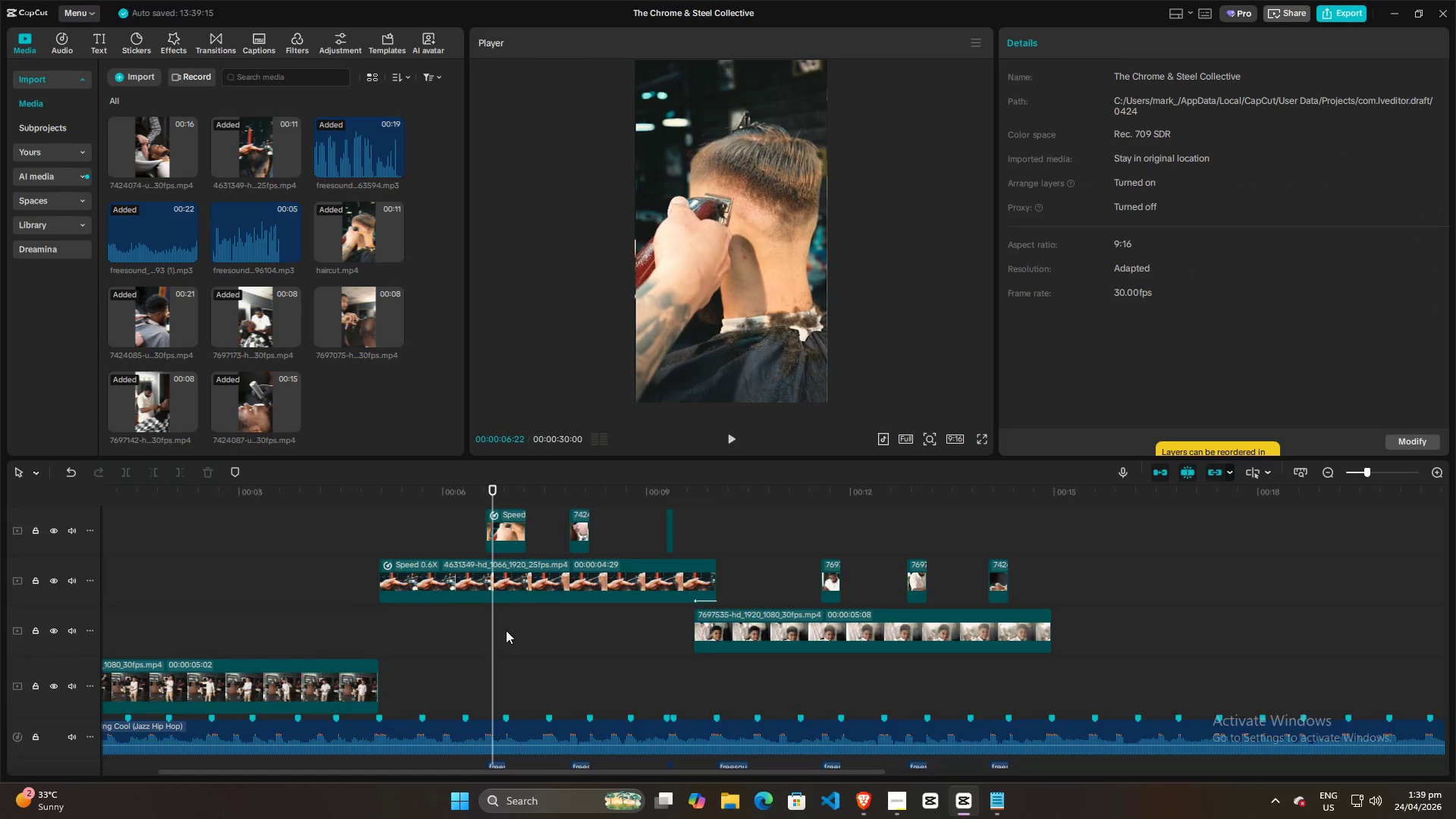 
scroll: coordinate [514, 619], scroll_direction: down, amount: 2.0
 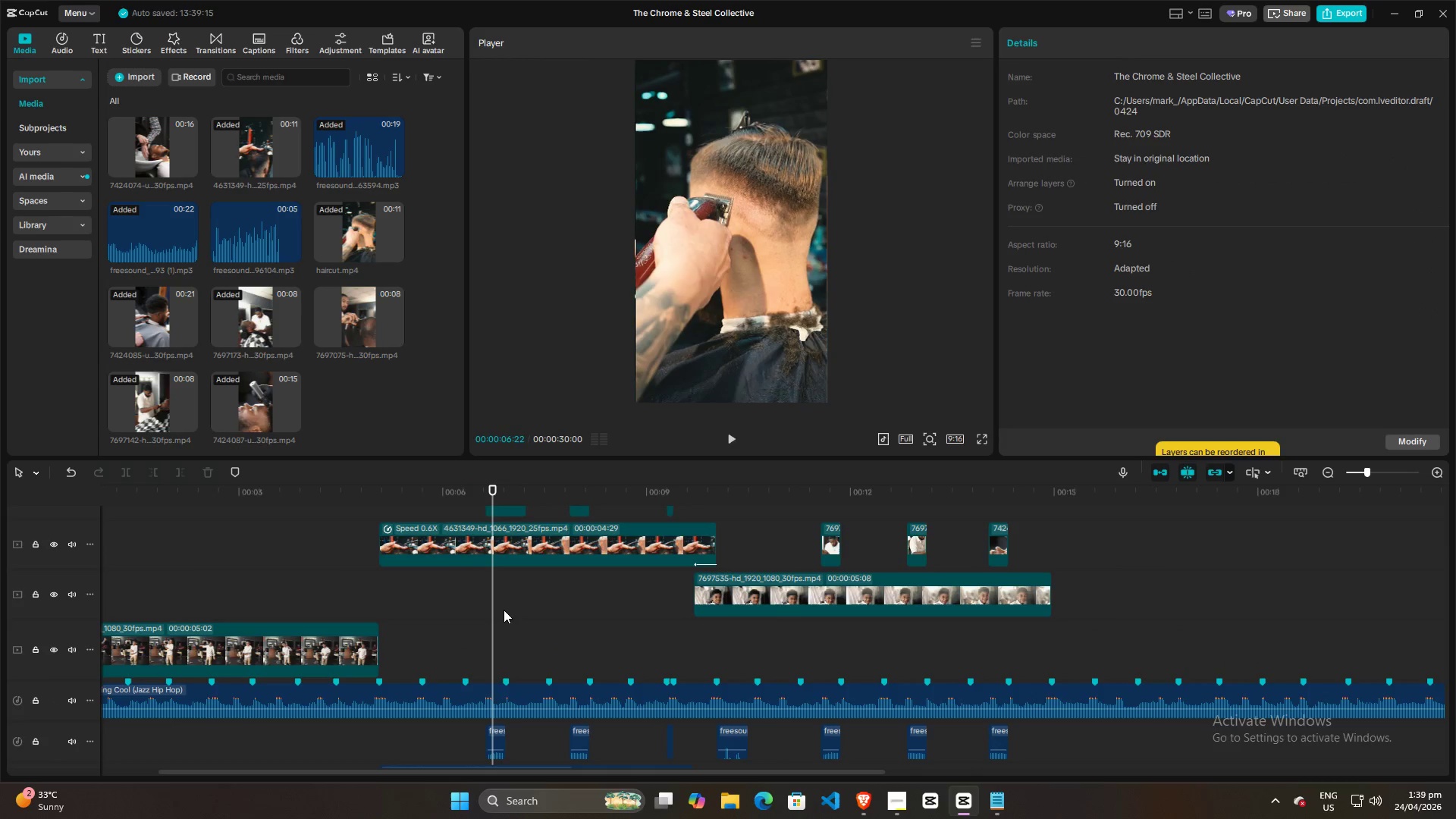 
key(Space)
 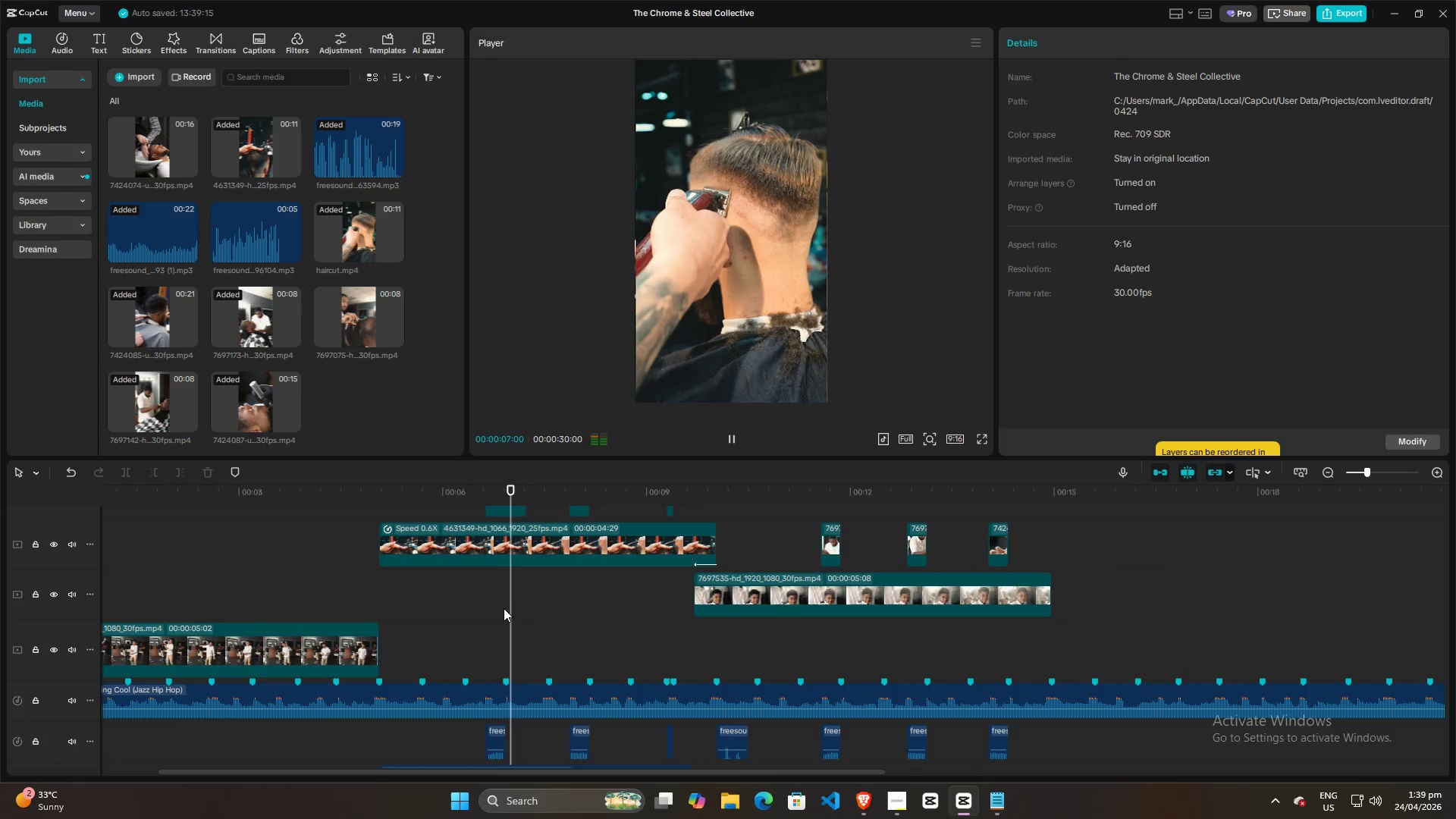 
key(Space)
 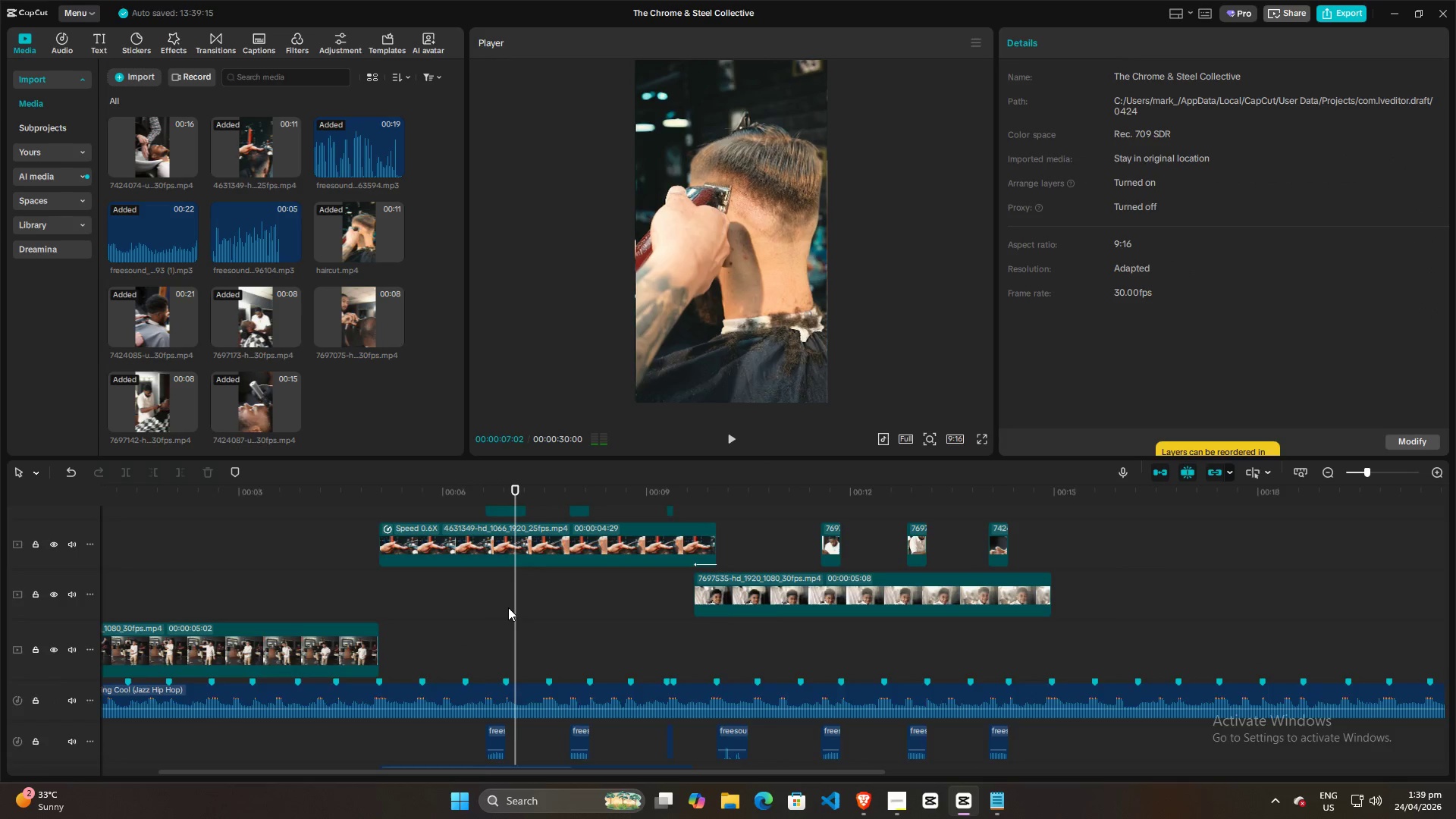 
scroll: coordinate [508, 607], scroll_direction: up, amount: 2.0
 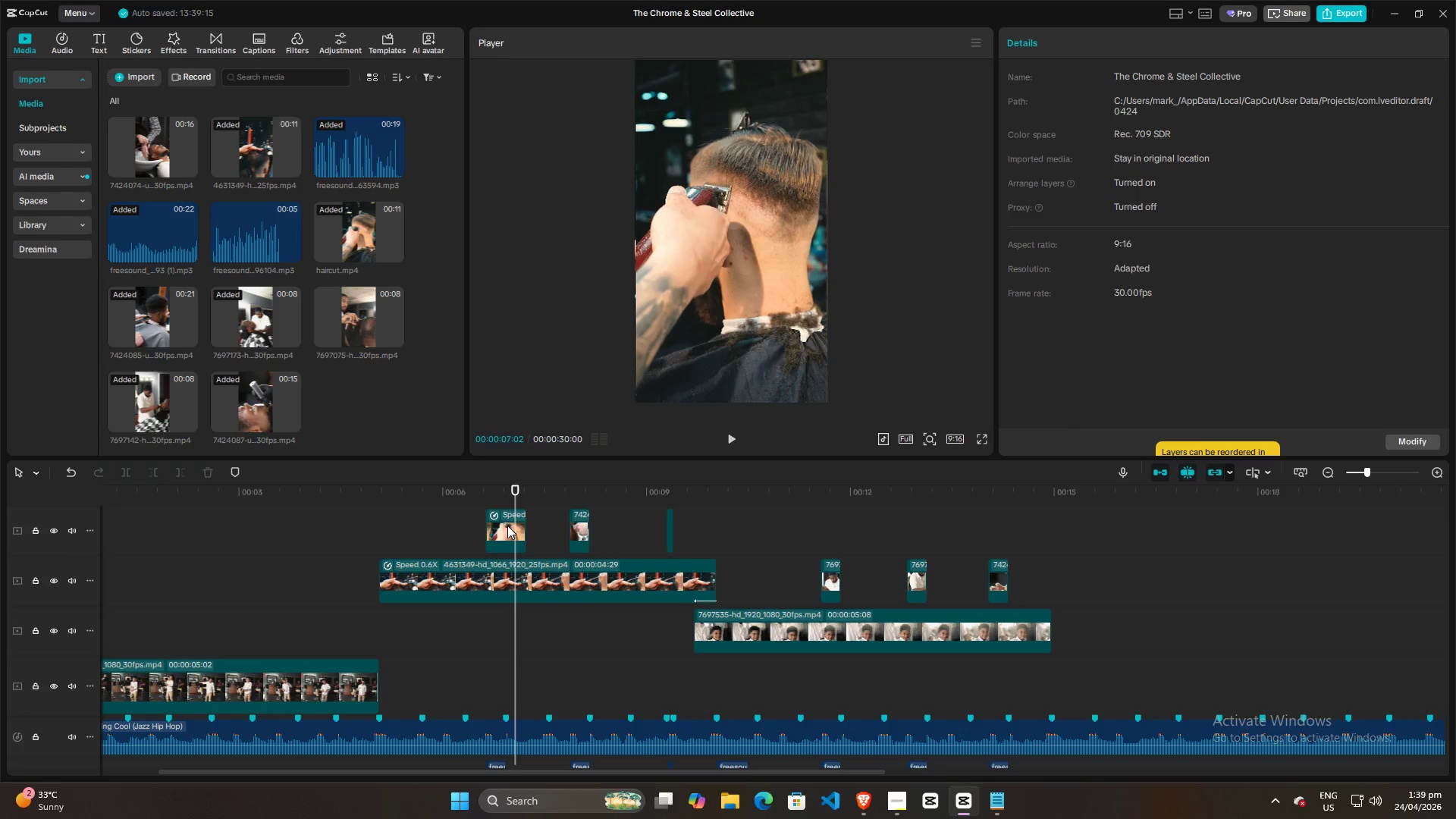 
key(Space)
 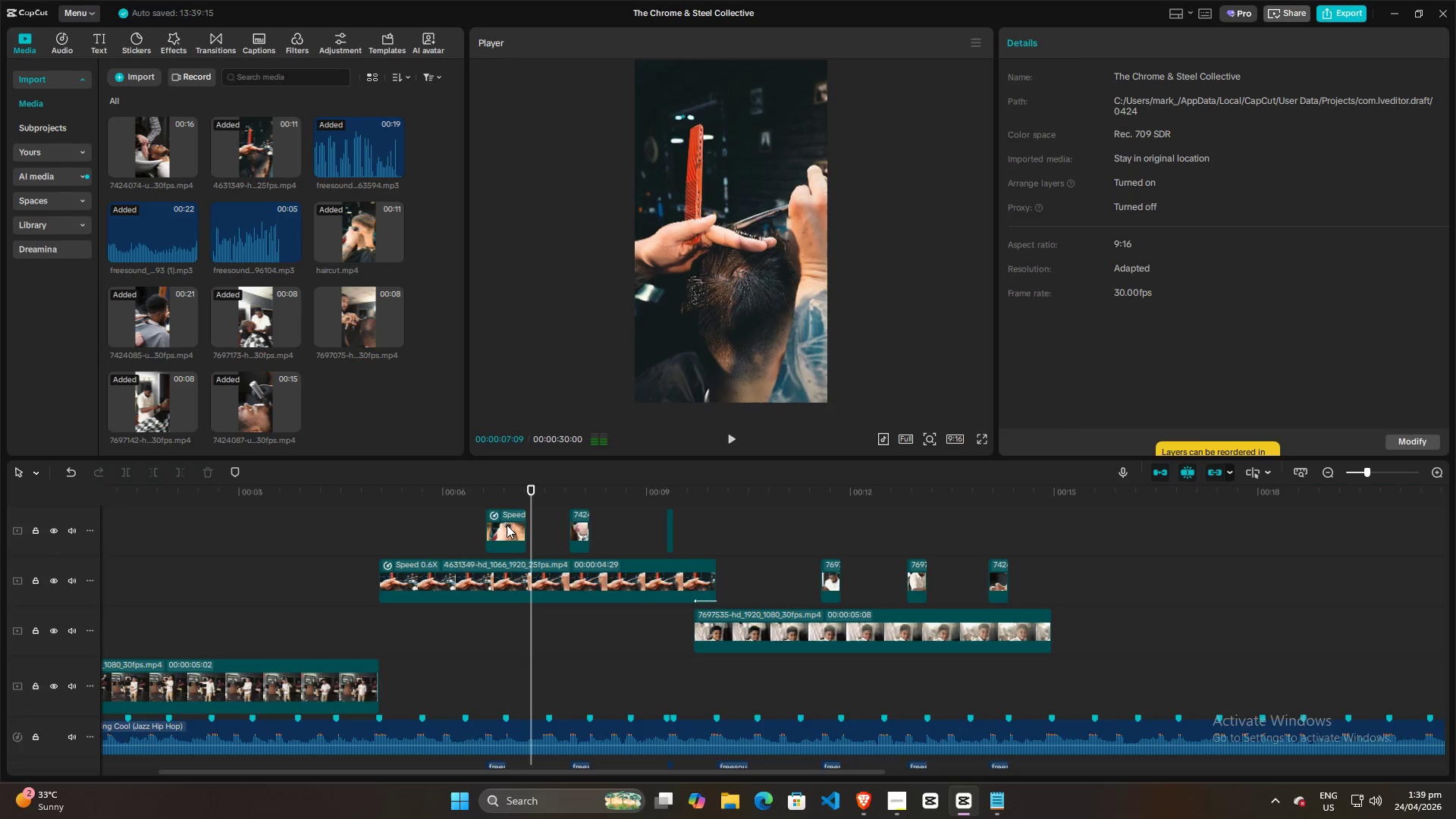 
key(Space)
 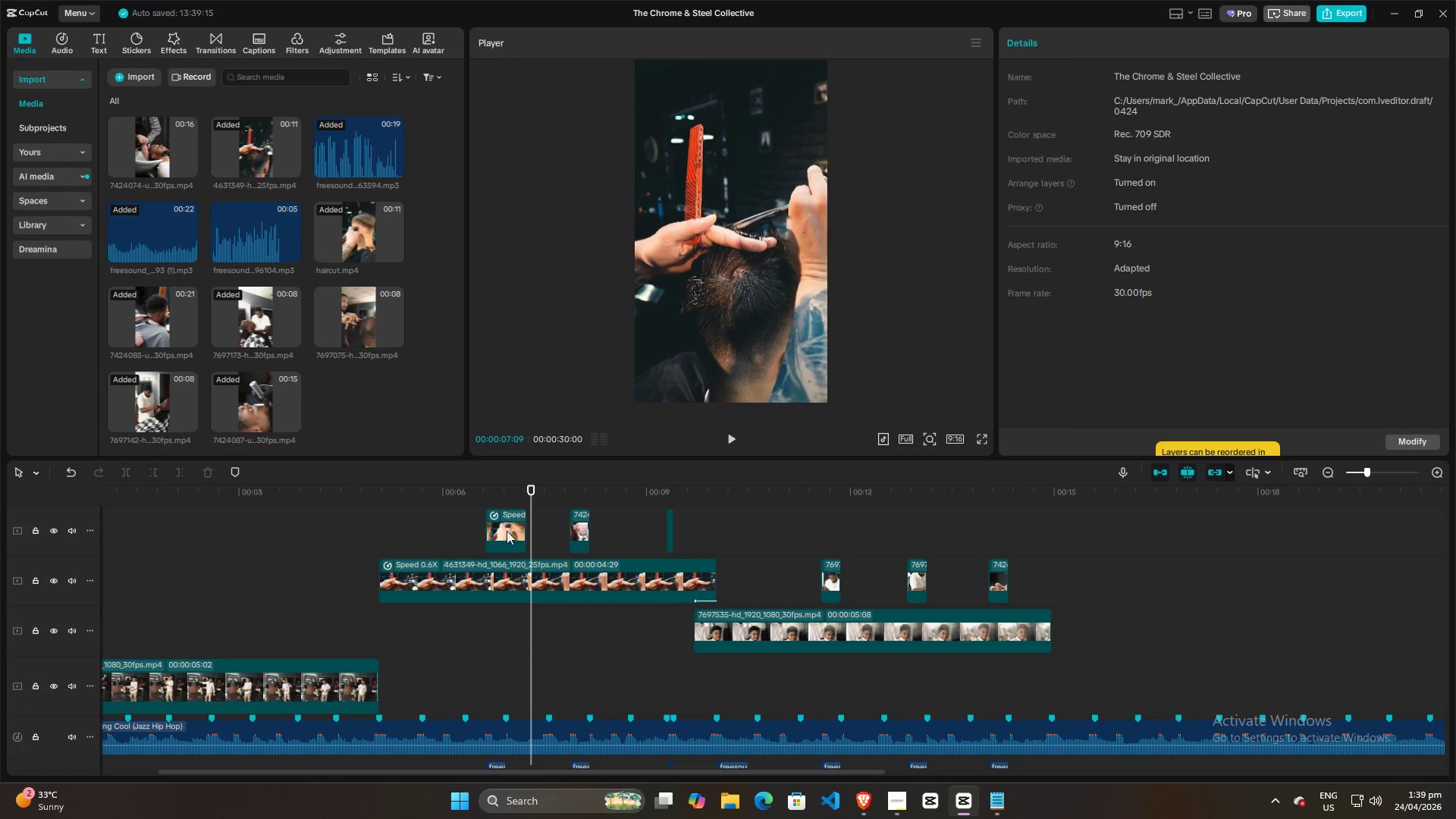 
scroll: coordinate [523, 546], scroll_direction: down, amount: 2.0
 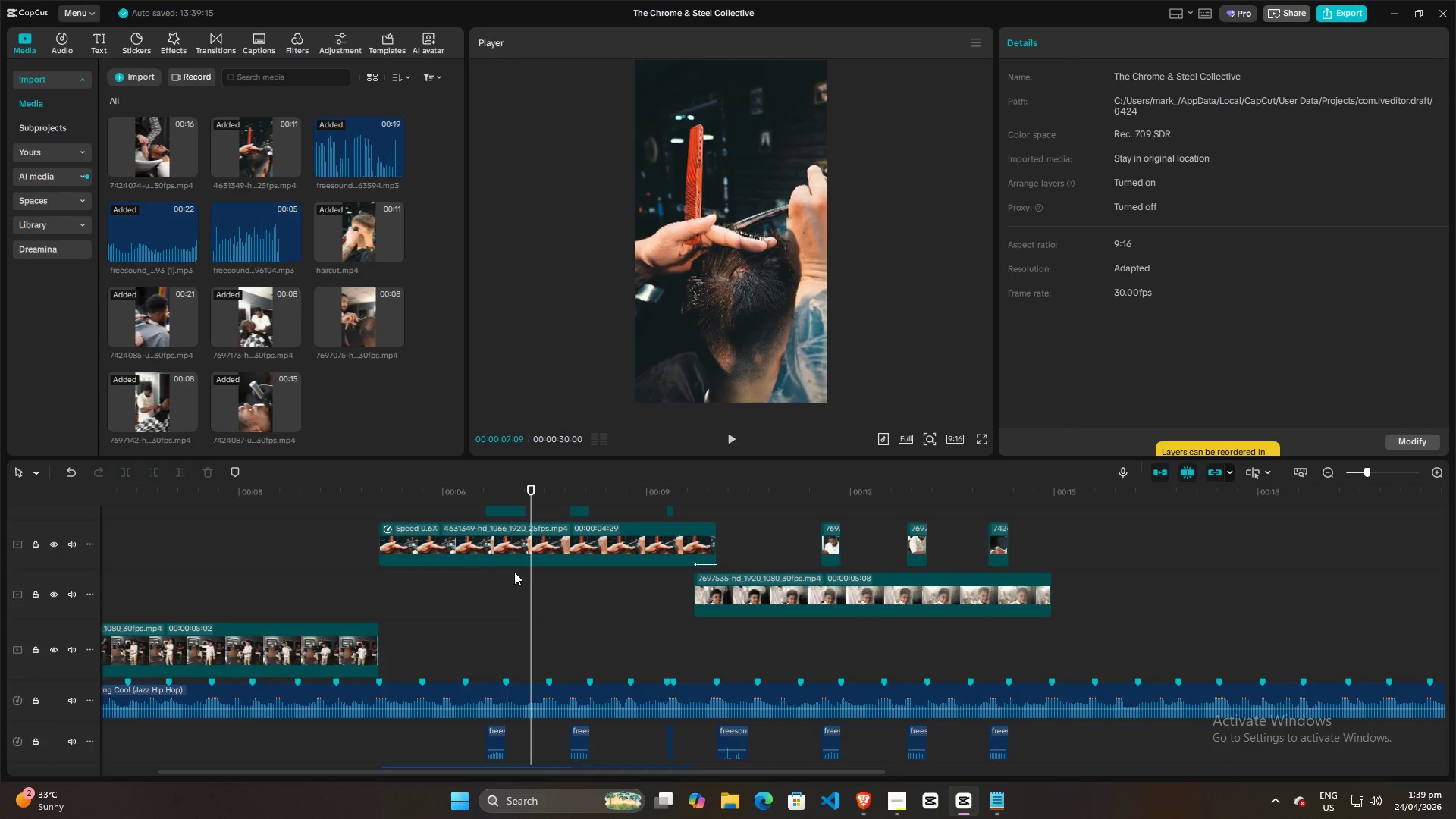 
left_click_drag(start_coordinate=[500, 529], to_coordinate=[479, 529])
 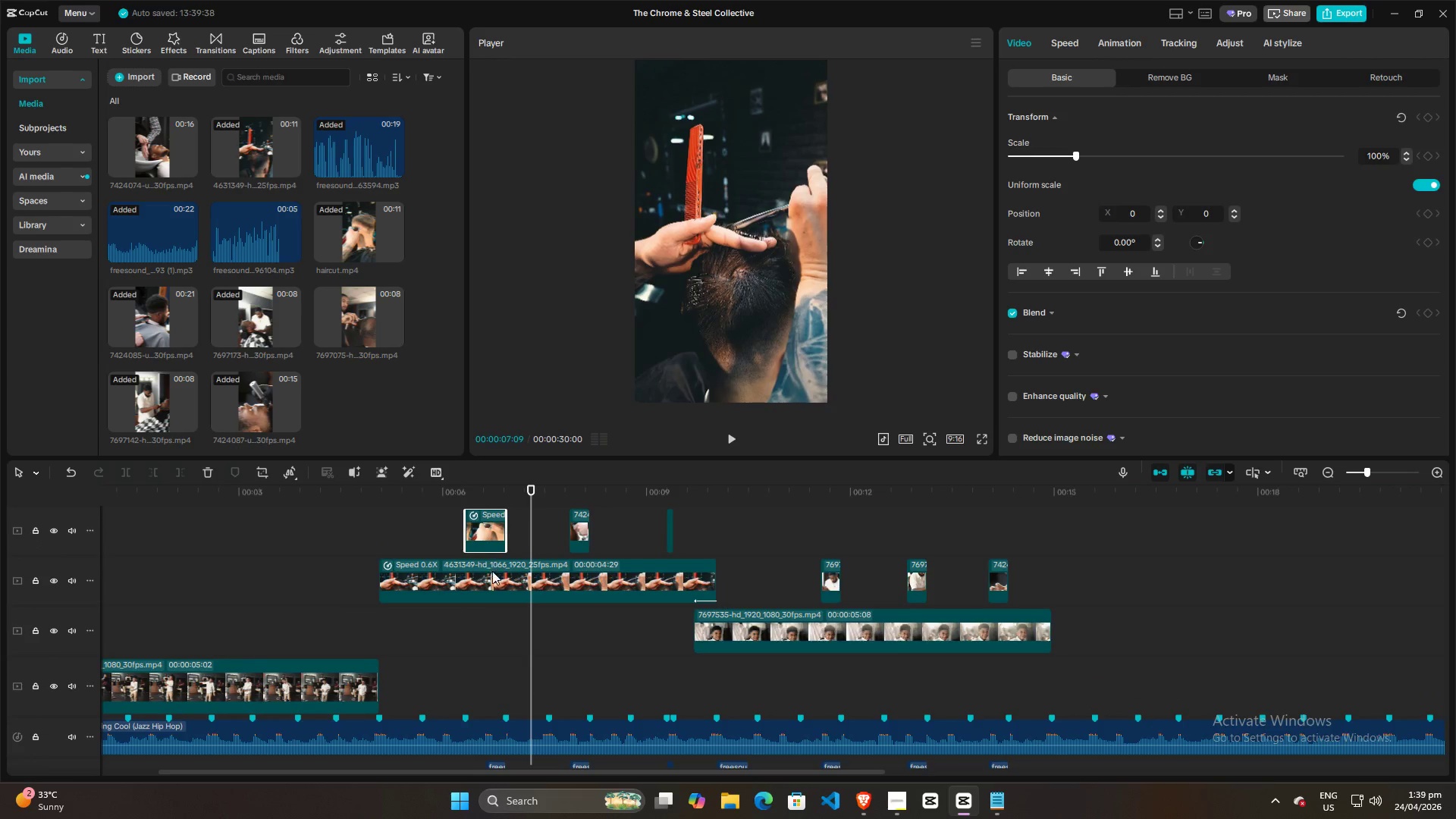 
scroll: coordinate [515, 574], scroll_direction: up, amount: 2.0
 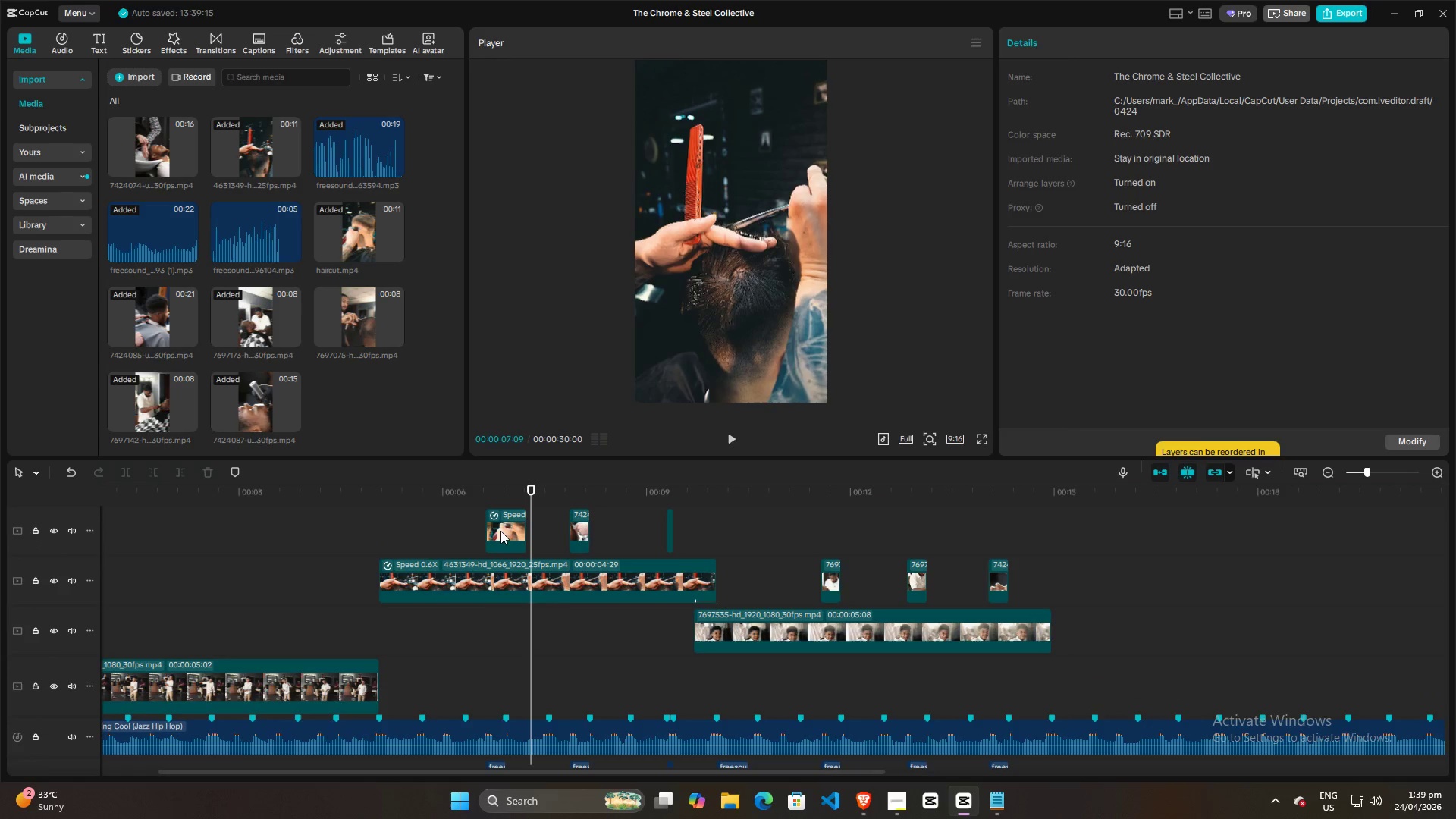 
hold_key(key=ControlLeft, duration=0.84)
scroll: coordinate [497, 599], scroll_direction: down, amount: 7.0
 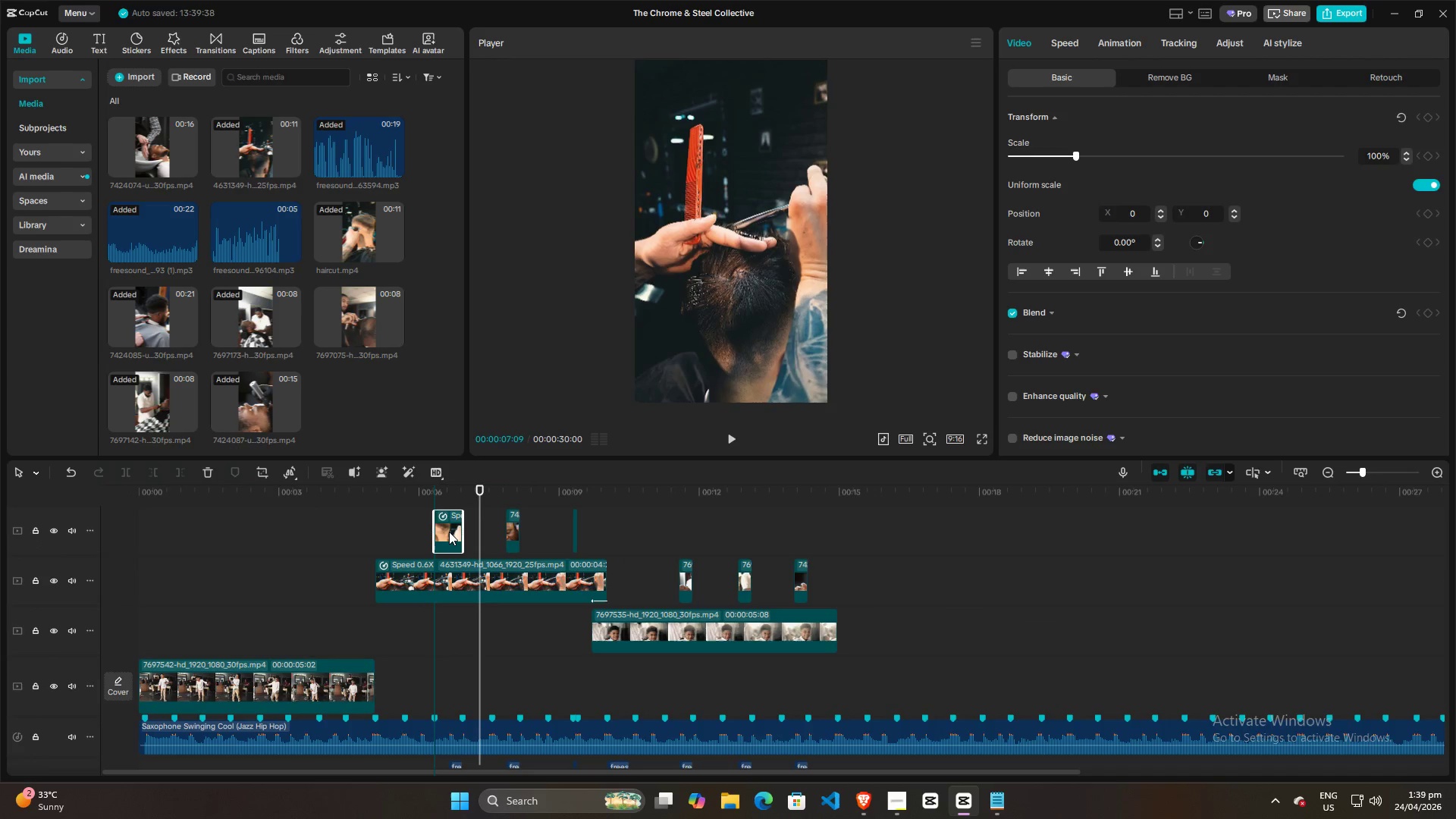 
left_click_drag(start_coordinate=[479, 519], to_coordinate=[463, 521])
 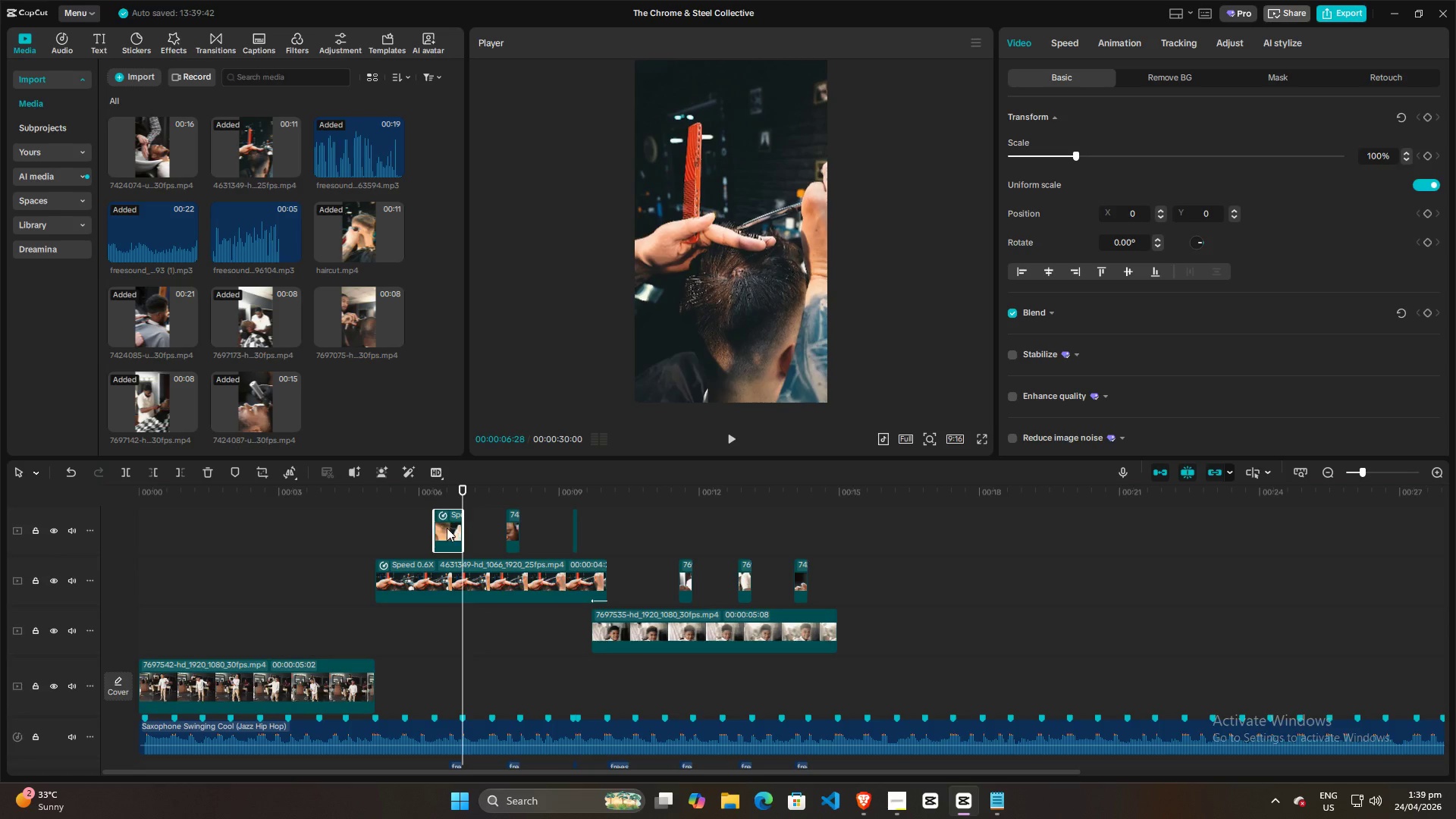 
left_click_drag(start_coordinate=[445, 529], to_coordinate=[444, 535])
 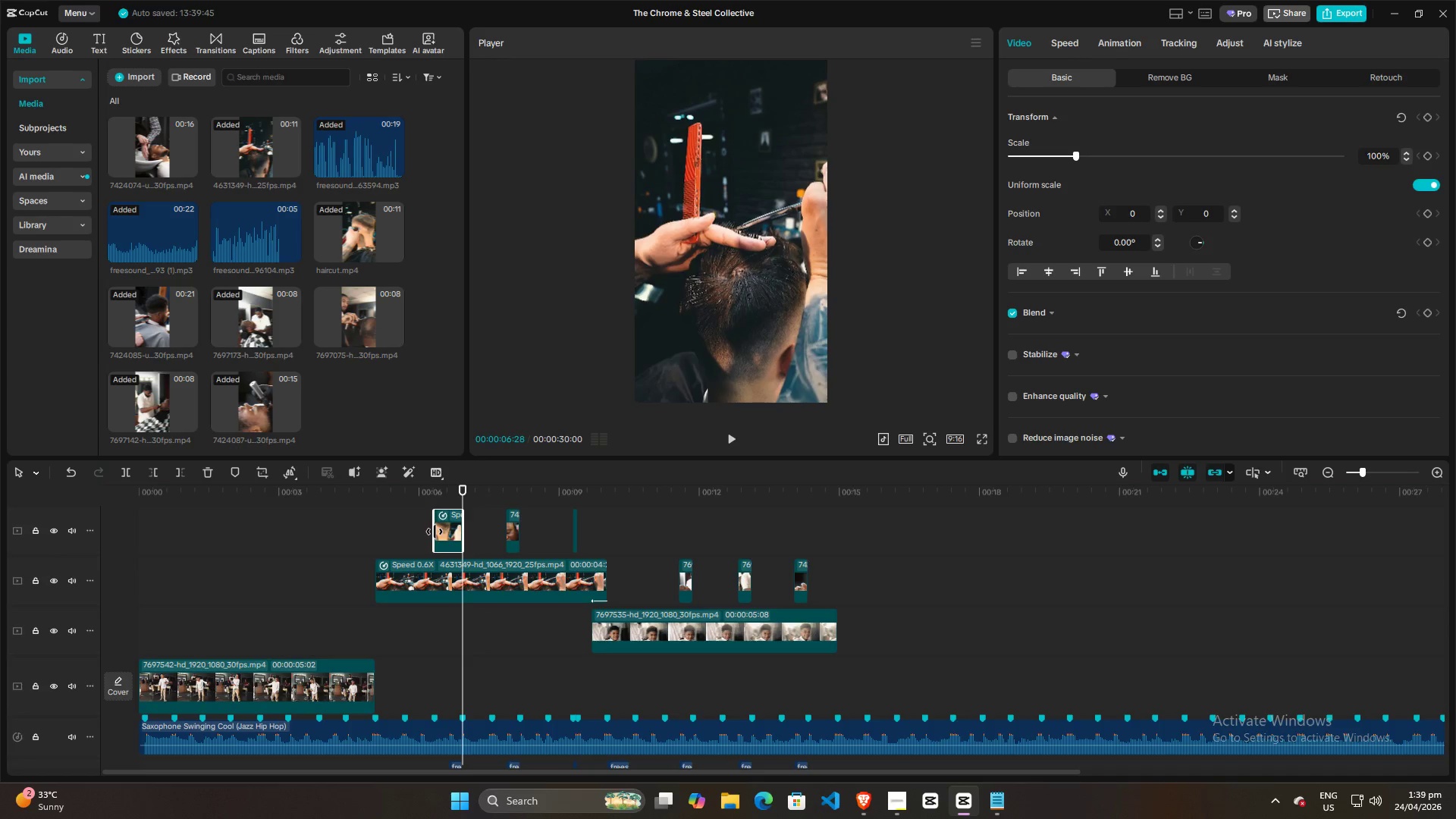 
left_click_drag(start_coordinate=[435, 532], to_coordinate=[450, 531])
 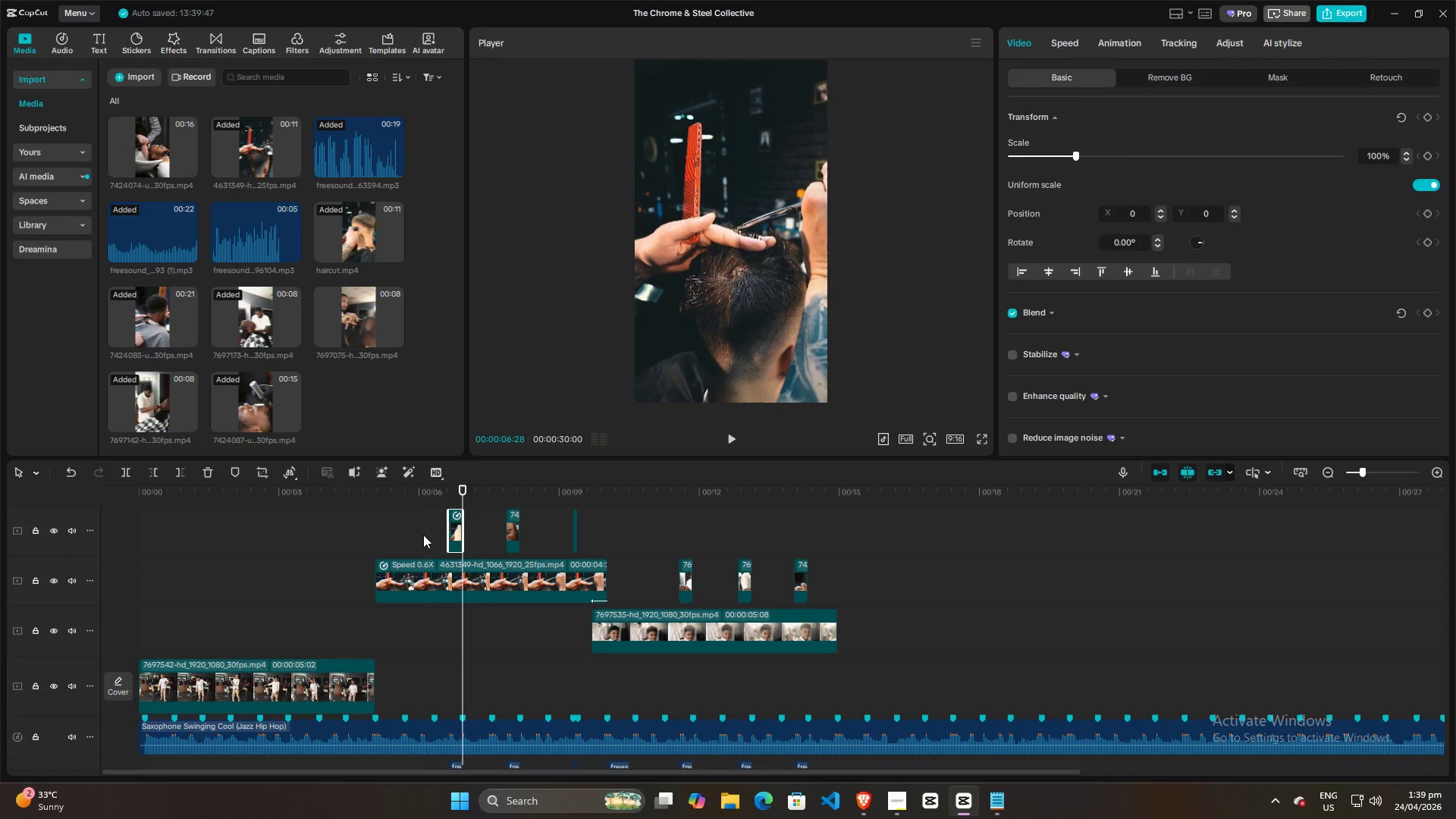 
left_click([423, 534])
 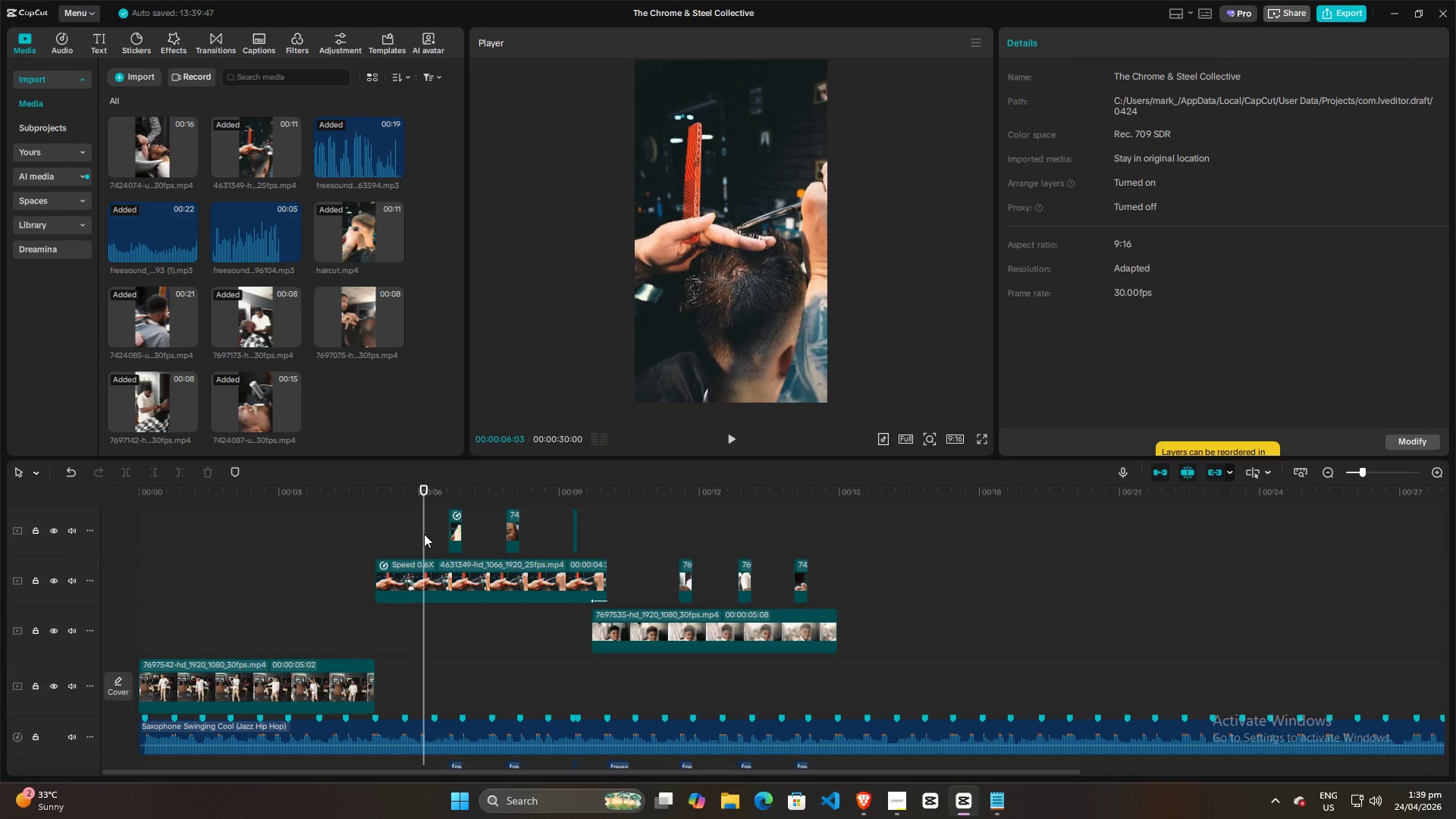 
key(Space)
 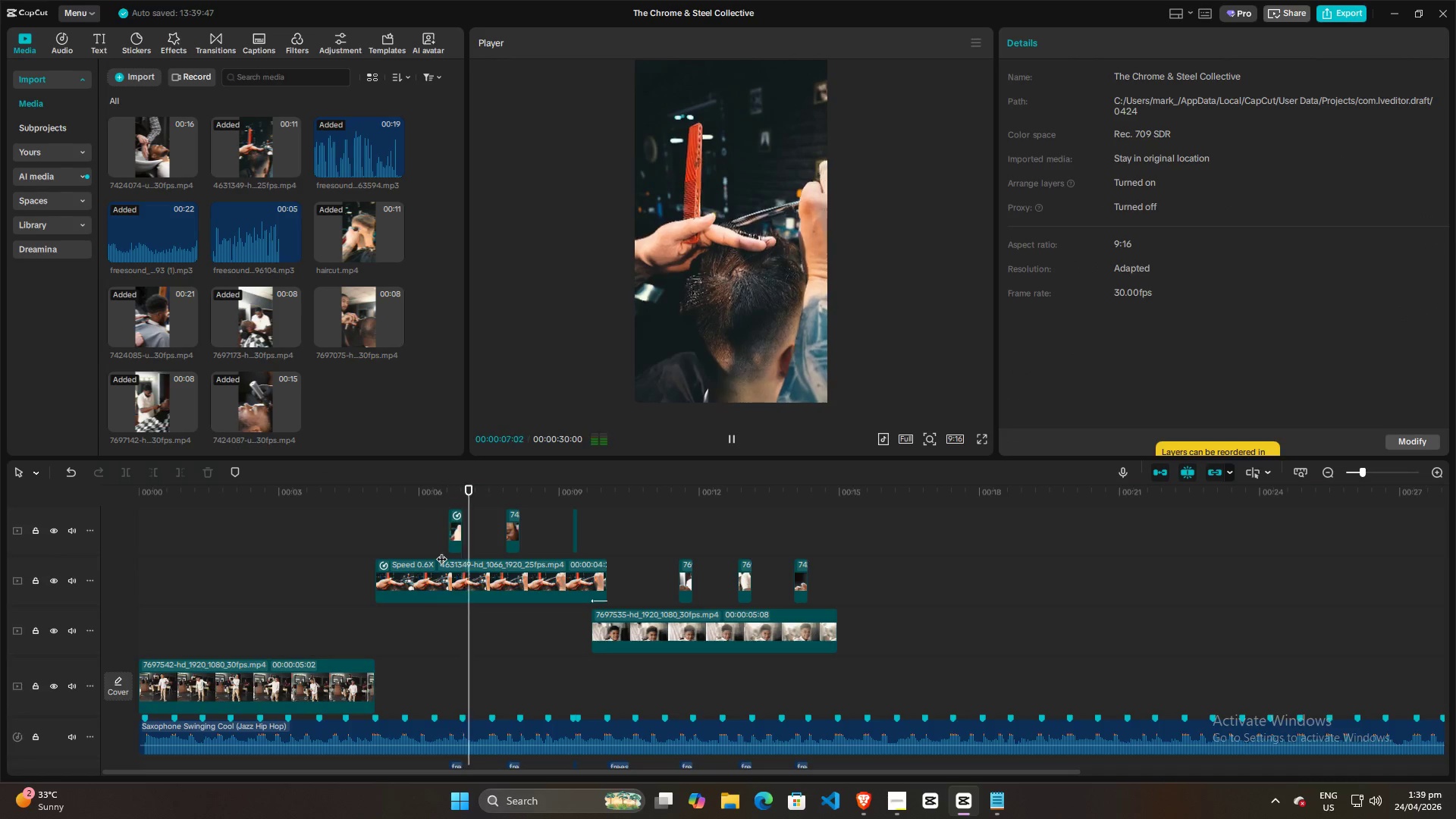 
scroll: coordinate [491, 658], scroll_direction: down, amount: 5.0
 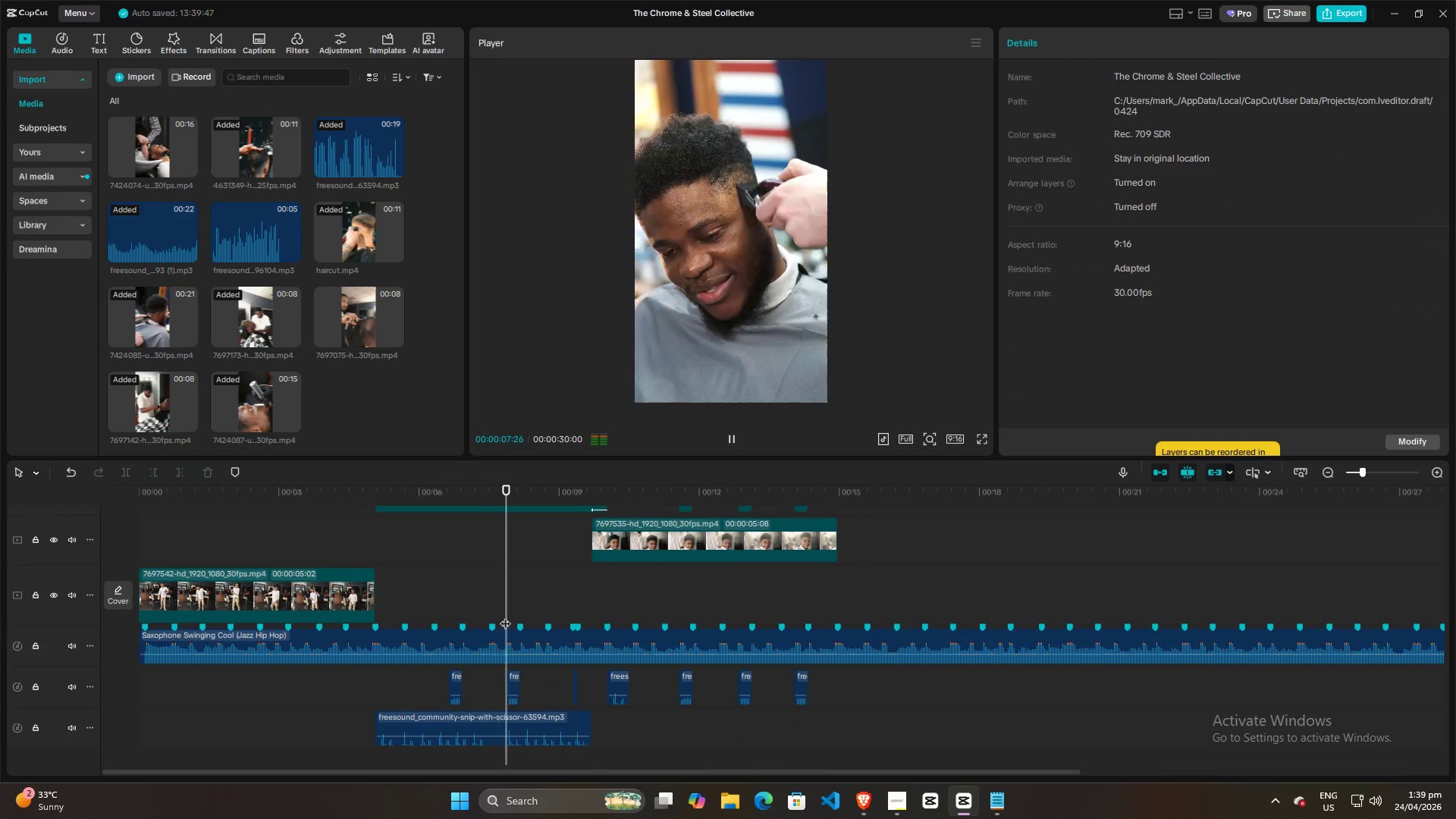 
key(Space)
 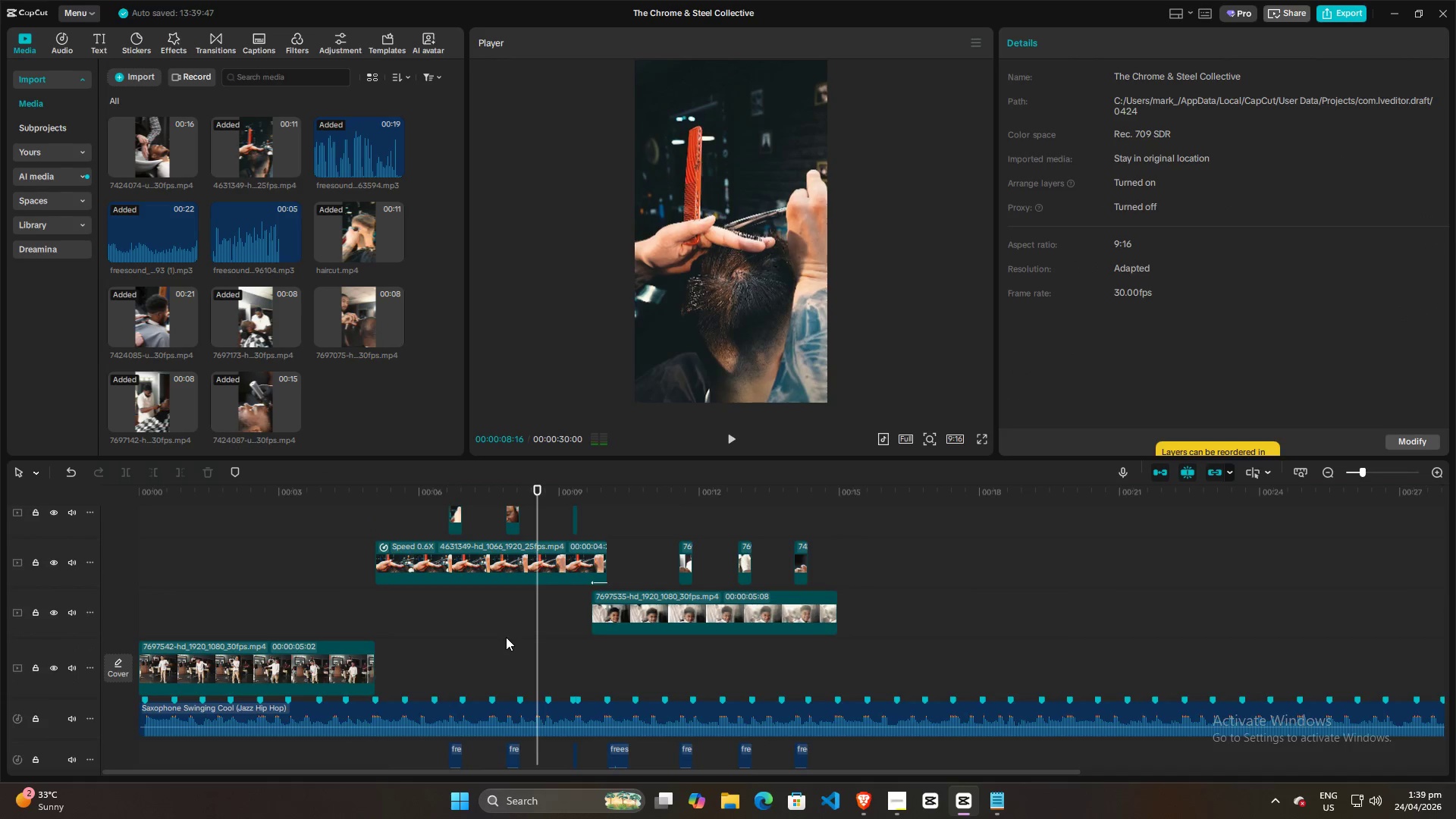 
scroll: coordinate [505, 613], scroll_direction: up, amount: 4.0
 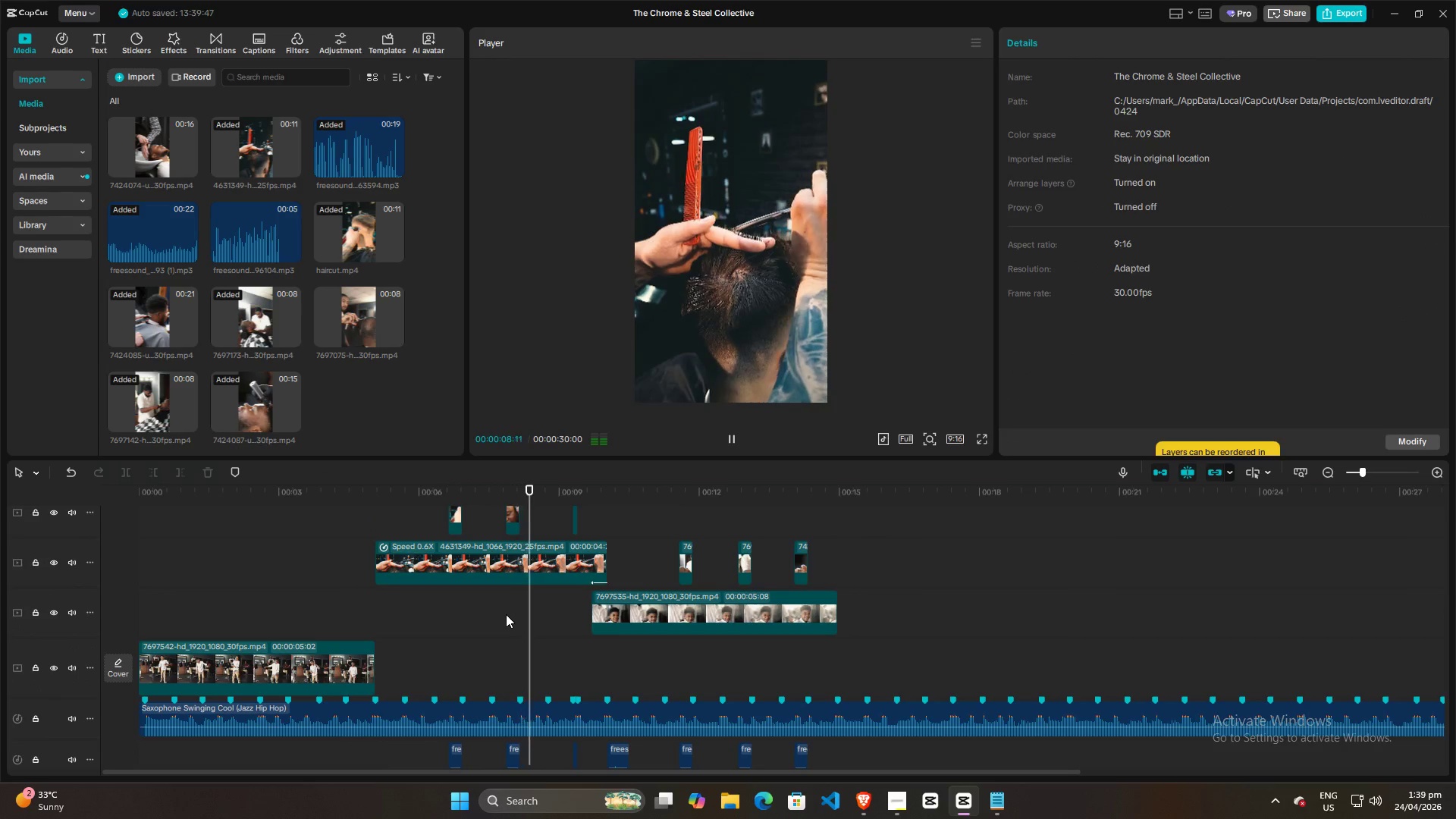 
left_click([491, 554])
 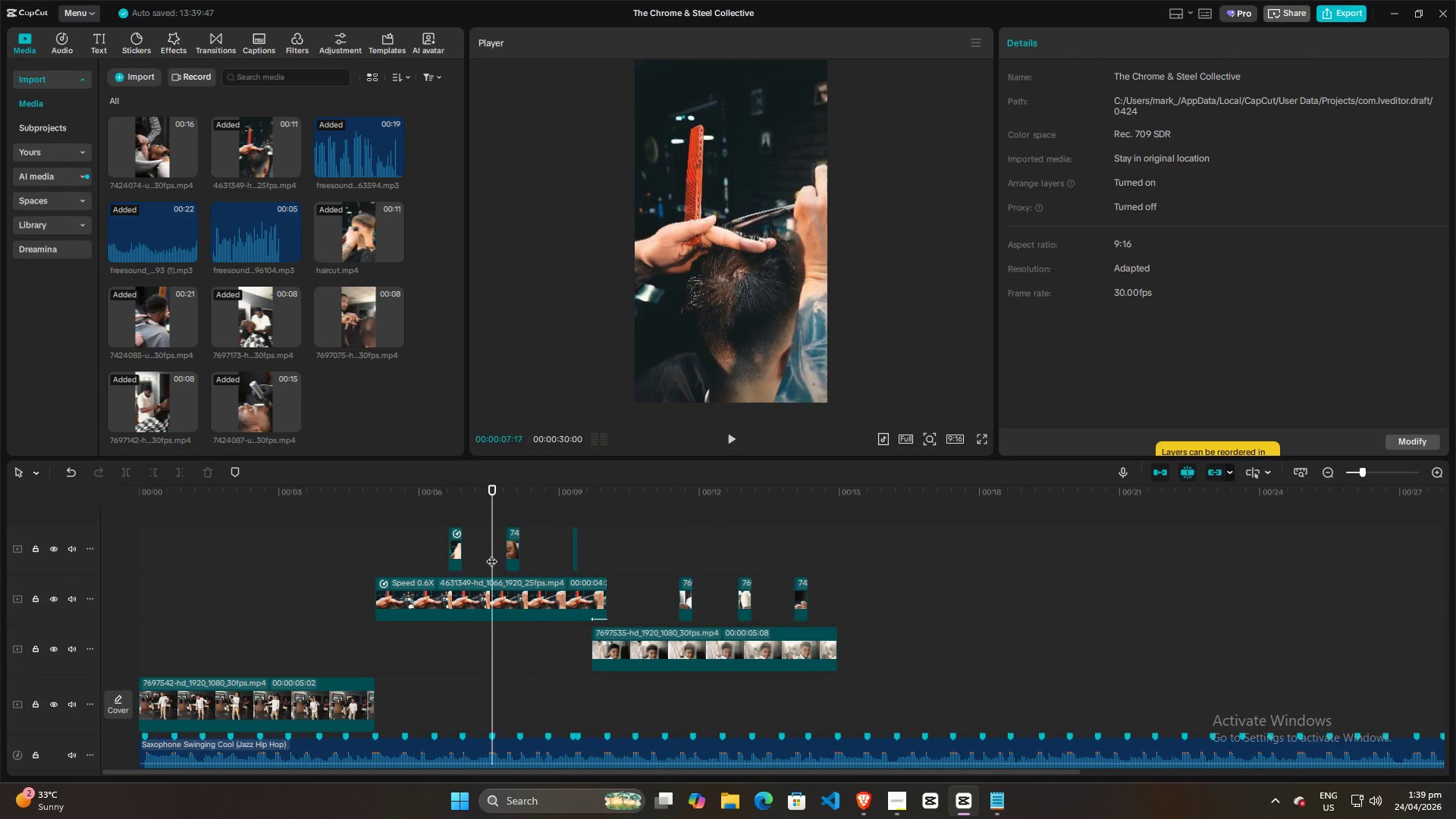 
scroll: coordinate [506, 637], scroll_direction: up, amount: 2.0
 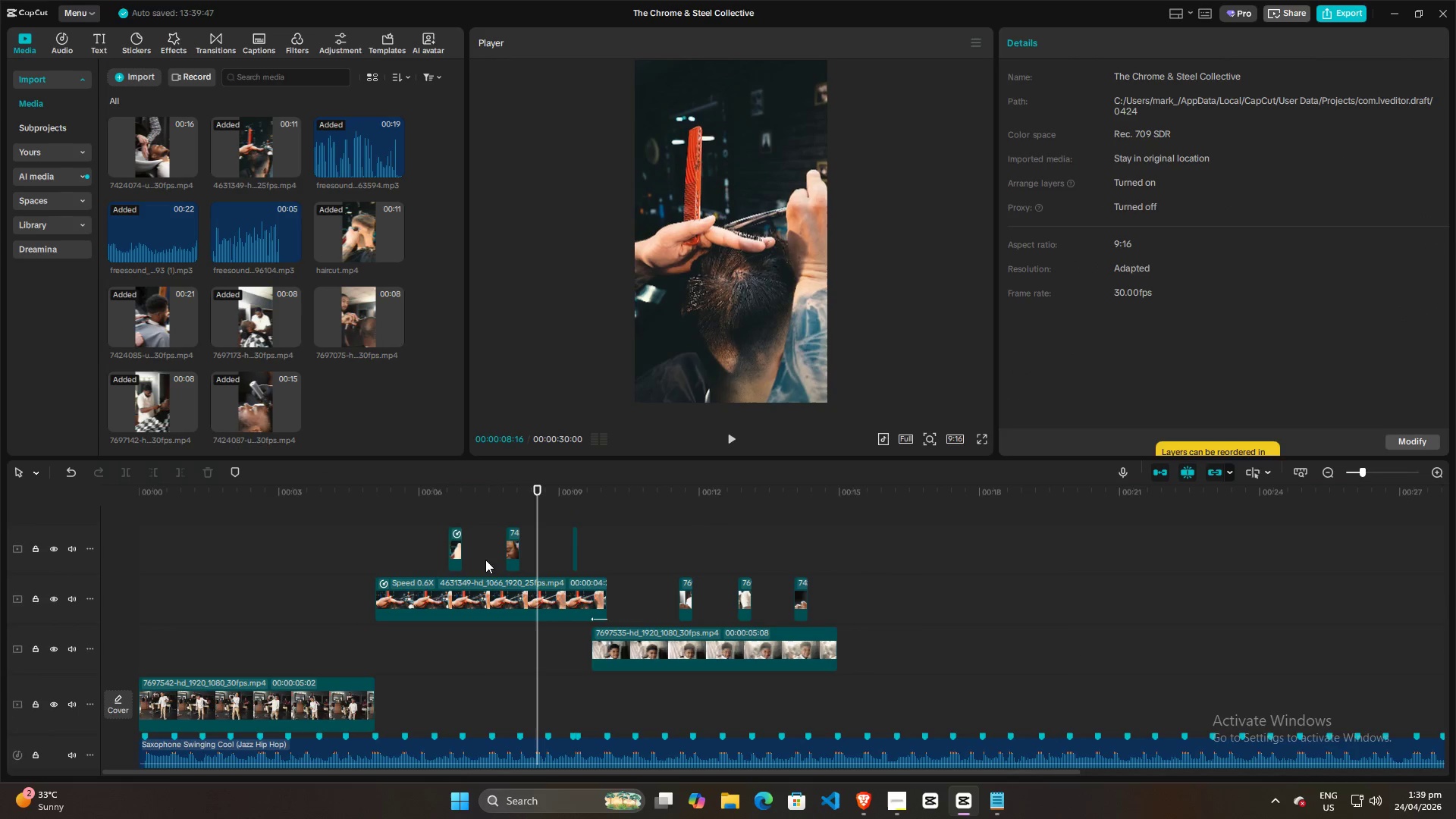 
key(Space)
 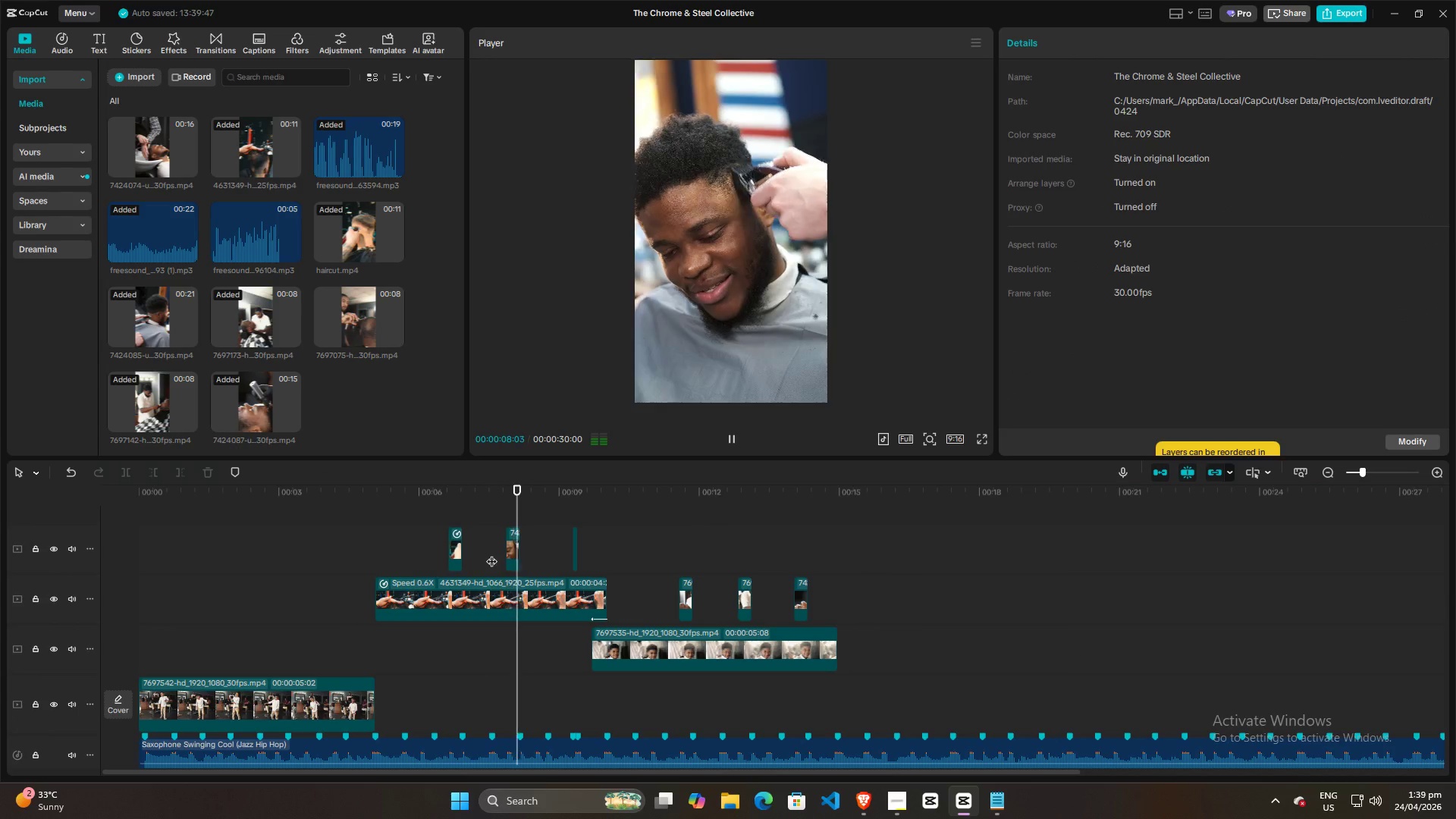 
key(Space)
 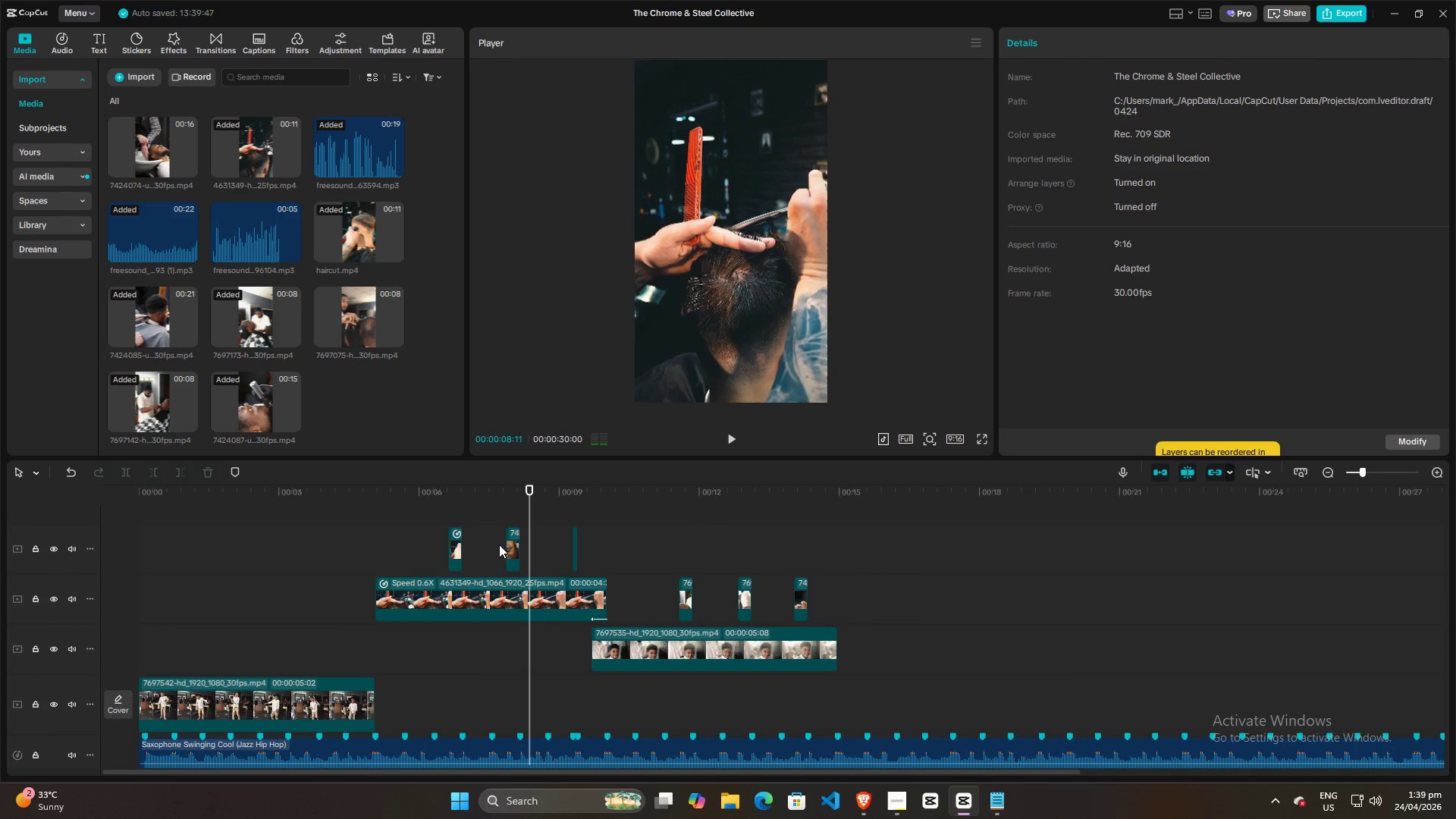 
left_click([499, 544])
 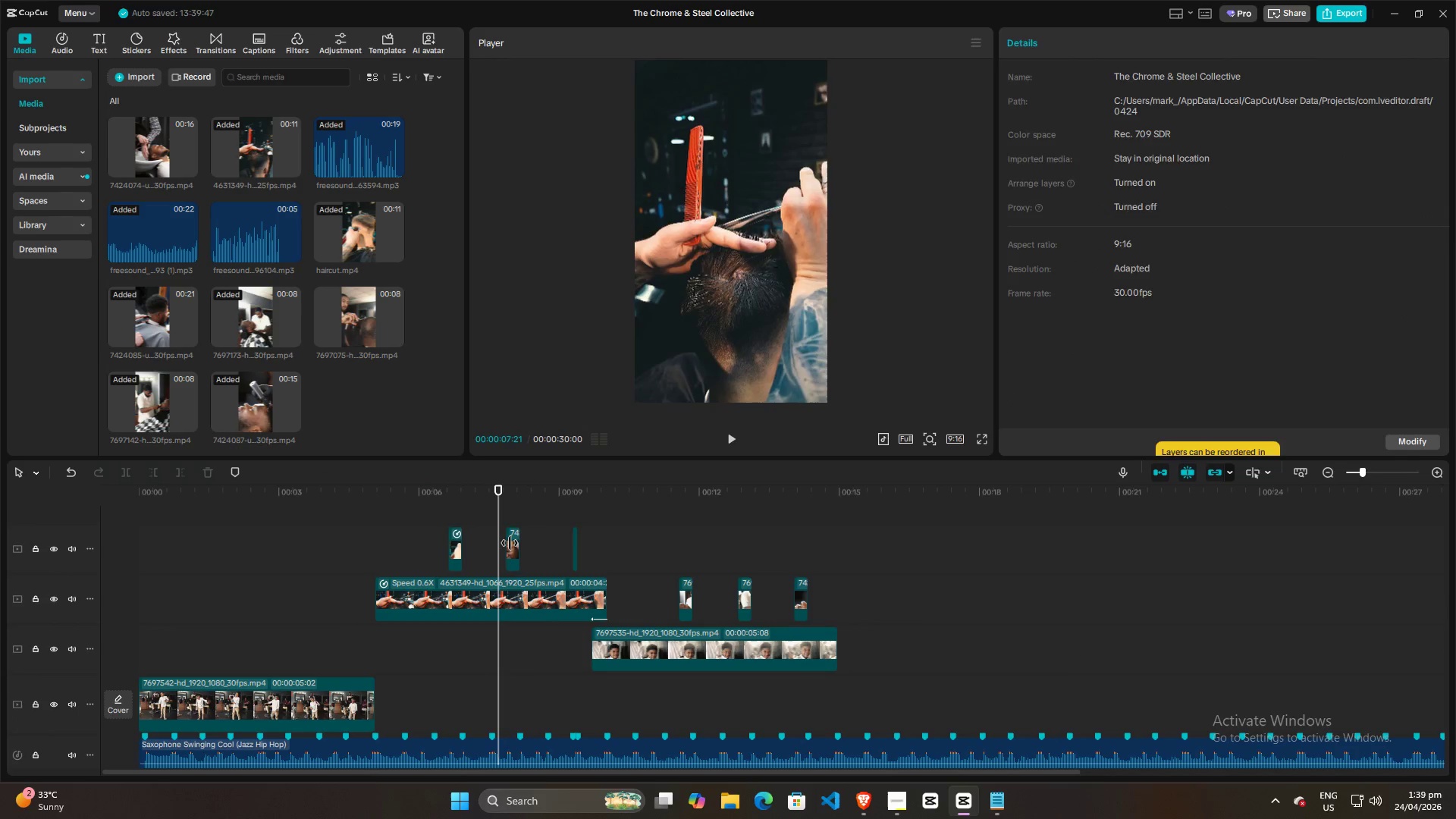 
left_click([510, 543])
 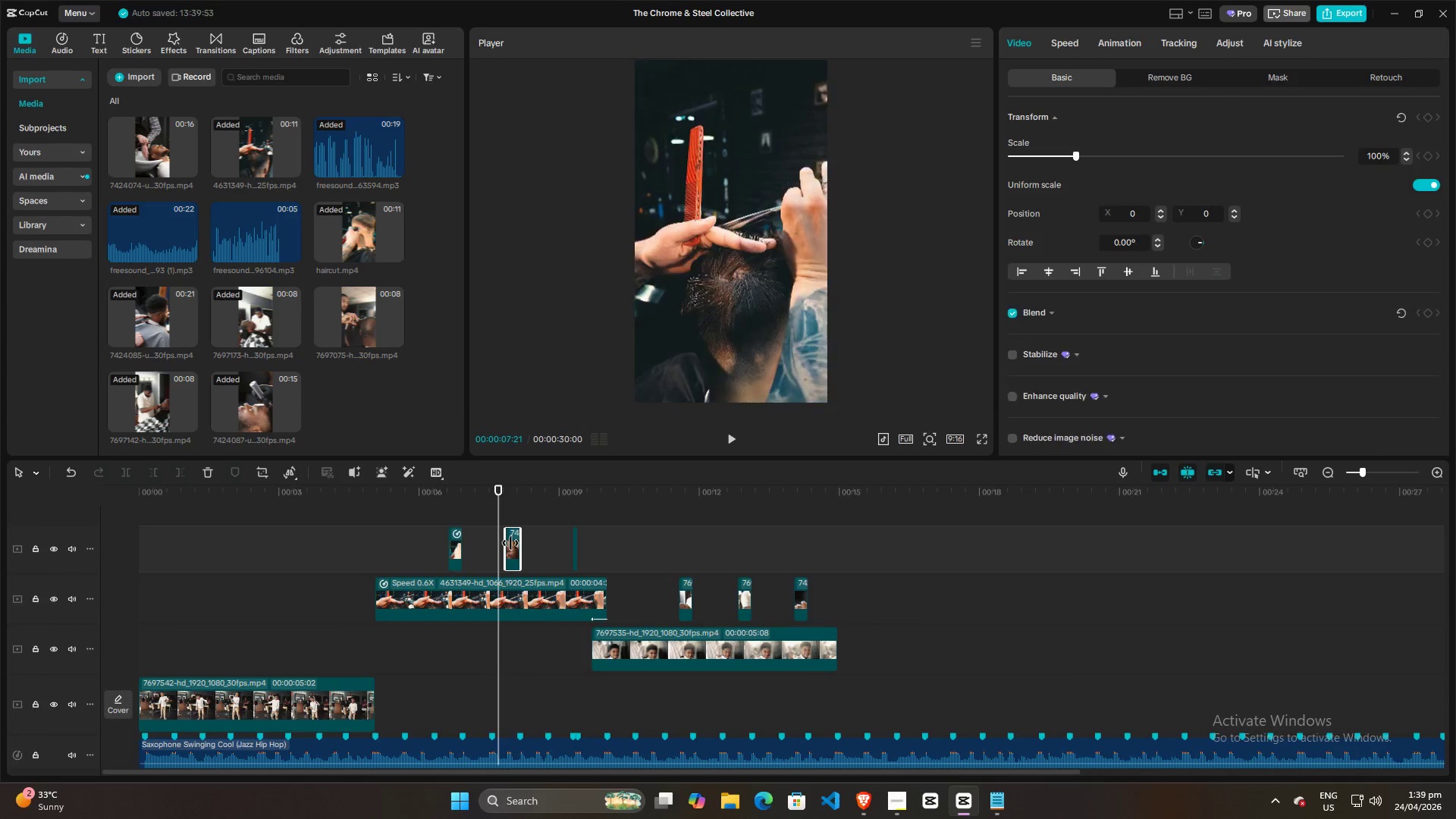 
key(Control+R)
 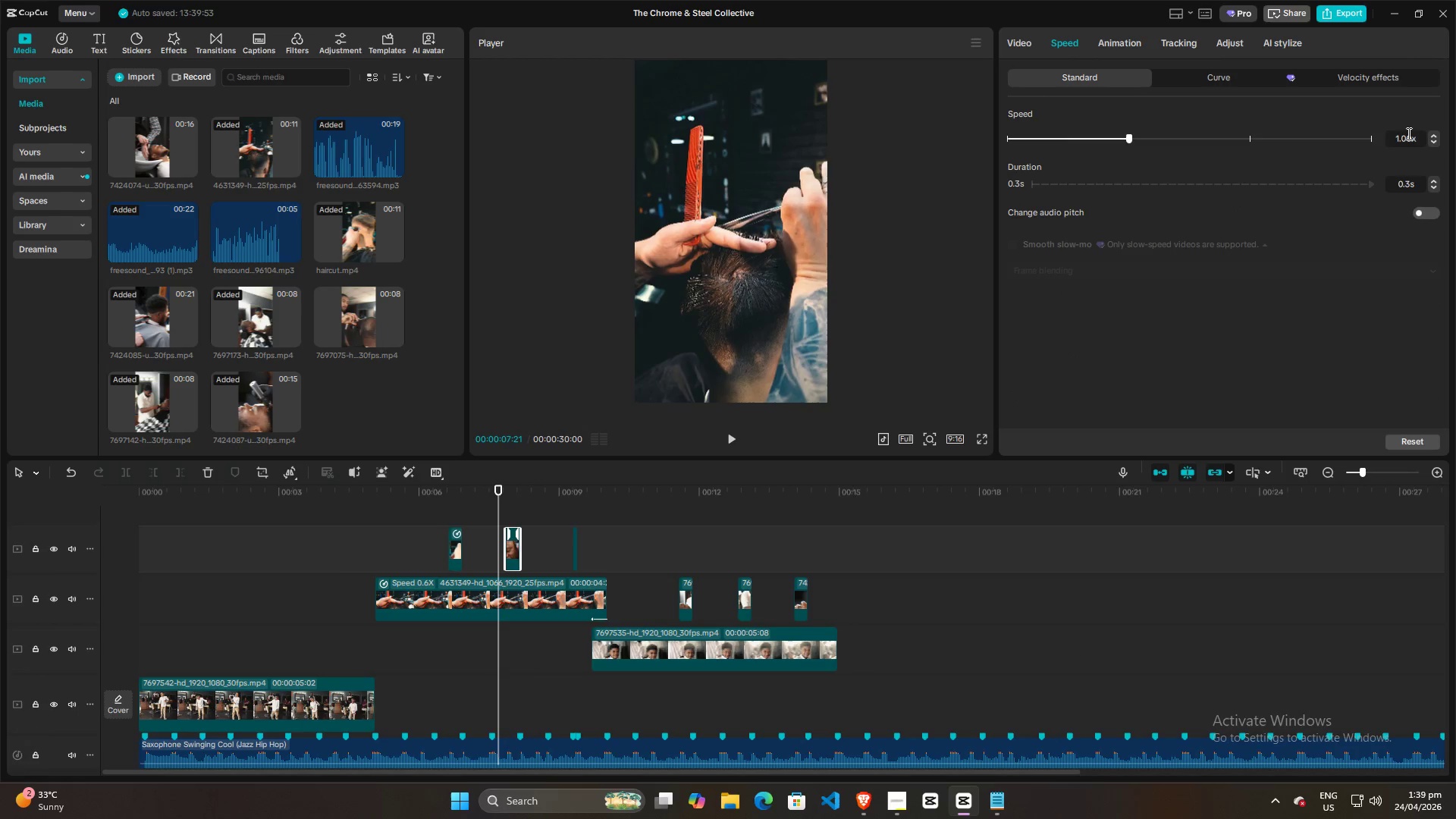 
left_click_drag(start_coordinate=[1410, 133], to_coordinate=[1355, 137])
 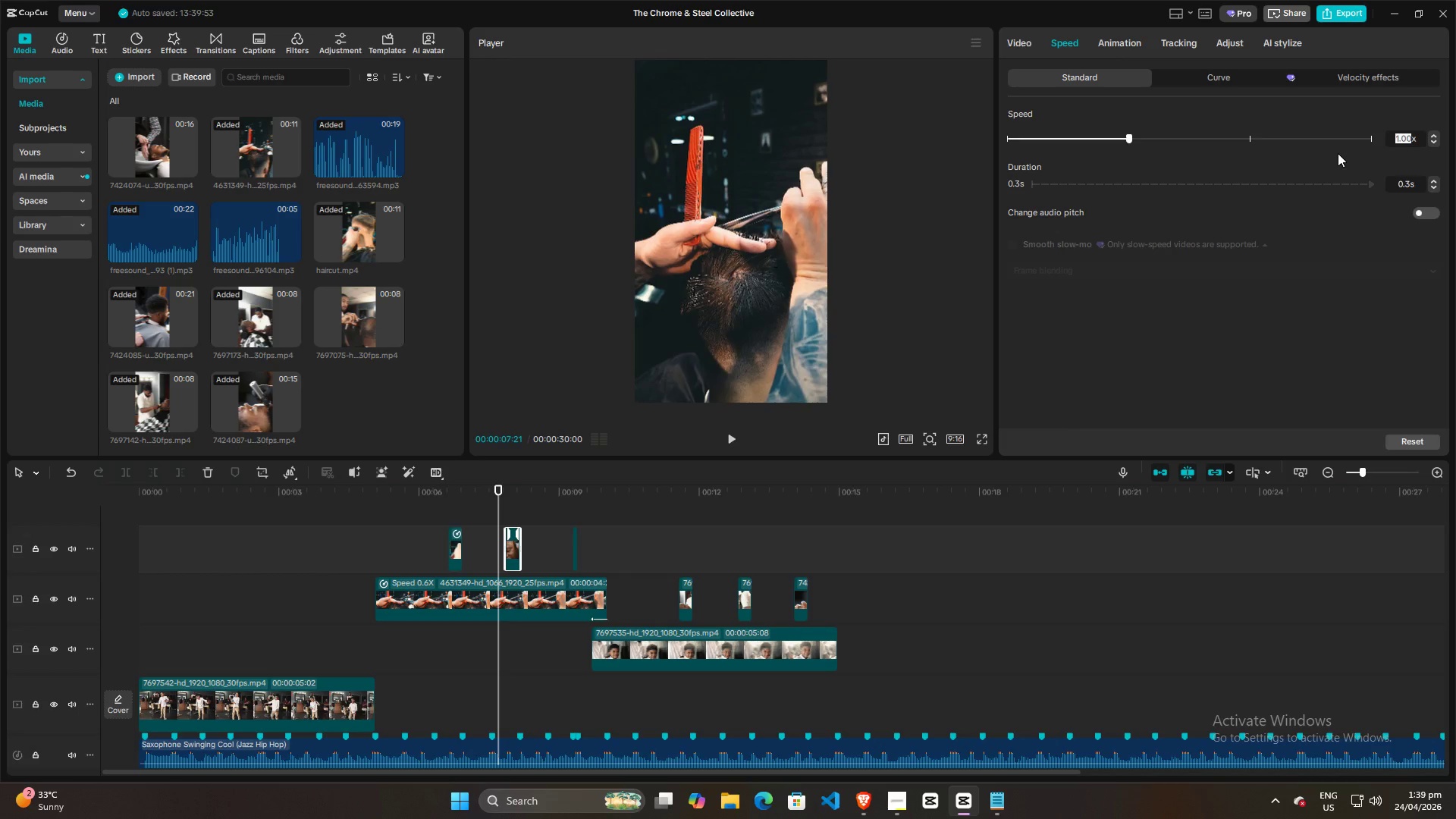 
type(0.50)
 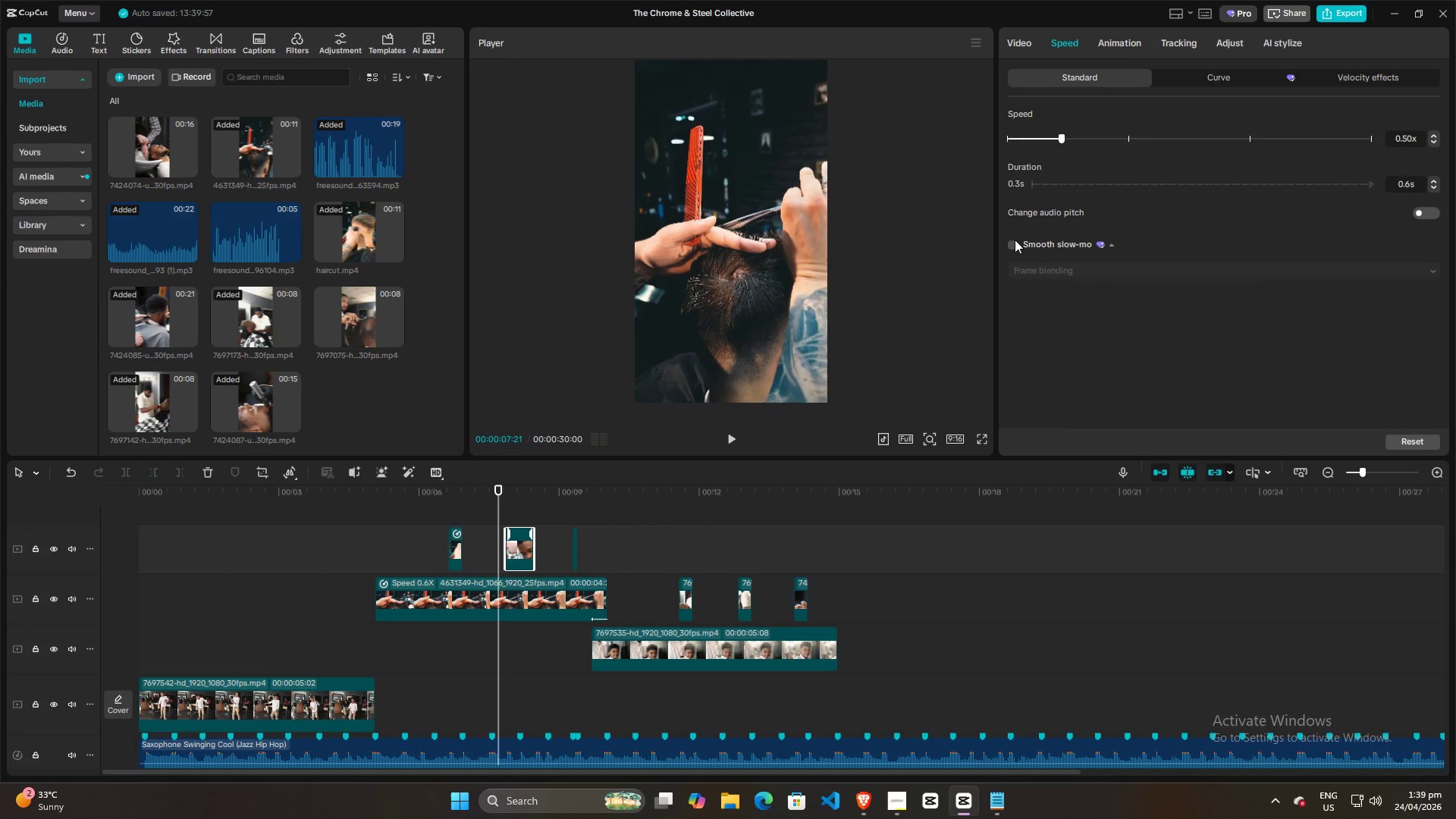 
double_click([1012, 246])
 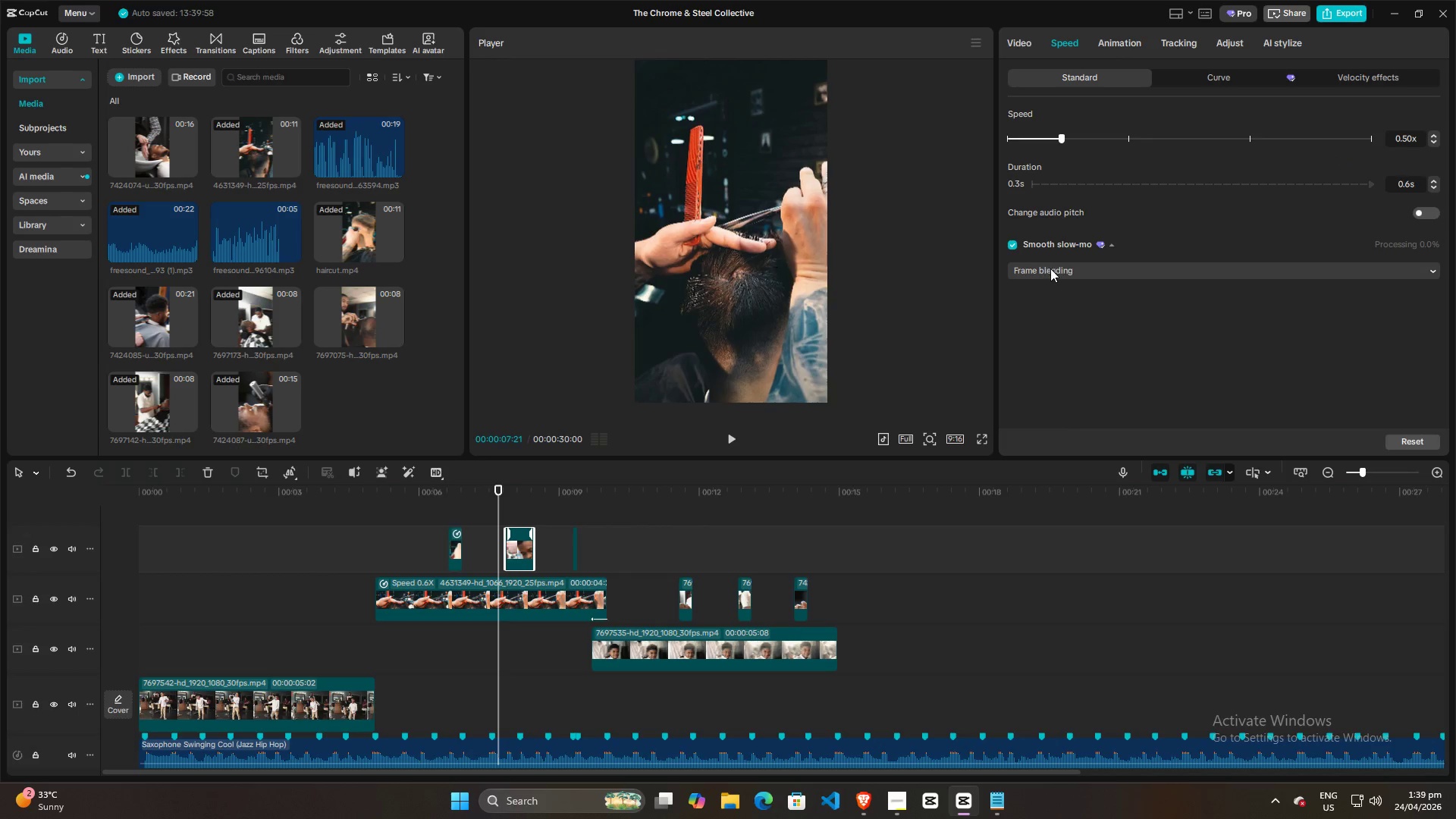 
triple_click([1052, 272])
 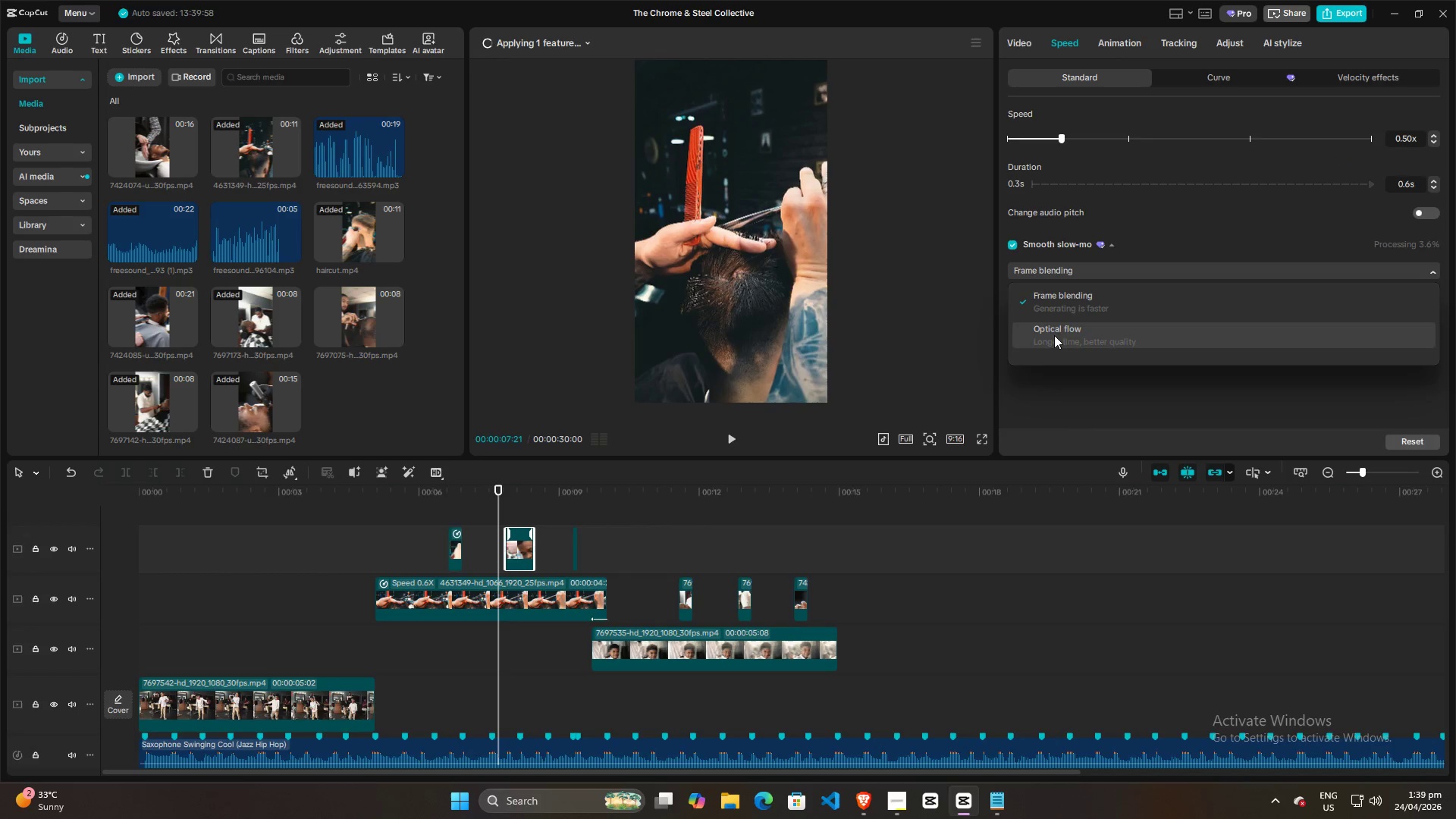 
left_click([1054, 342])
 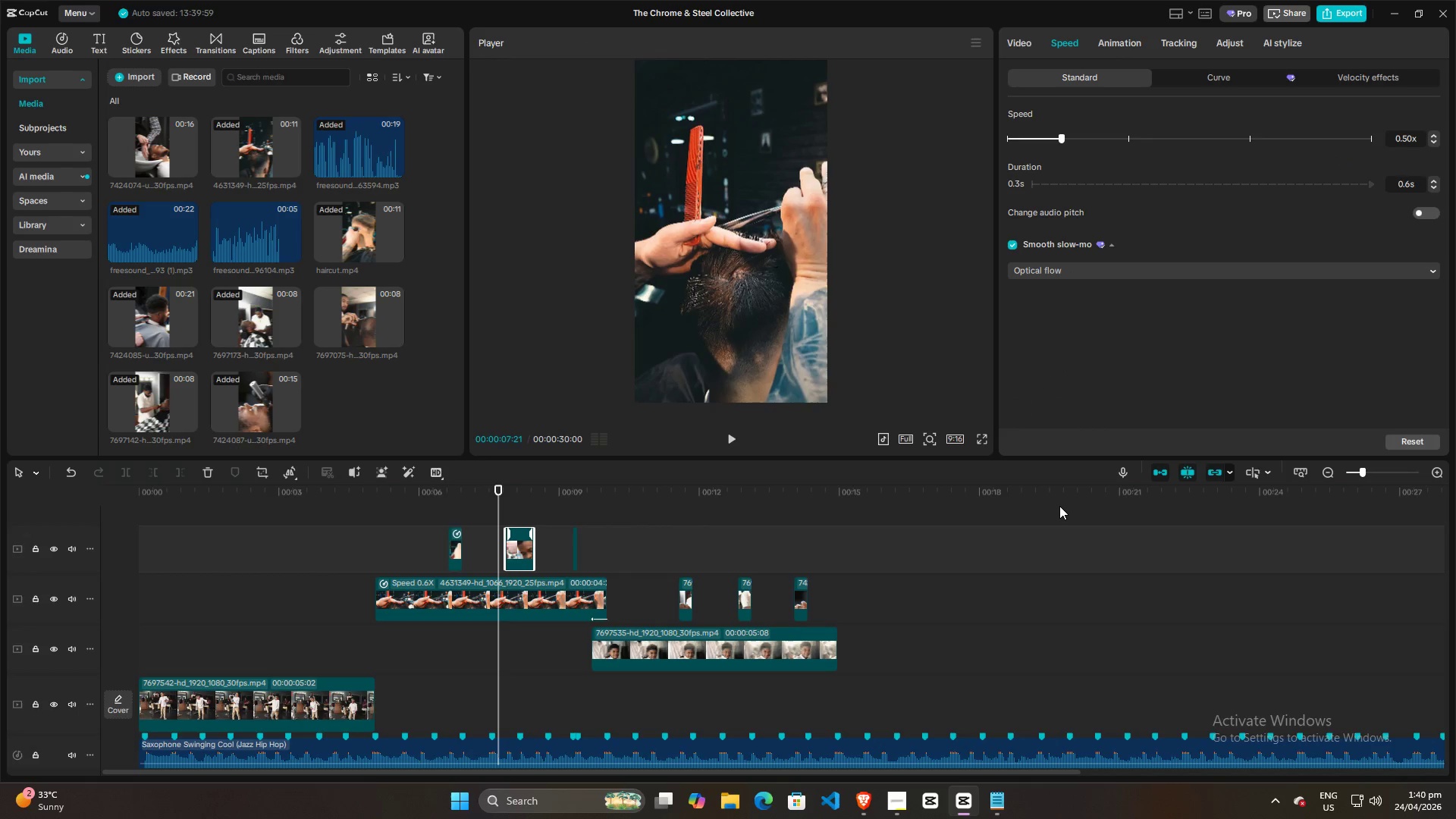 
left_click([216, 616])
 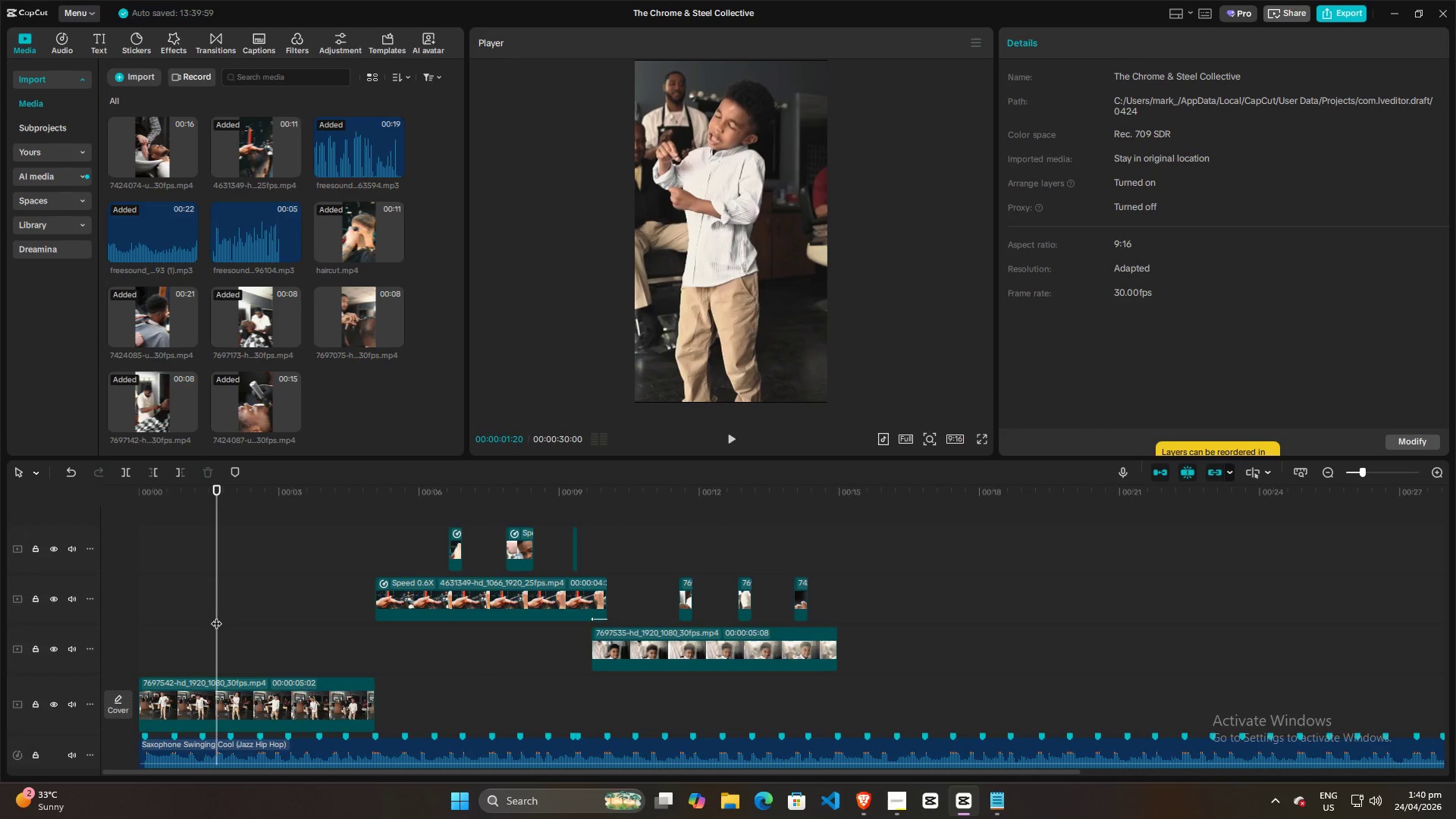 
left_click_drag(start_coordinate=[216, 616], to_coordinate=[28, 615])
 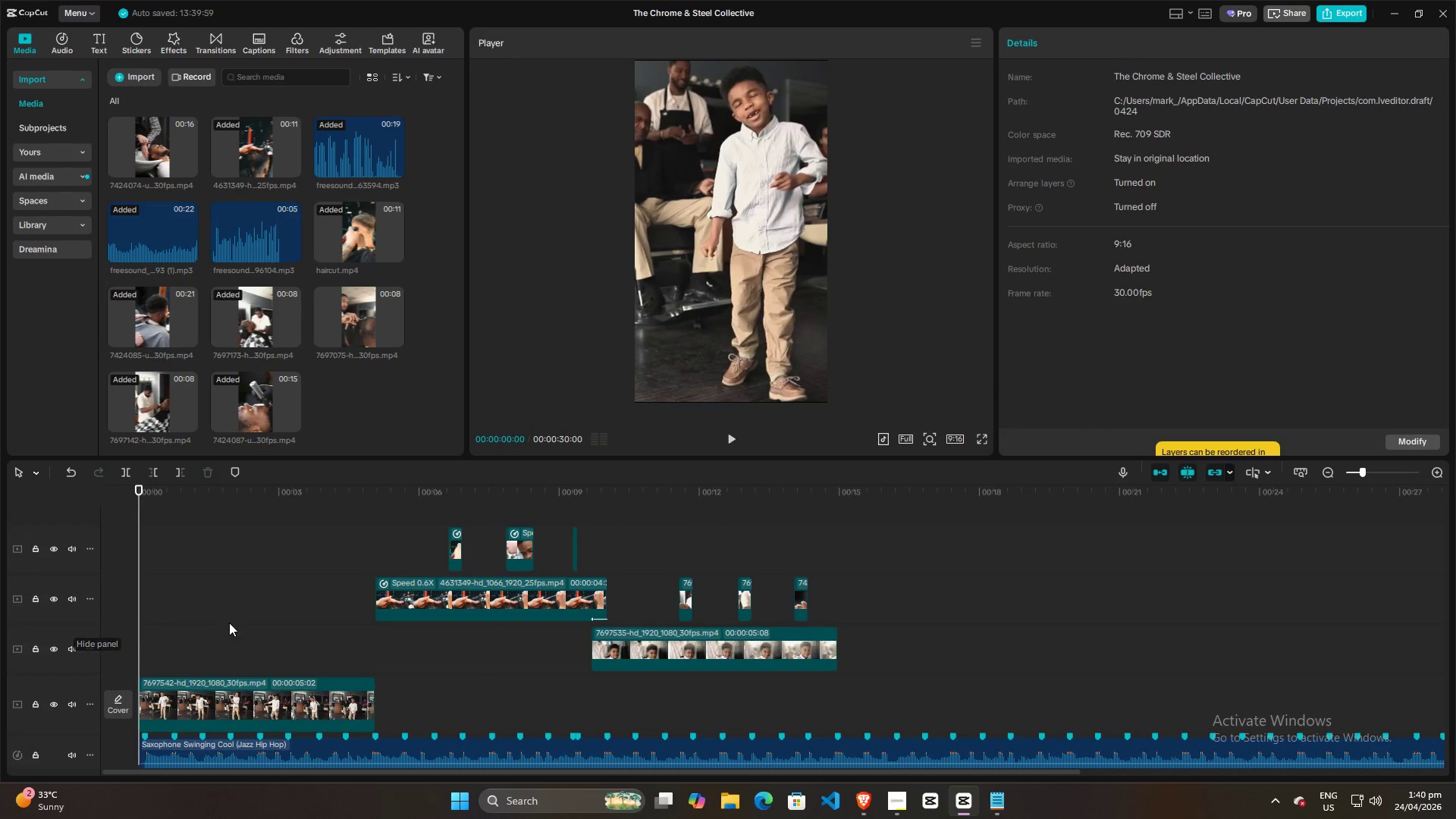 
key(Space)
 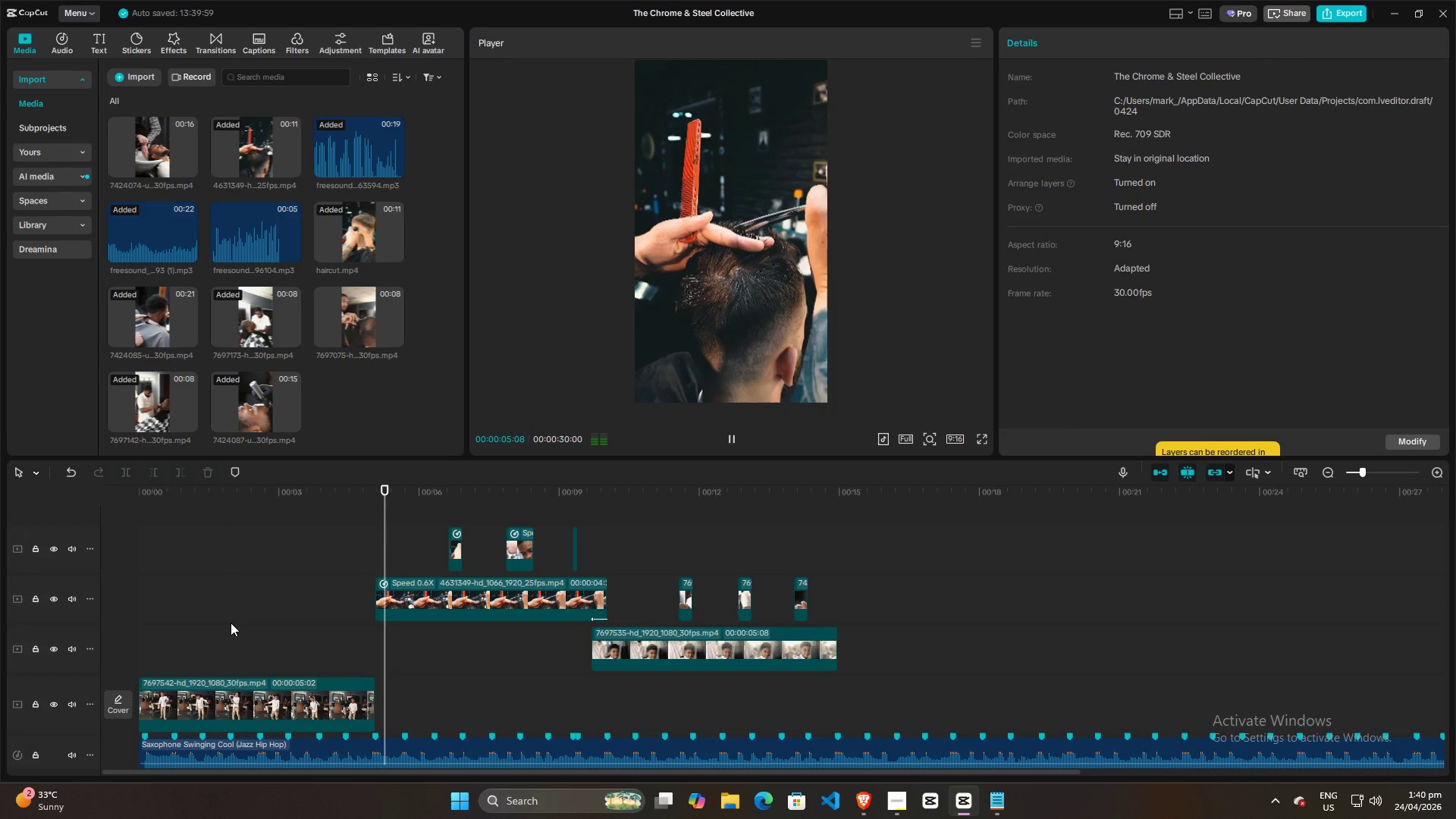 
wait(10.31)
 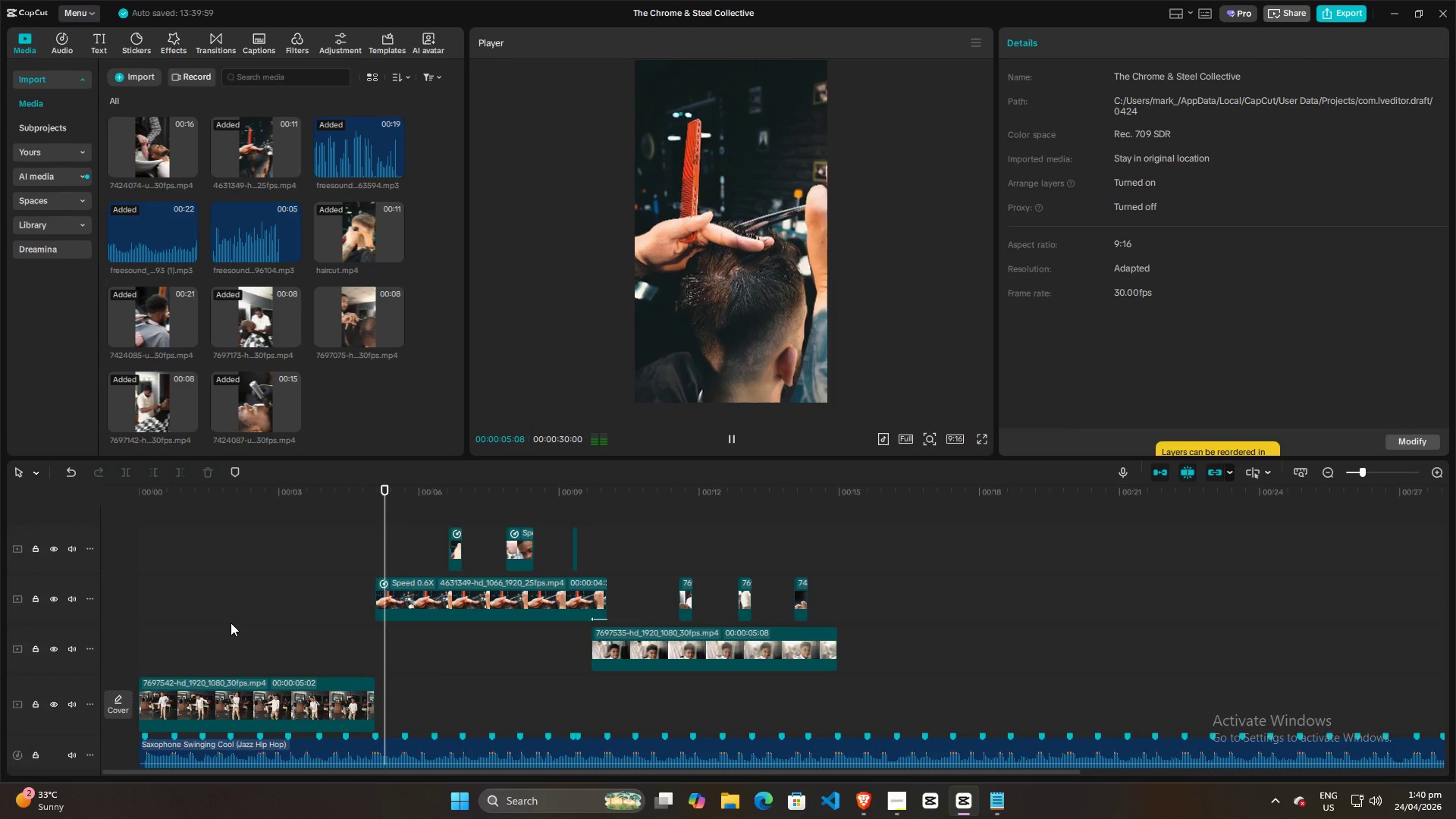 
key(Space)
 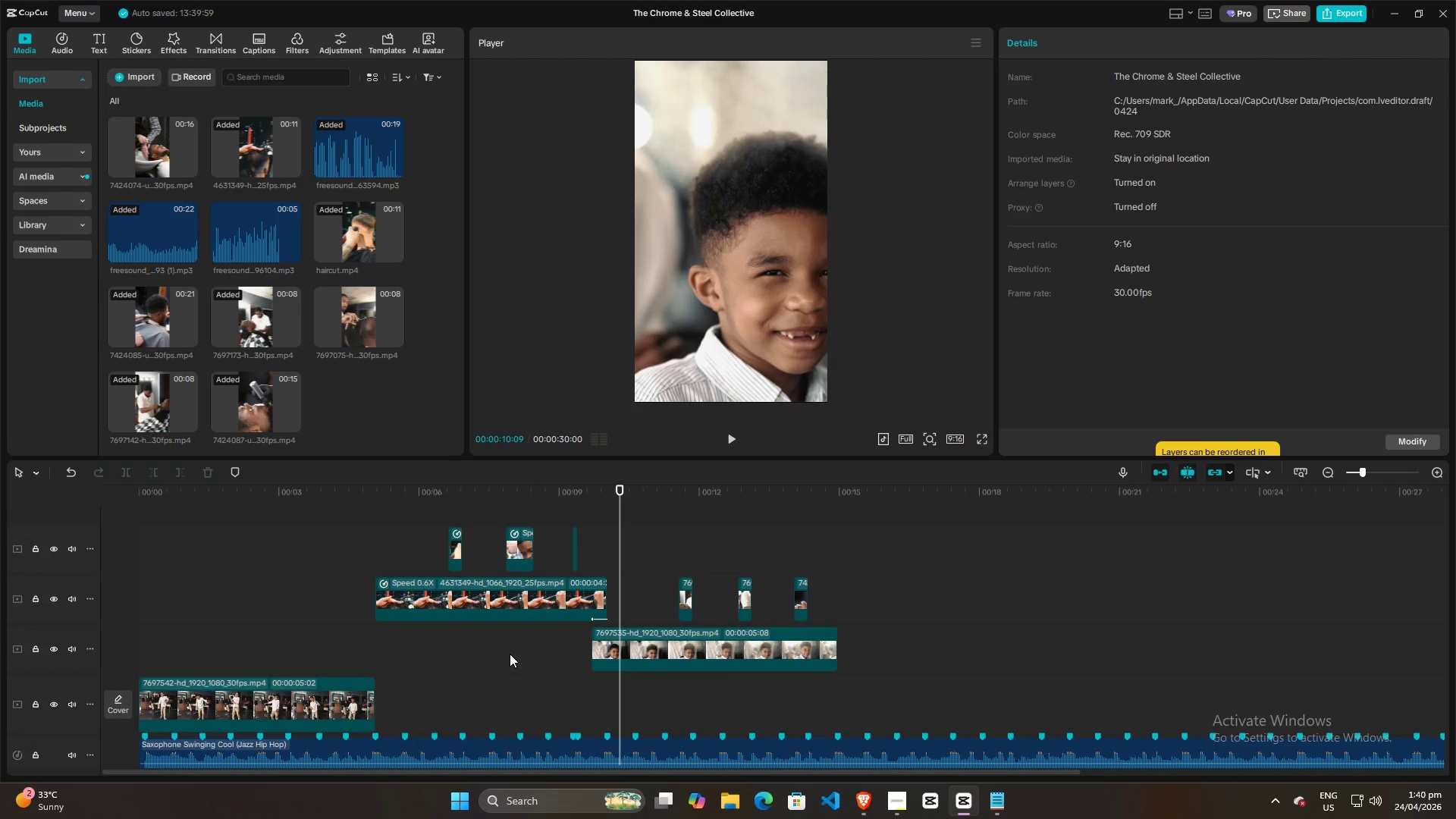 
left_click([509, 654])
 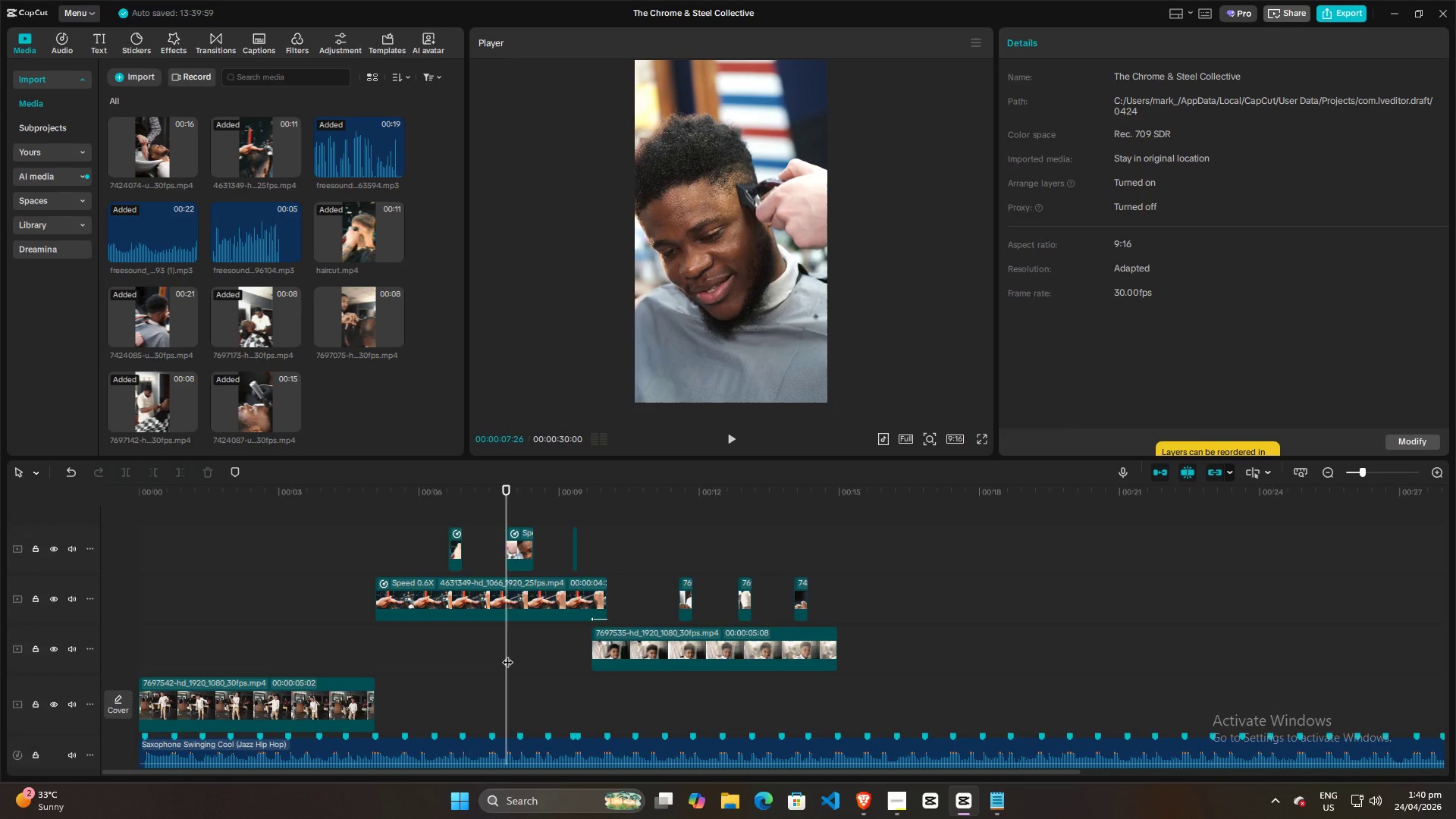 
key(Space)
 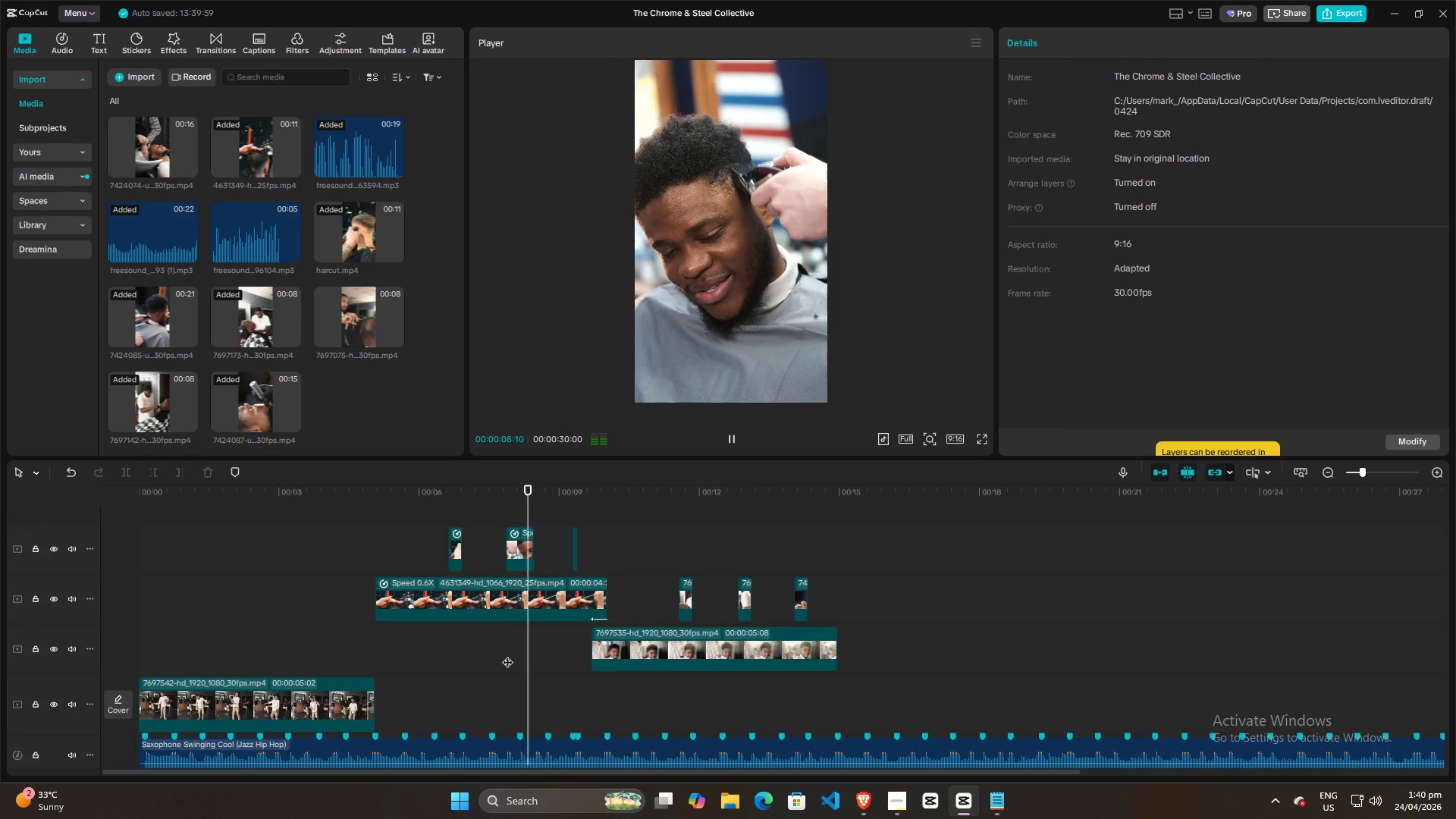 
key(Space)
 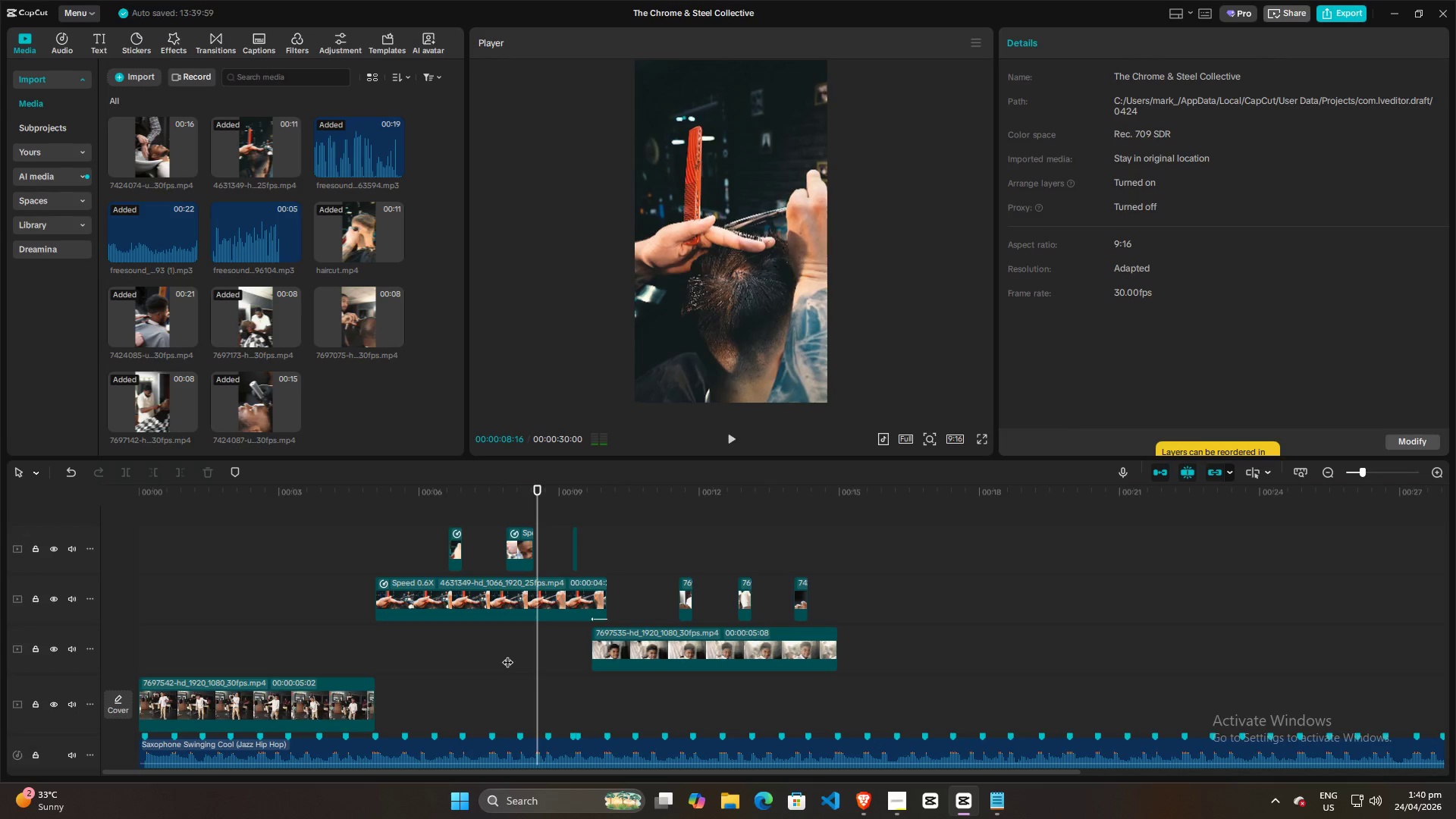 
key(Space)
 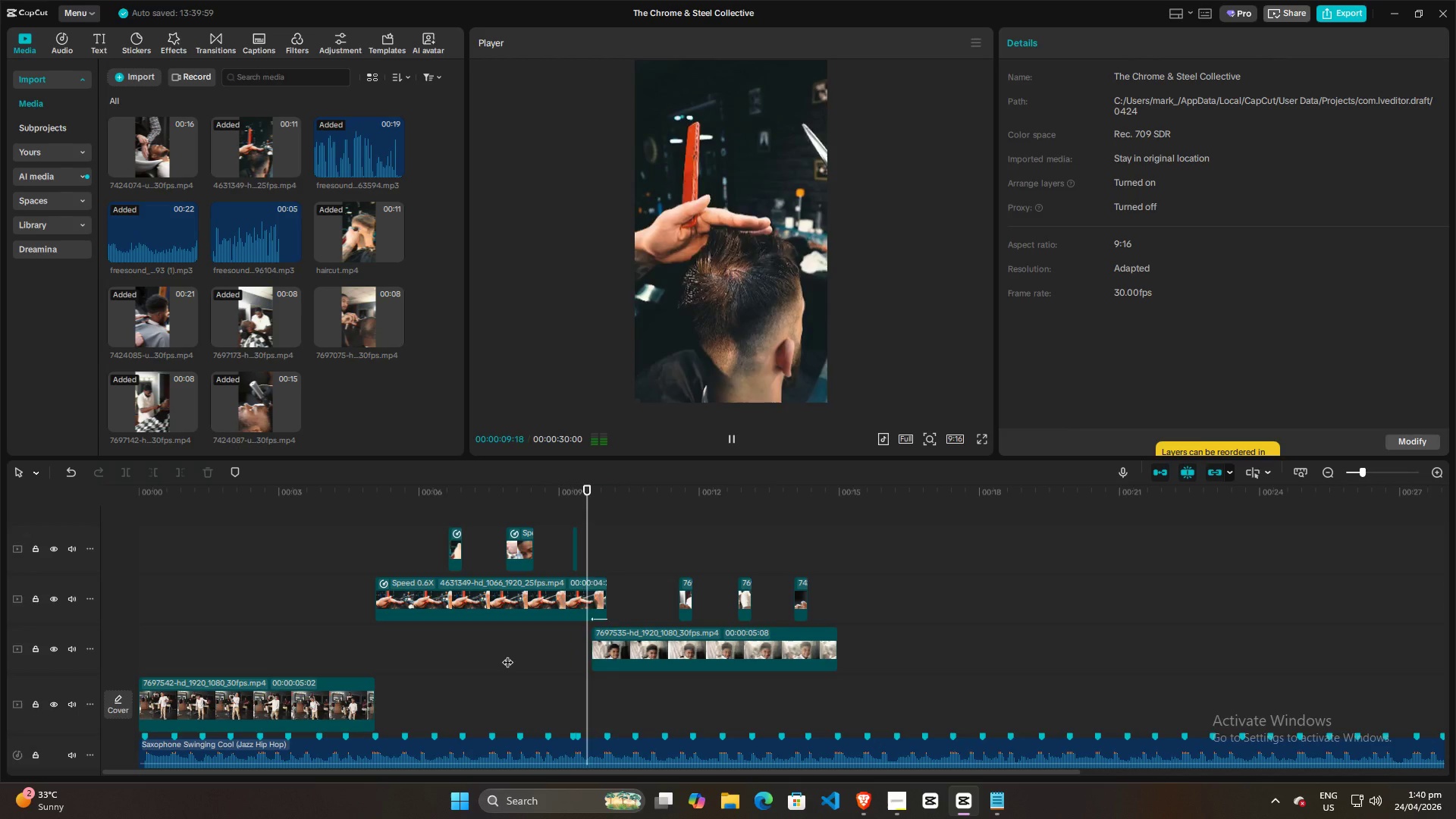 
key(Space)
 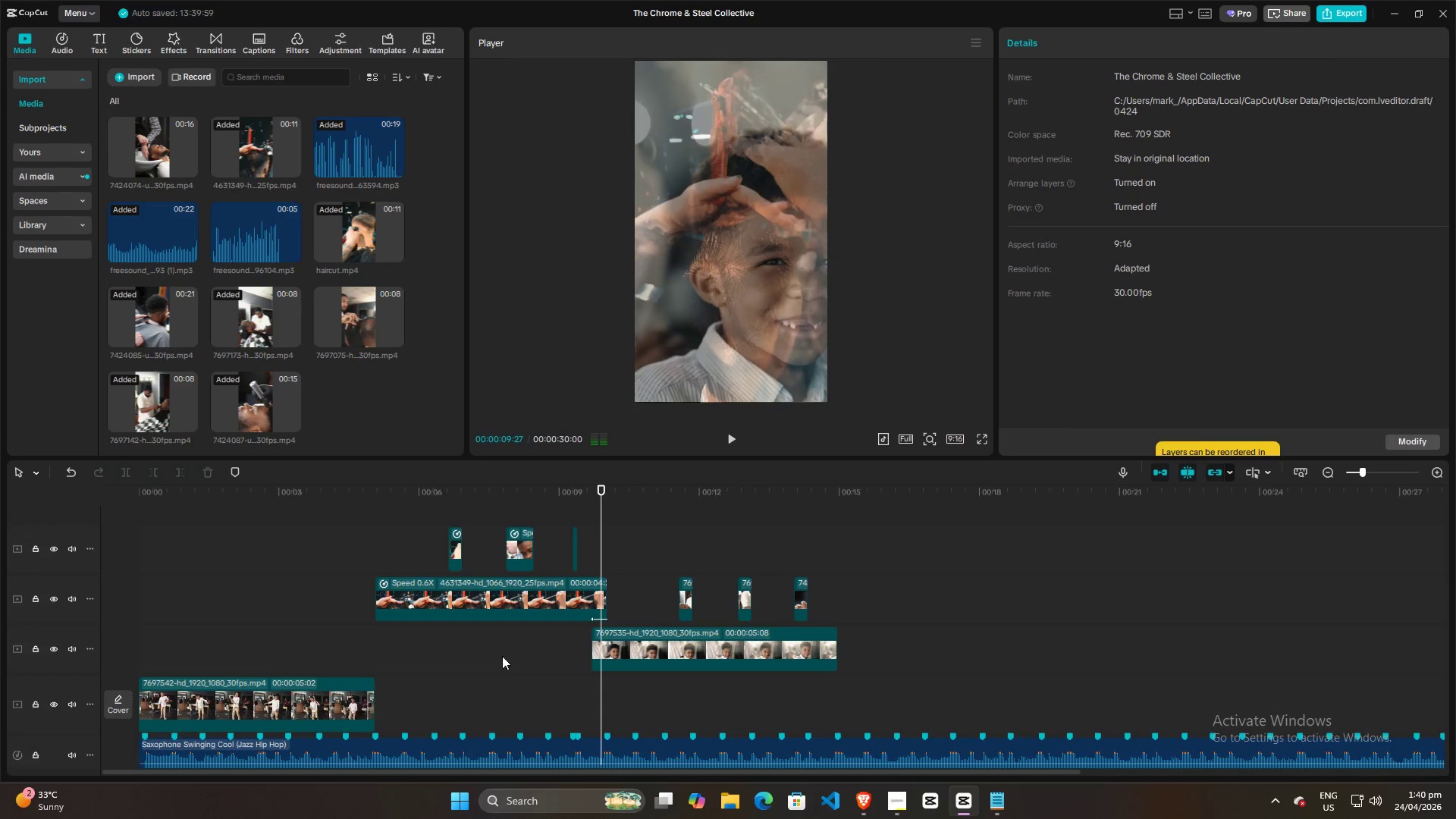 
left_click([500, 658])
 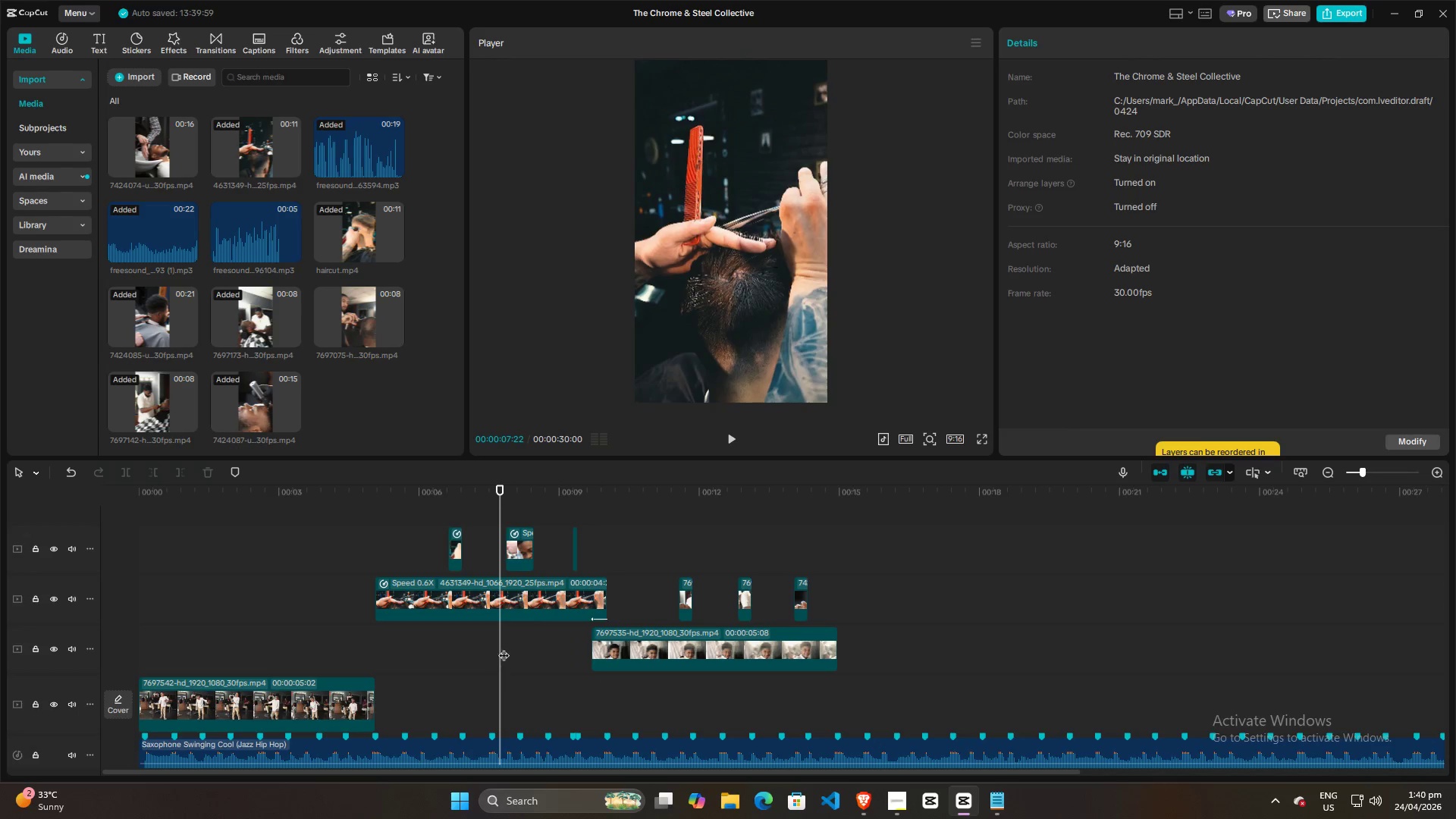 
key(Space)
 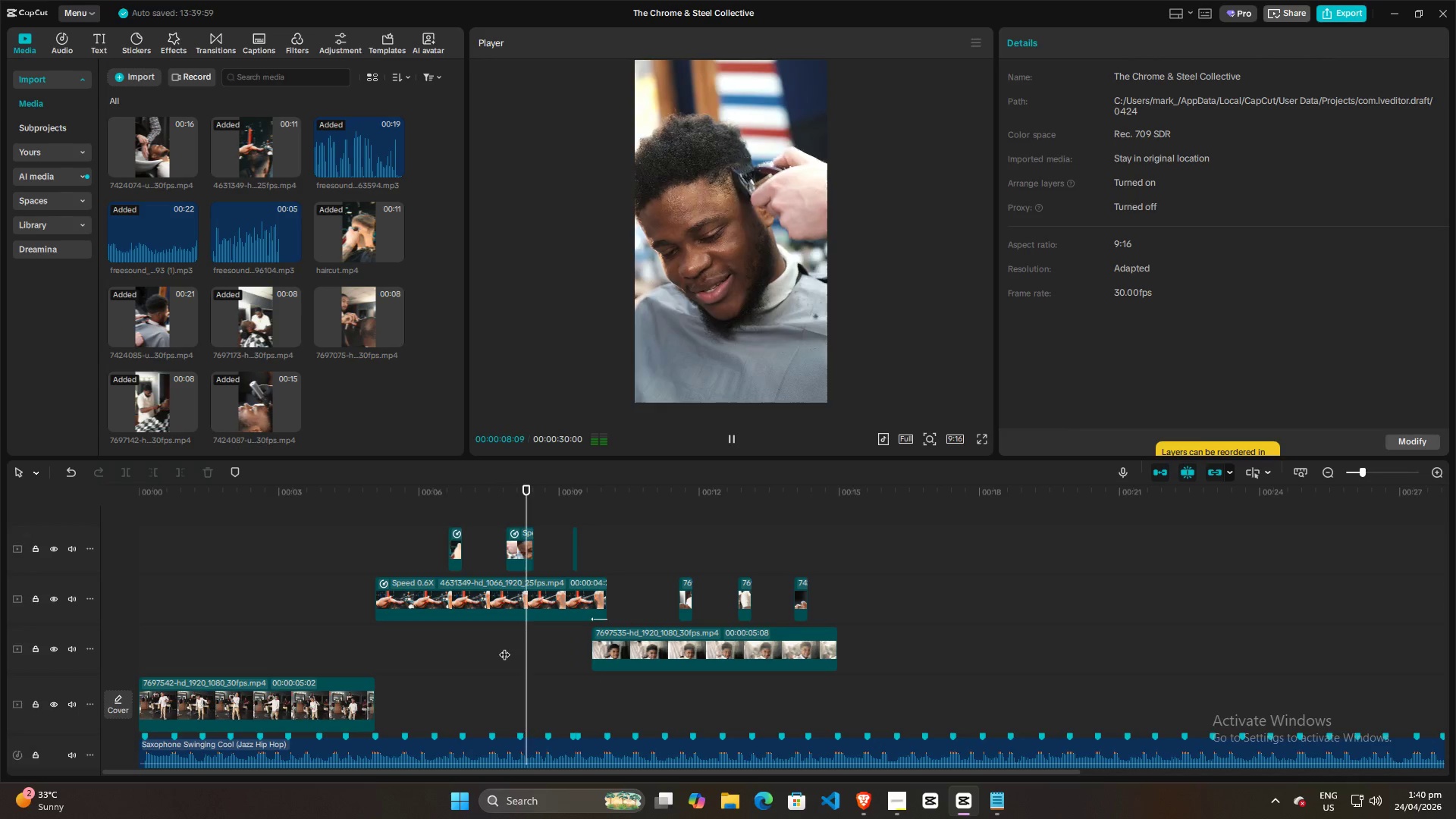 
key(Space)
 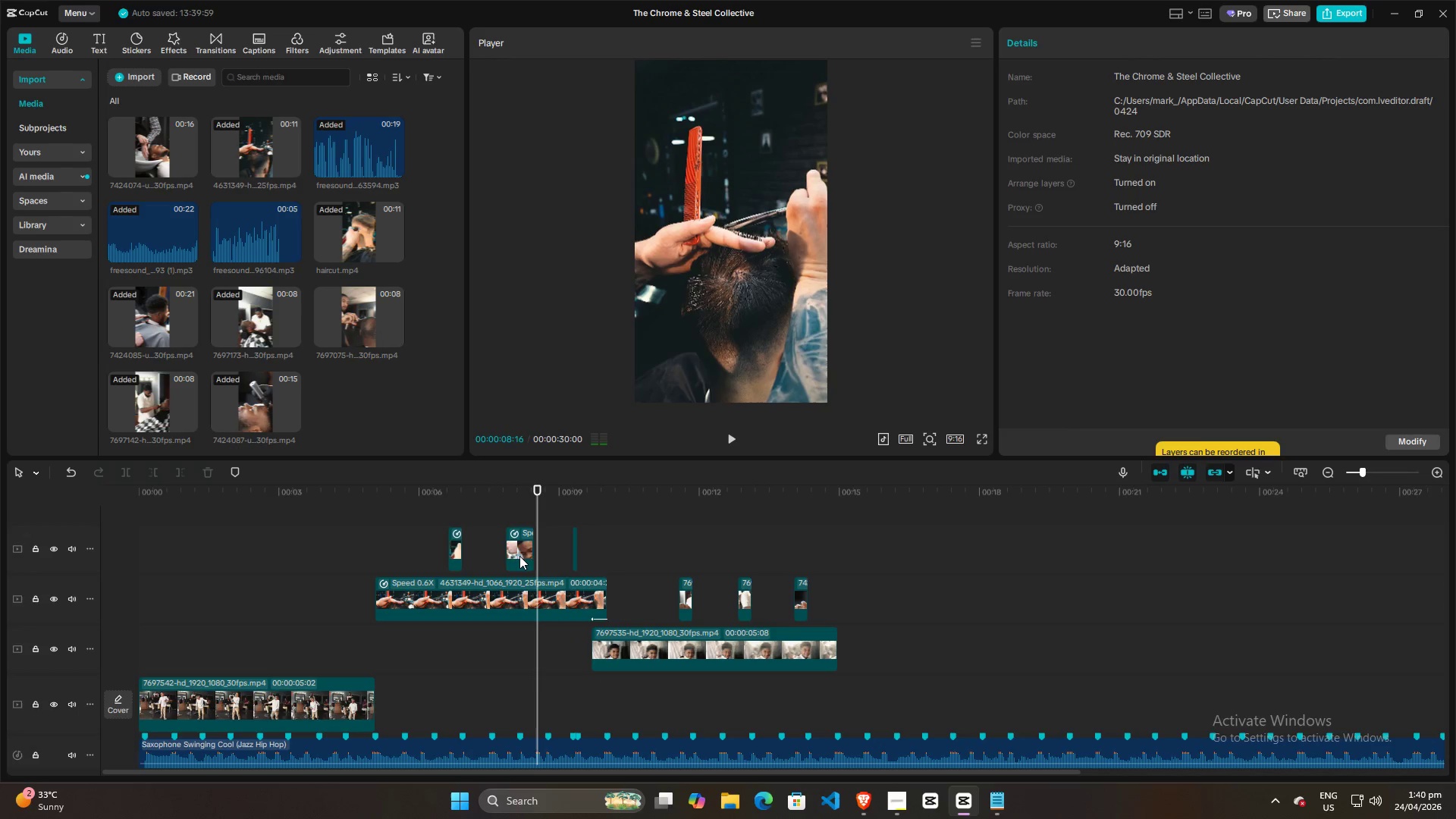 
left_click([519, 544])
 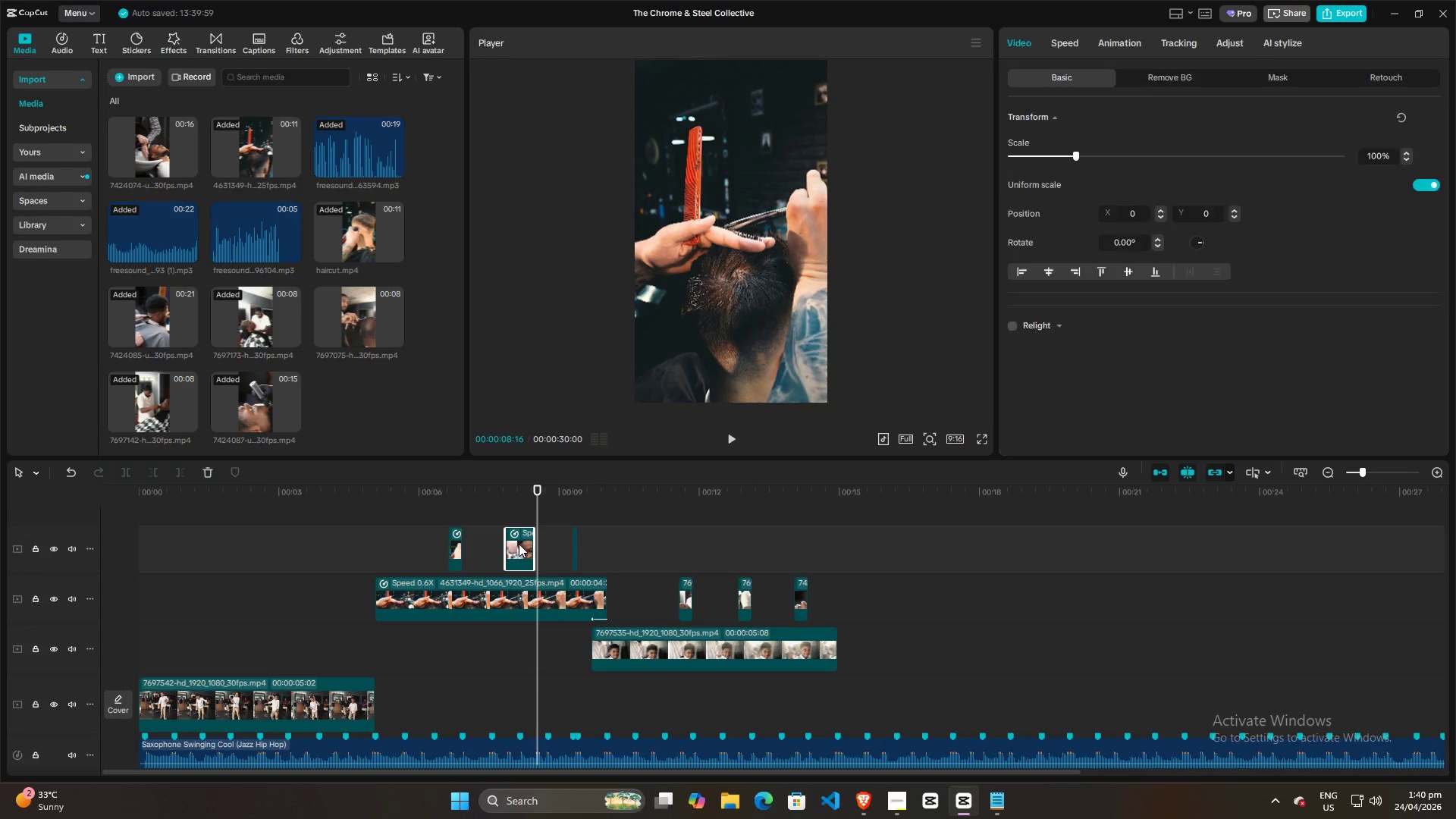 
key(Control+R)
 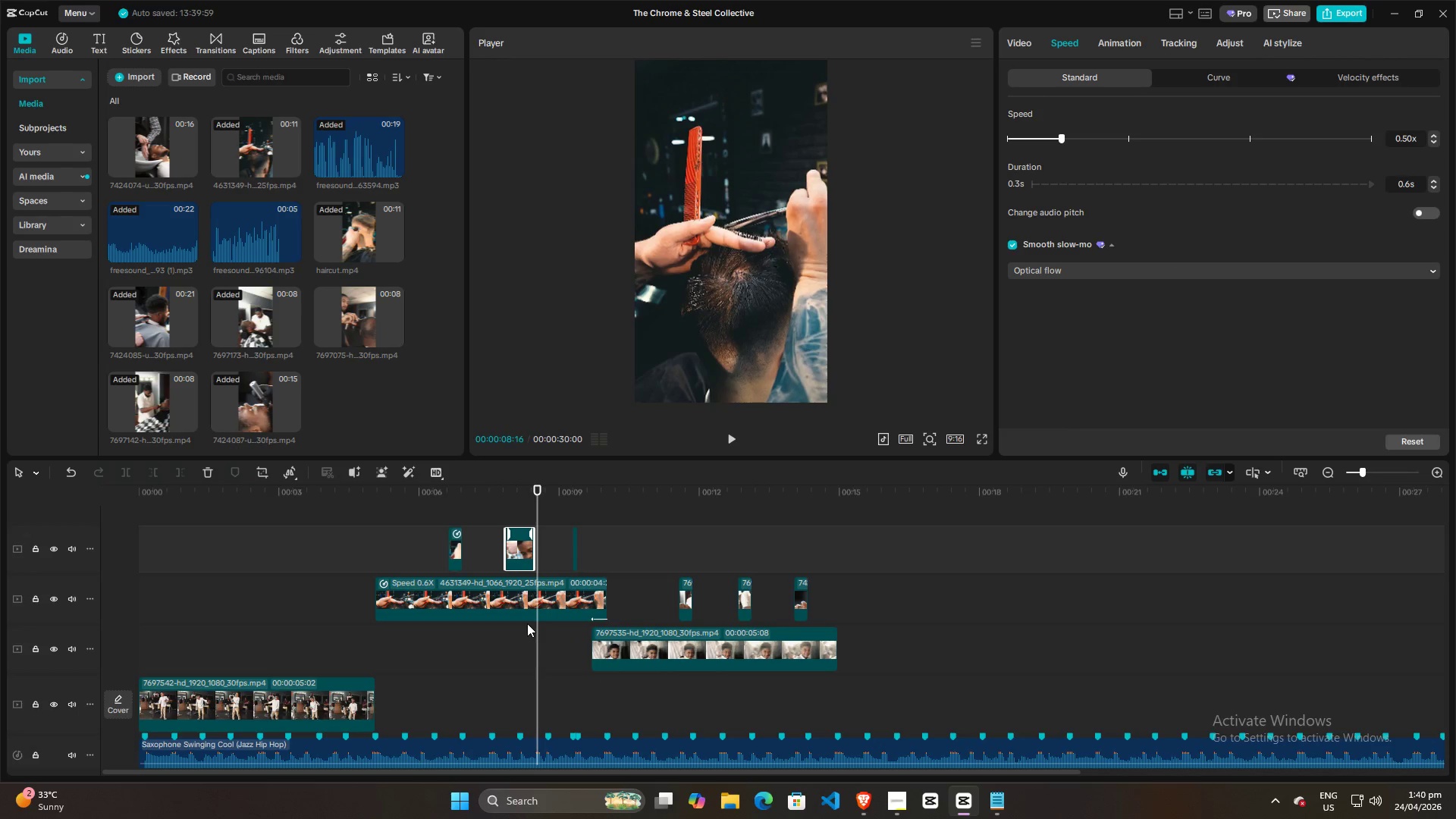 
left_click([504, 573])
 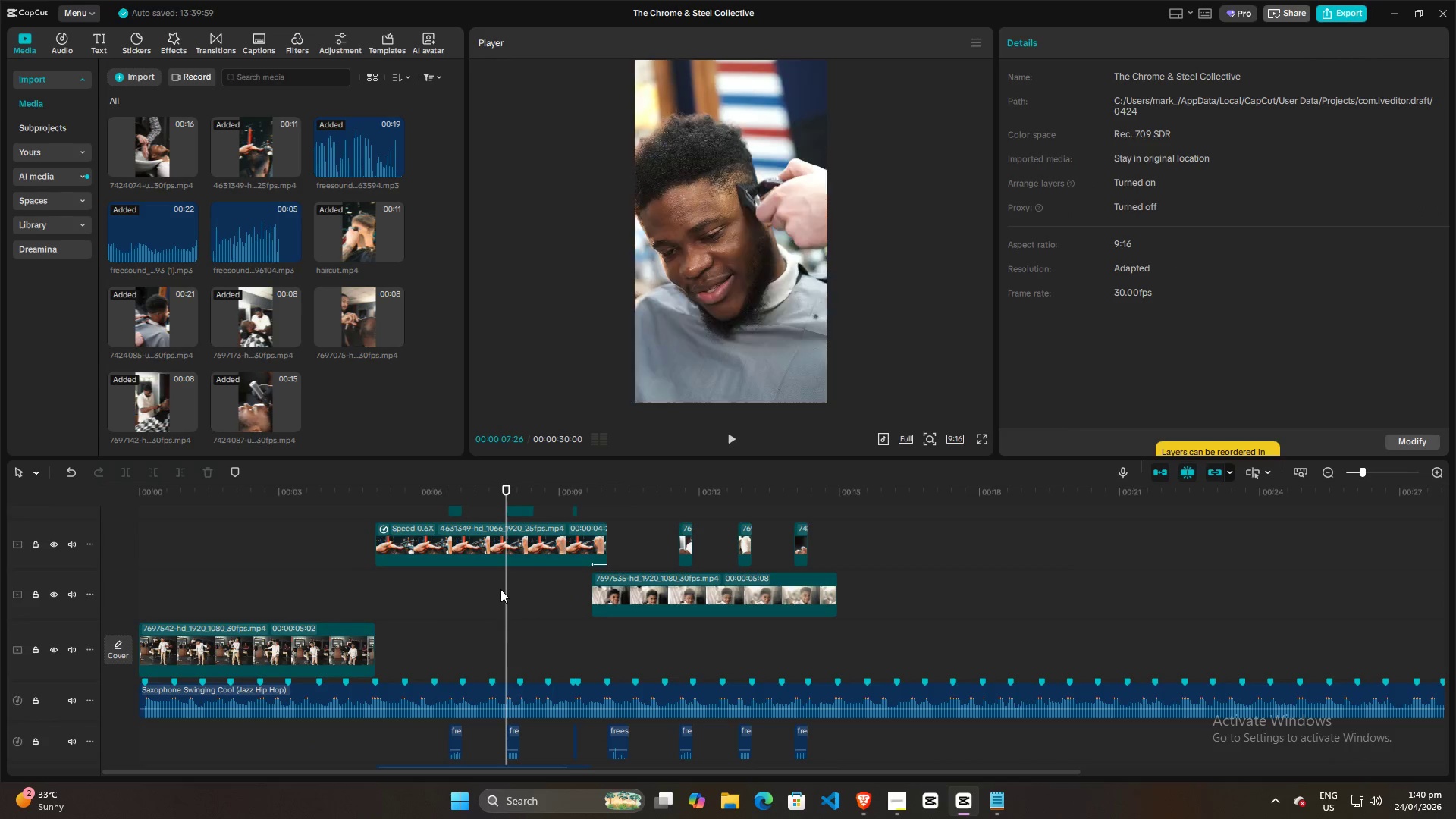 
scroll: coordinate [527, 623], scroll_direction: down, amount: 3.0
 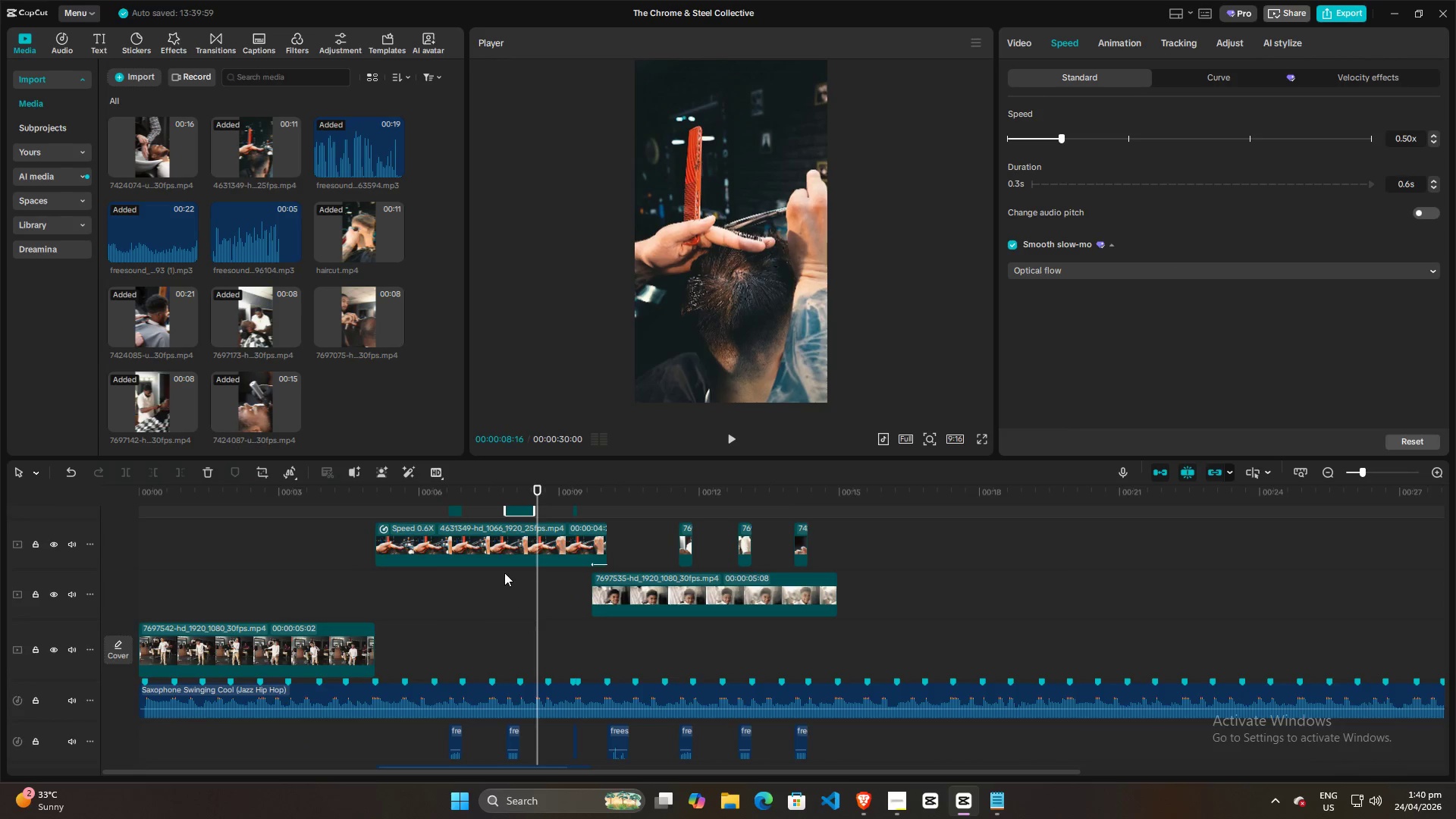 
key(Space)
 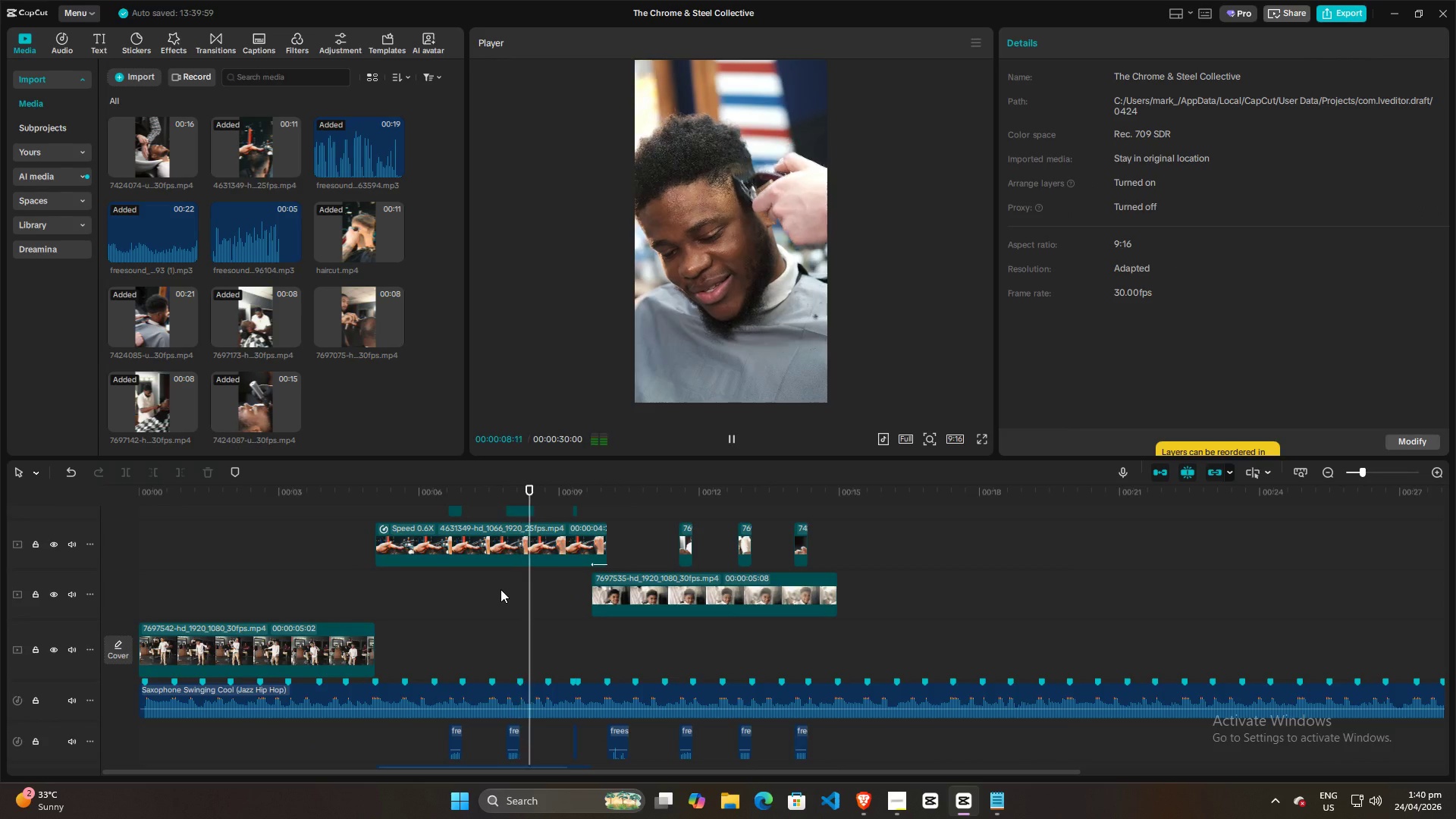 
key(Space)
 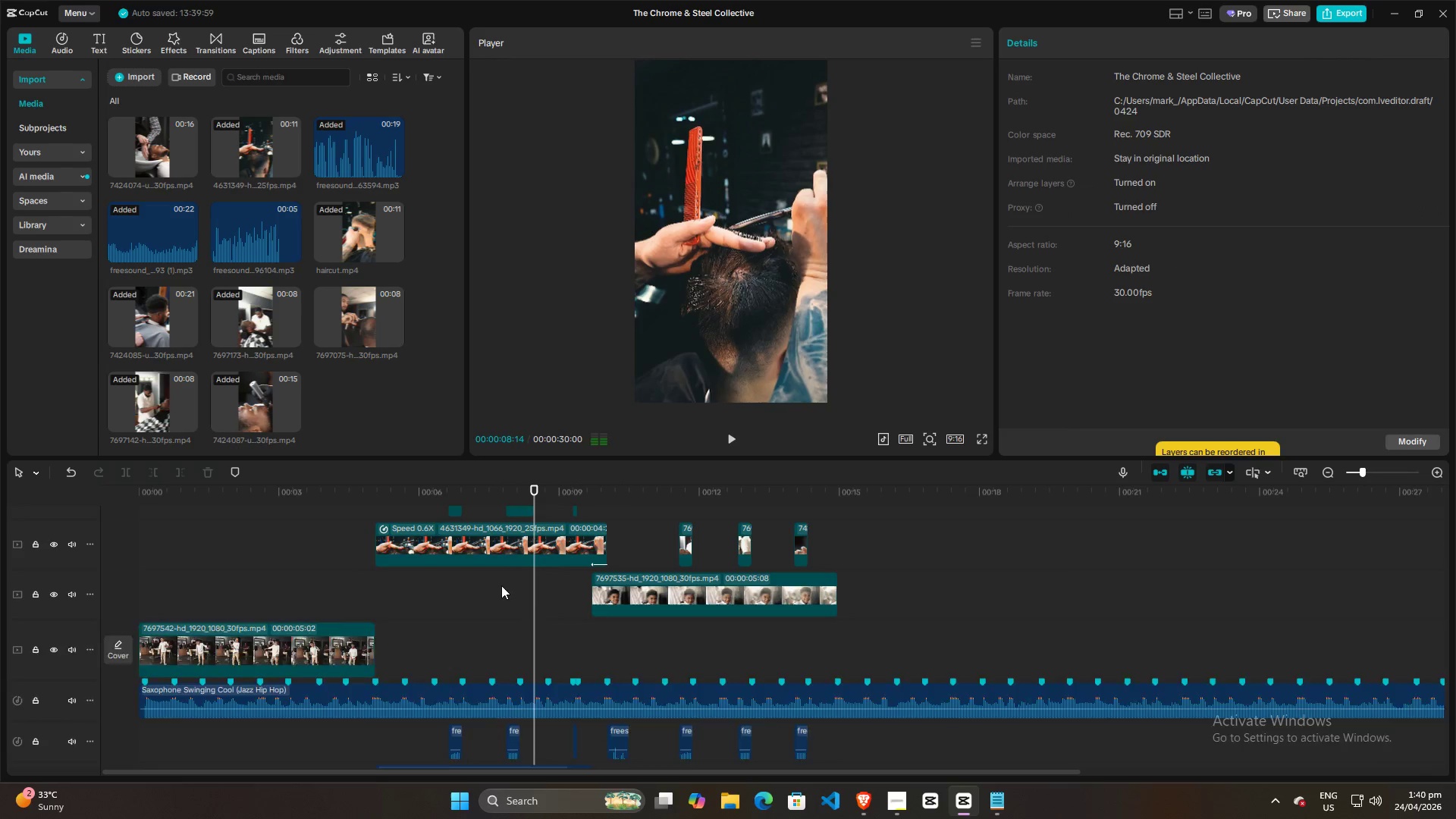 
scroll: coordinate [504, 630], scroll_direction: up, amount: 2.0
 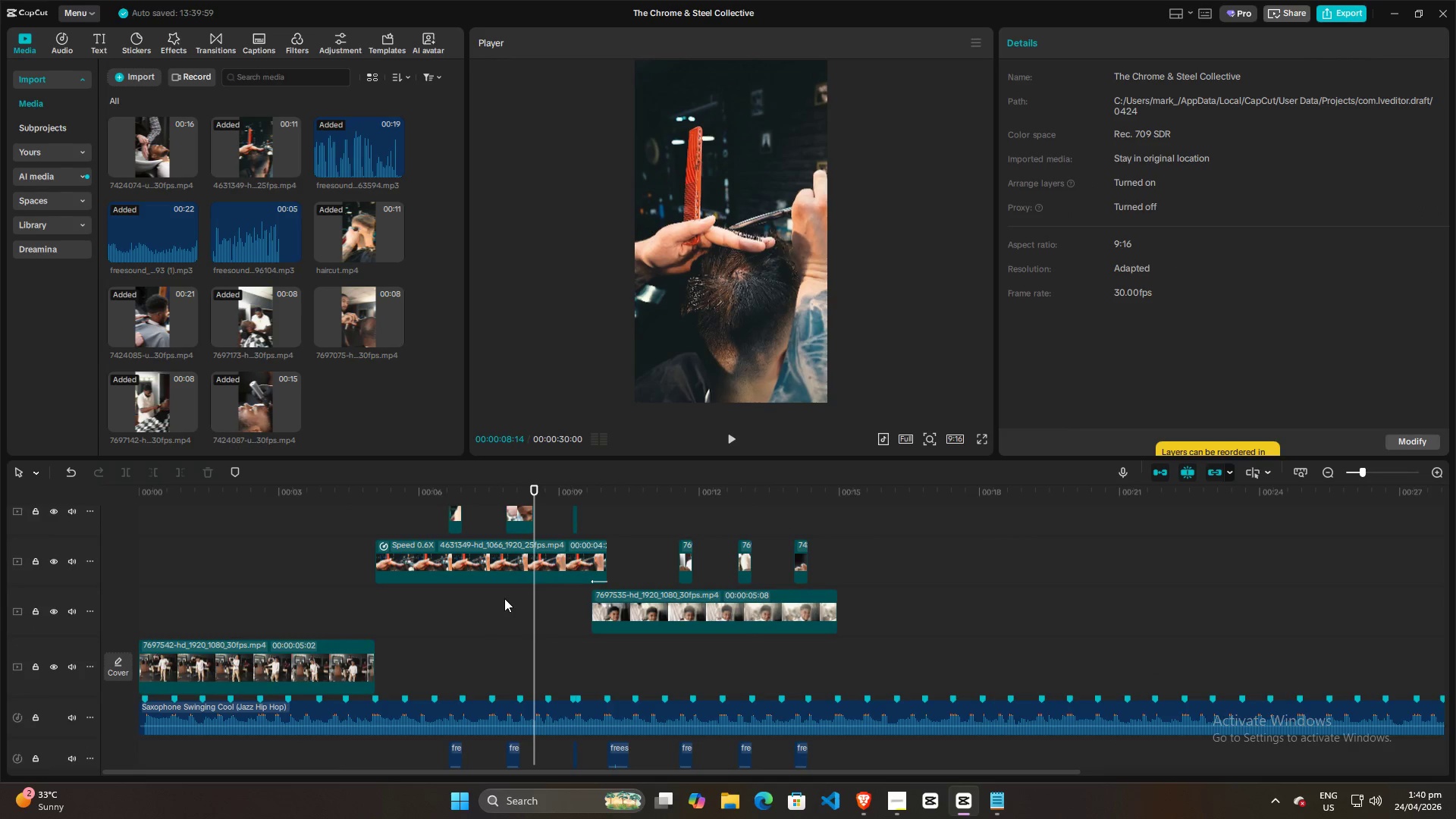 
left_click([494, 618])
 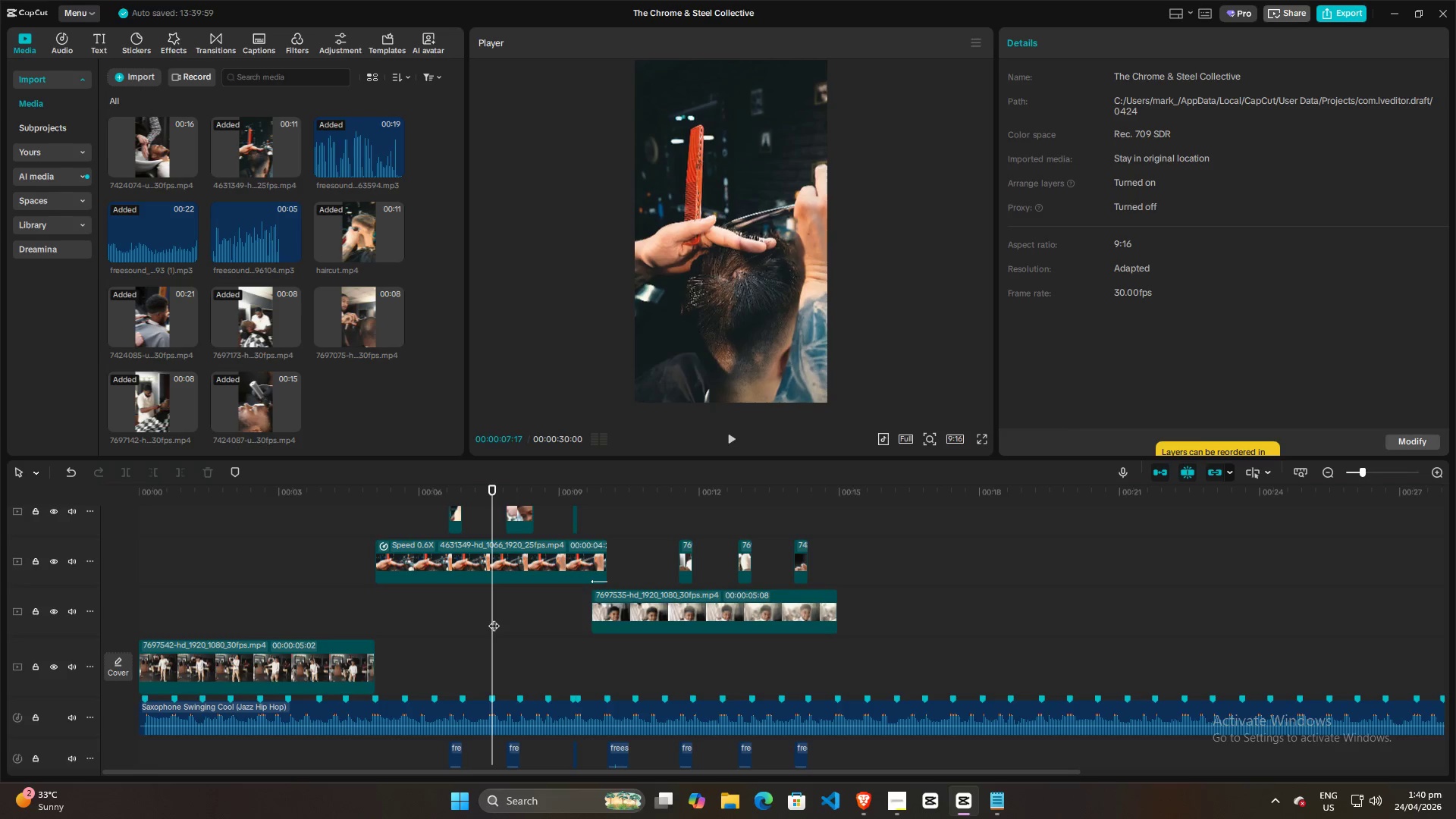 
scroll: coordinate [504, 559], scroll_direction: none, amount: 0.0
 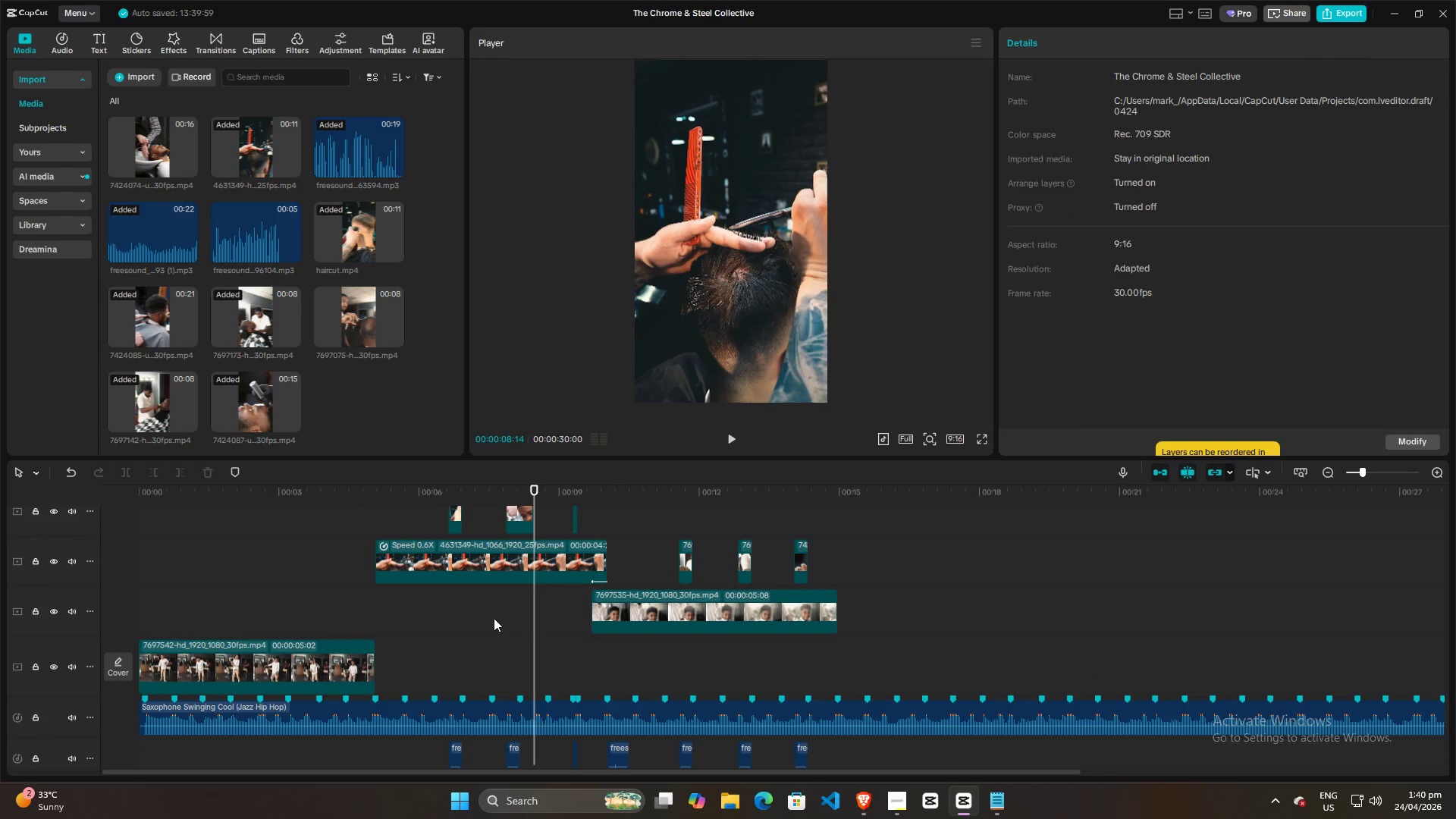 
key(Space)
 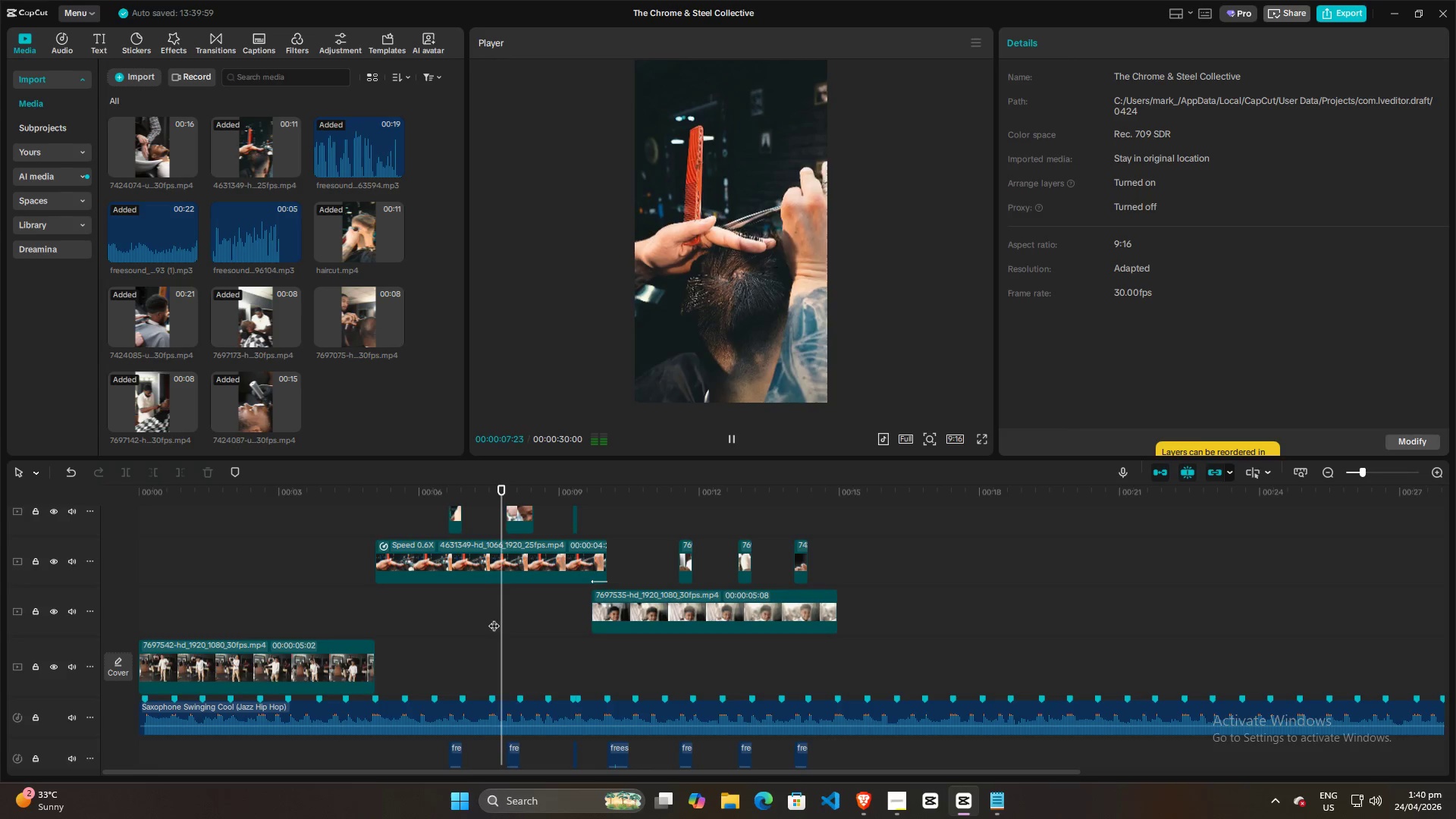 
key(Space)
 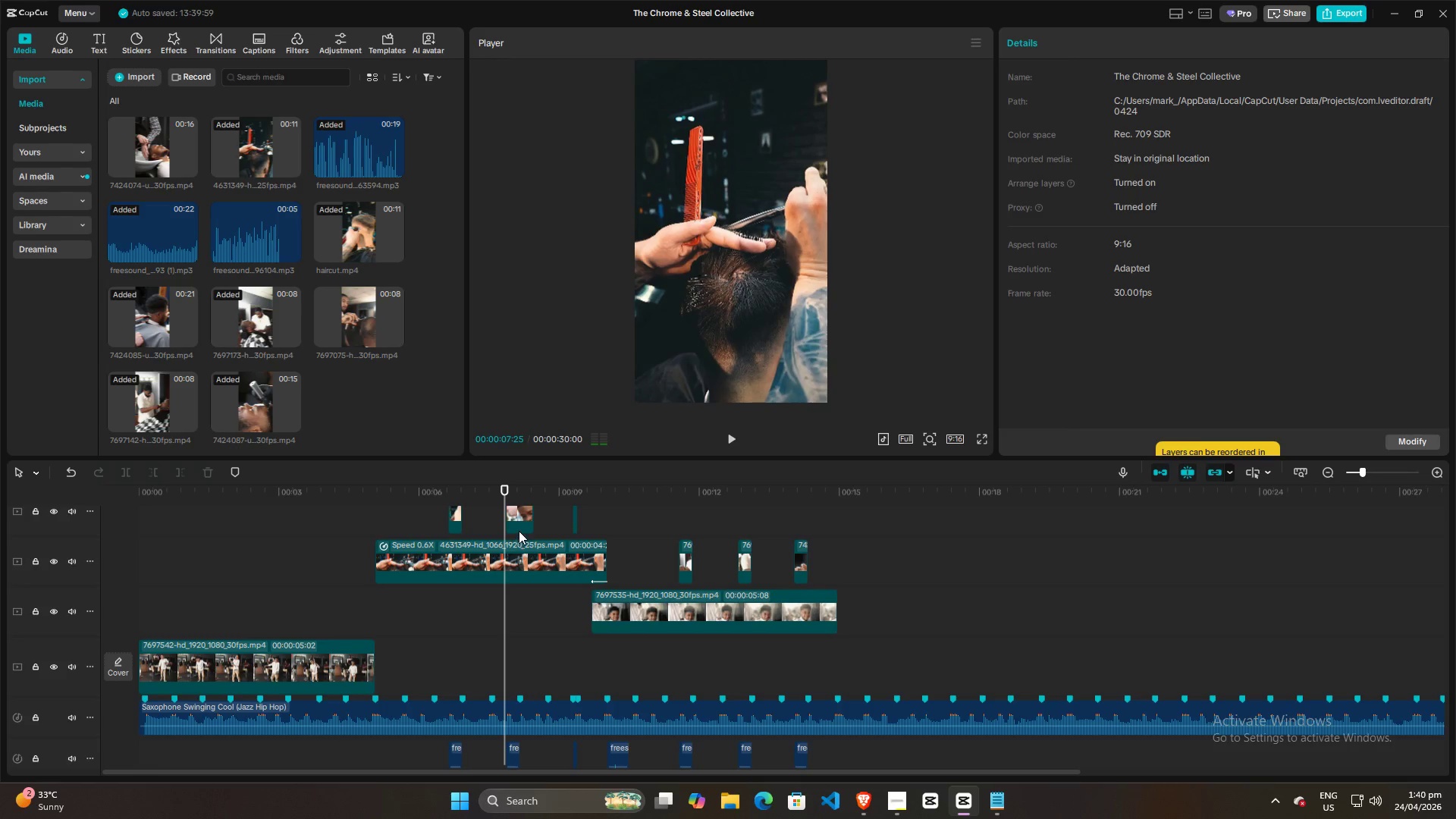 
key(Space)
 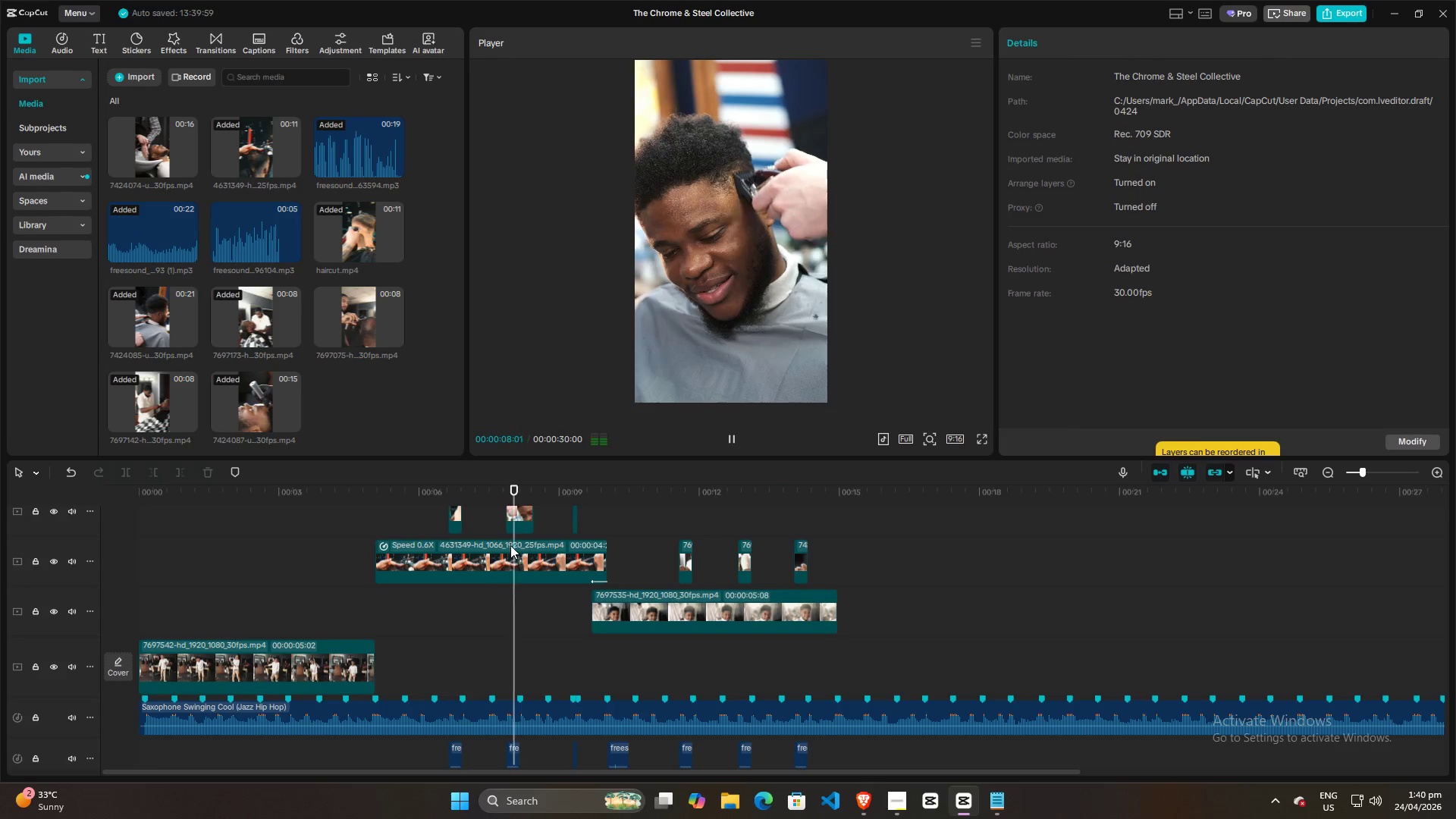 
key(Space)
 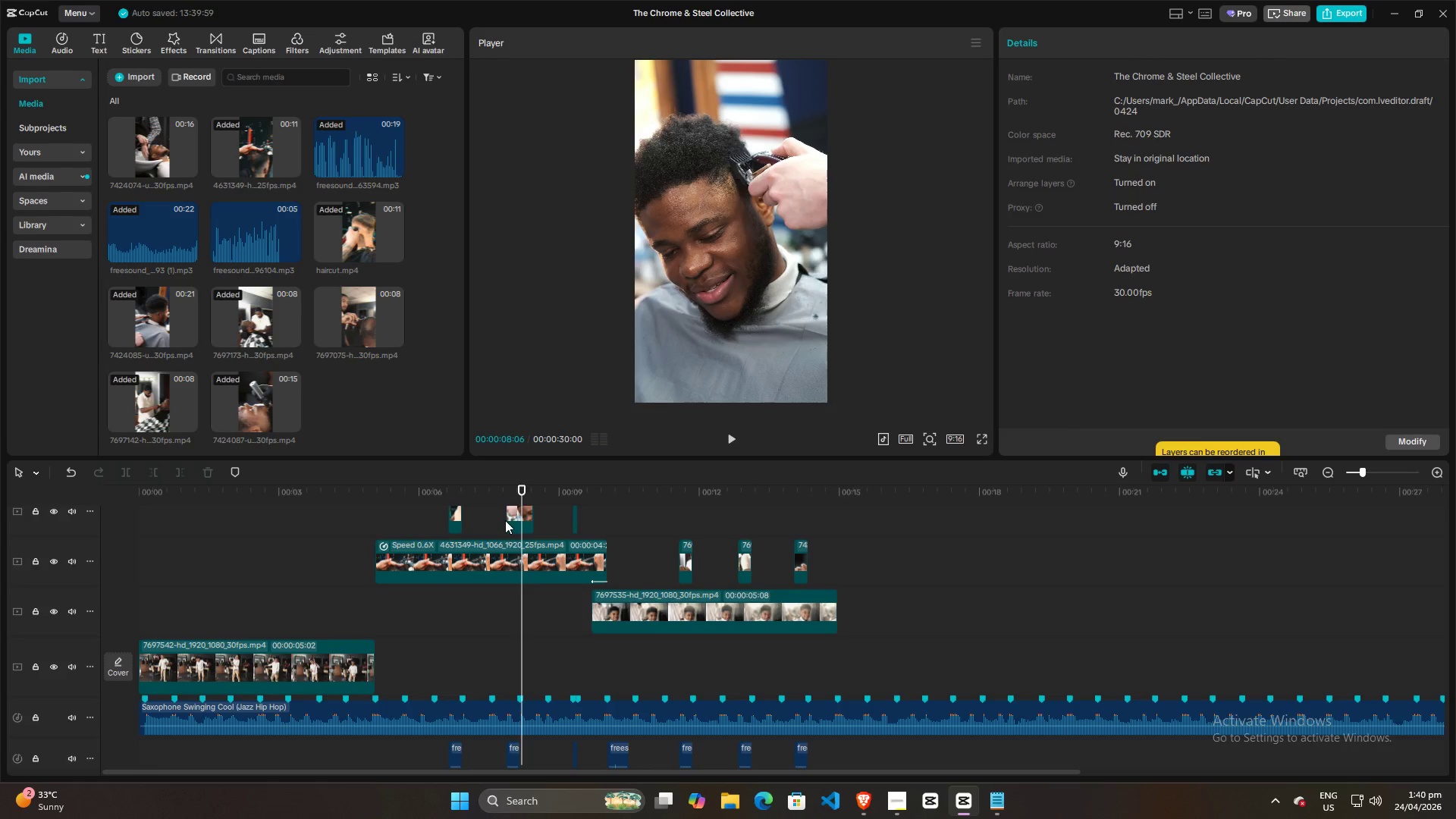 
key(Space)
 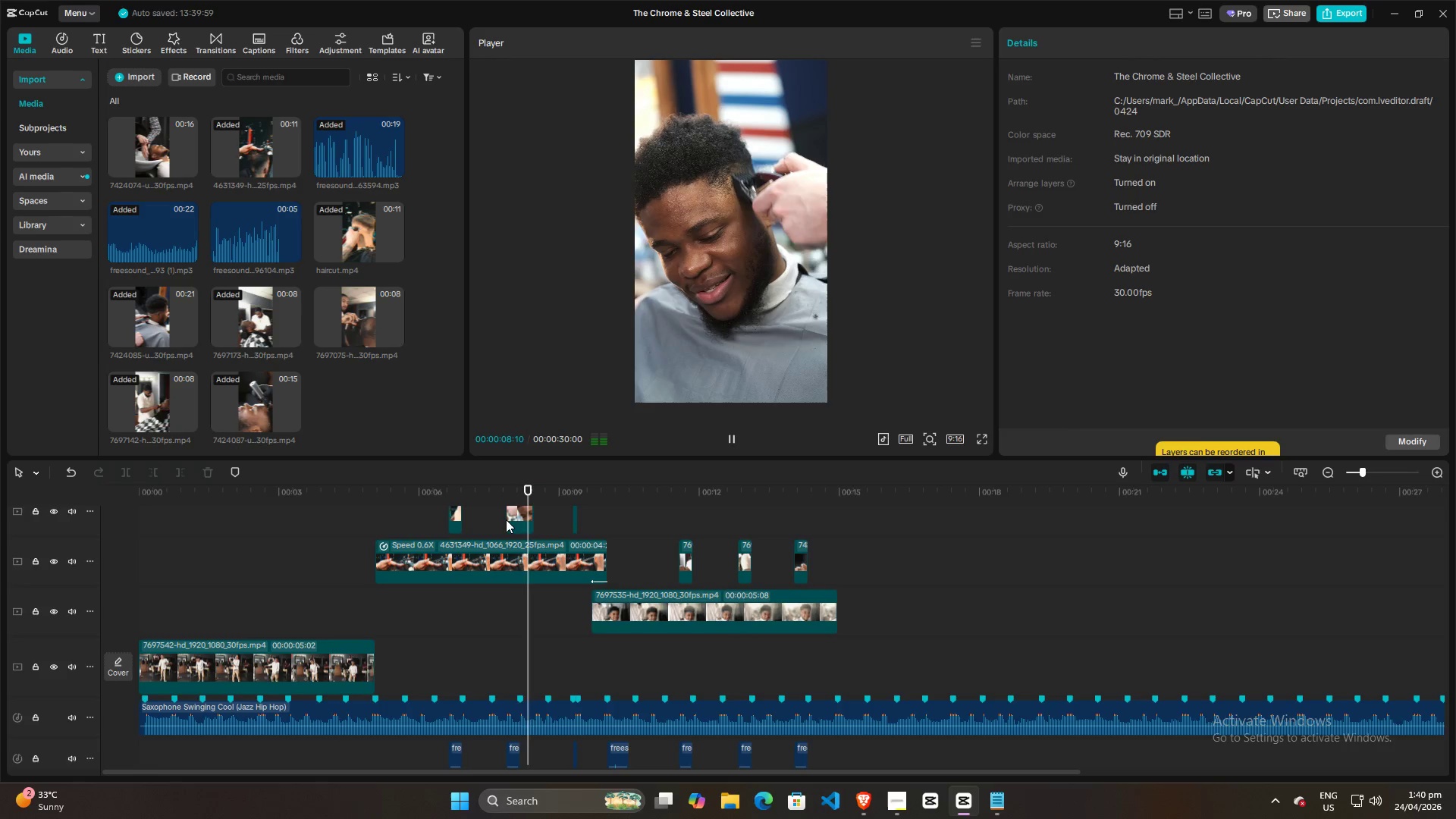 
key(Space)
 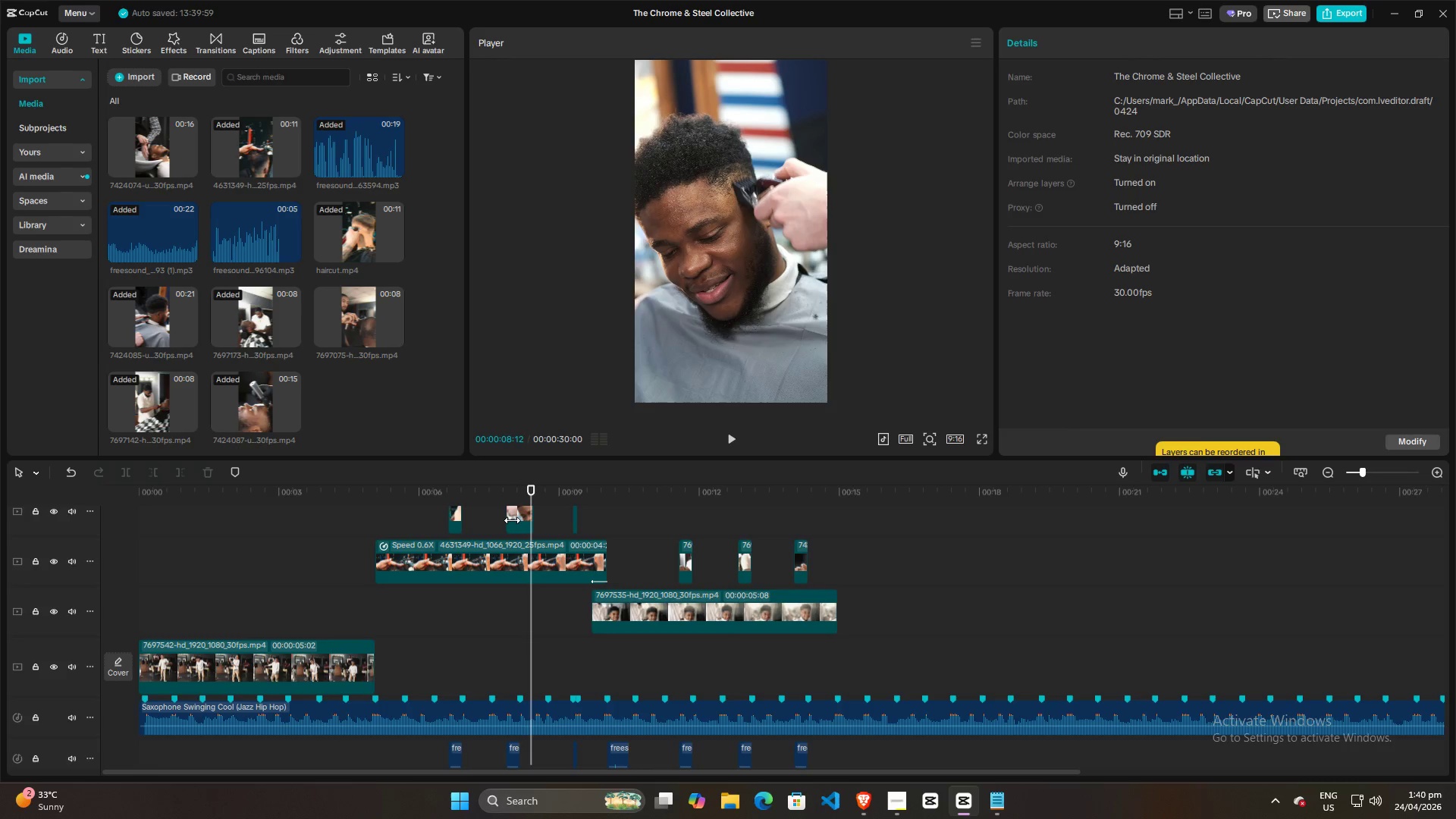 
left_click_drag(start_coordinate=[512, 520], to_coordinate=[495, 522])
 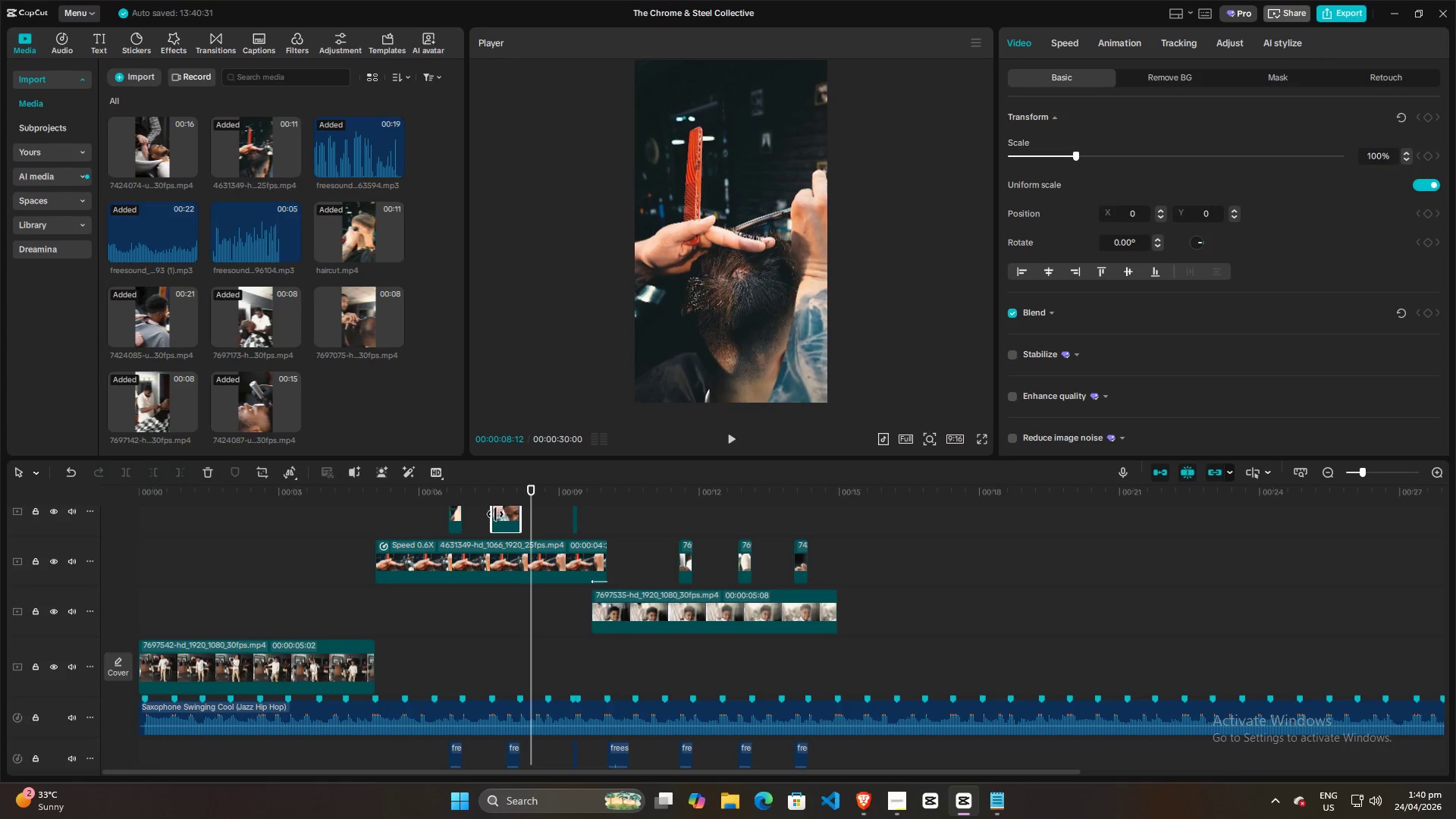 
left_click([495, 514])
 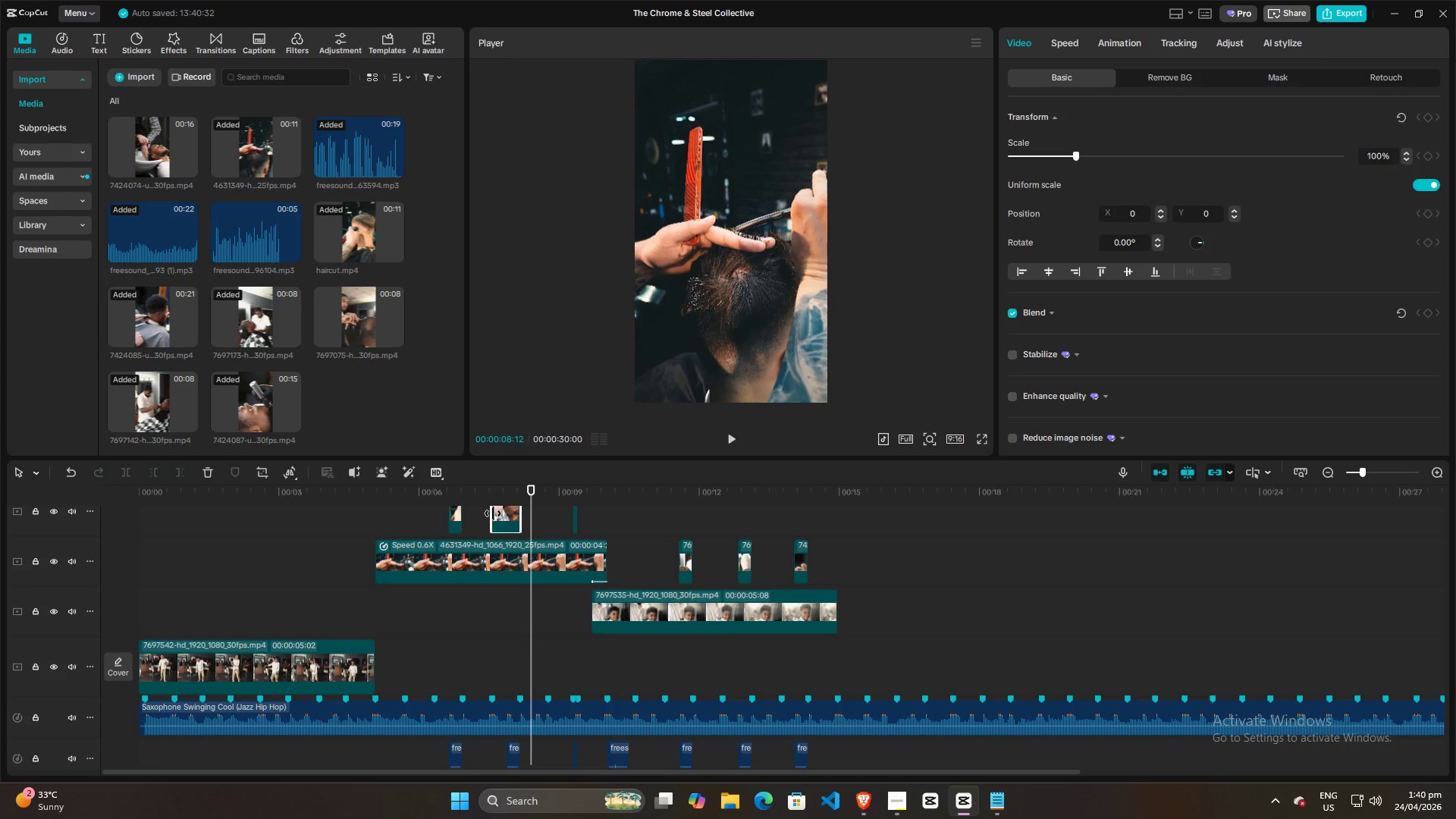 
left_click_drag(start_coordinate=[493, 513], to_coordinate=[506, 516])
 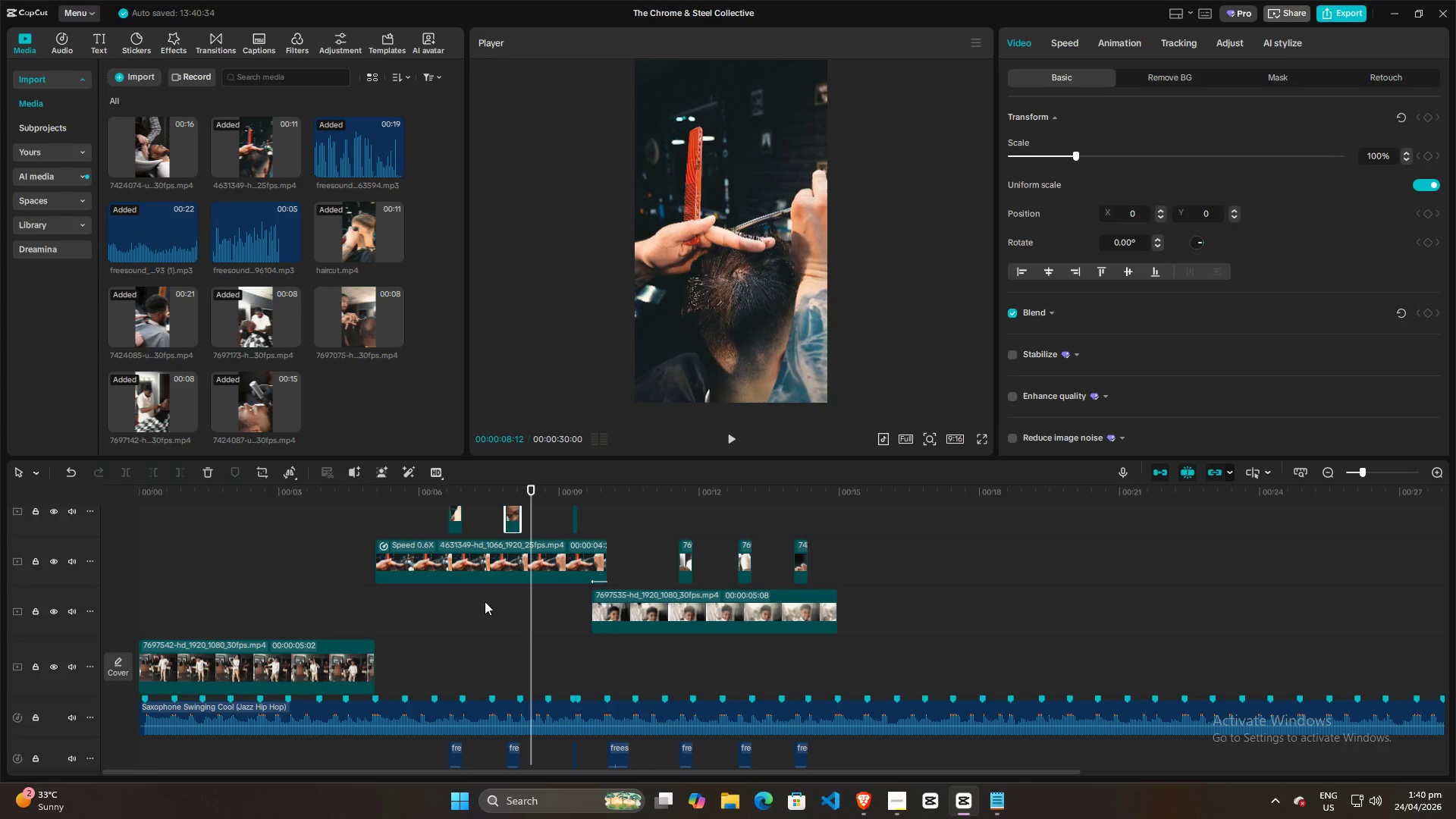 
left_click([485, 607])
 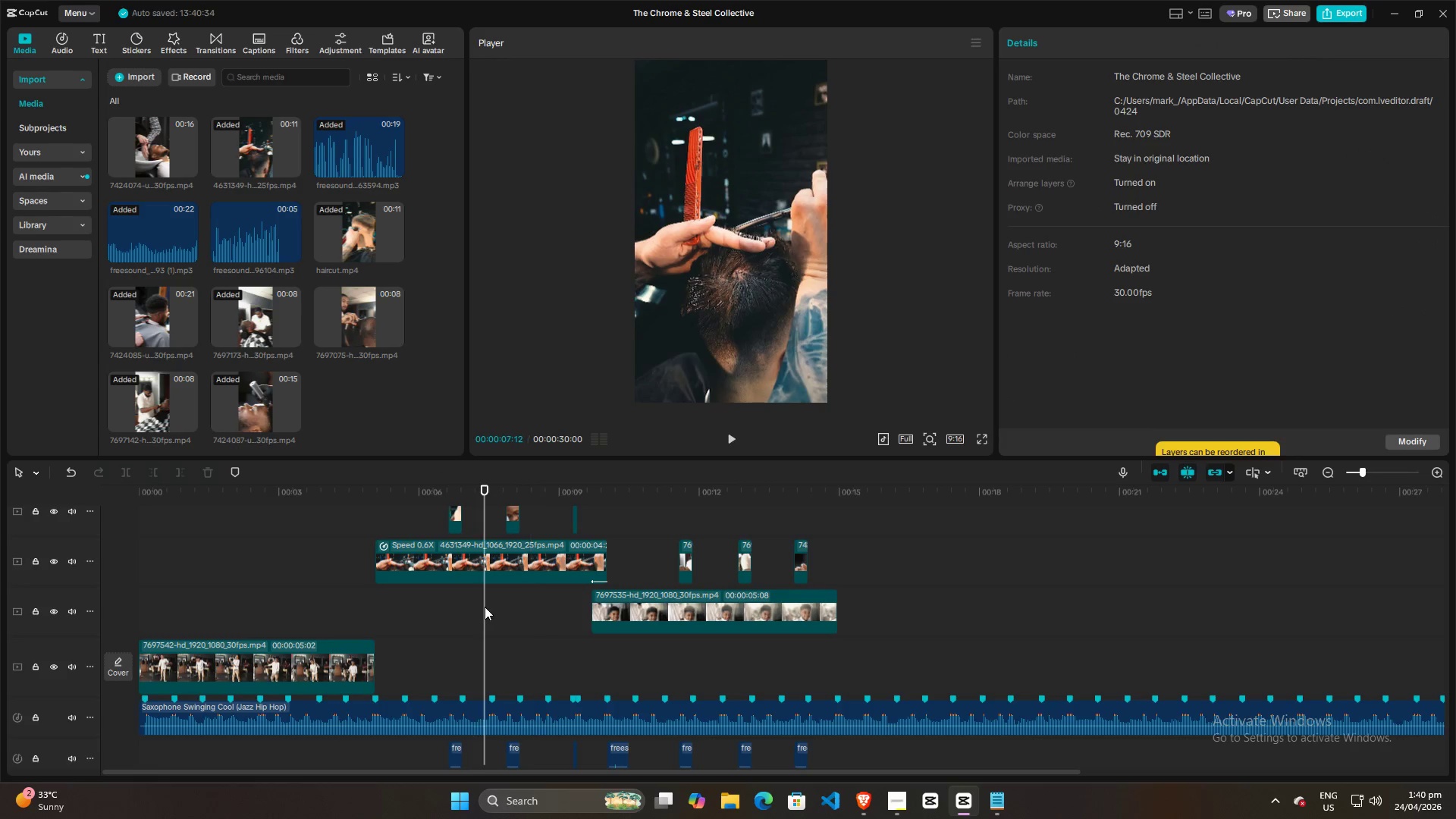 
key(Space)
 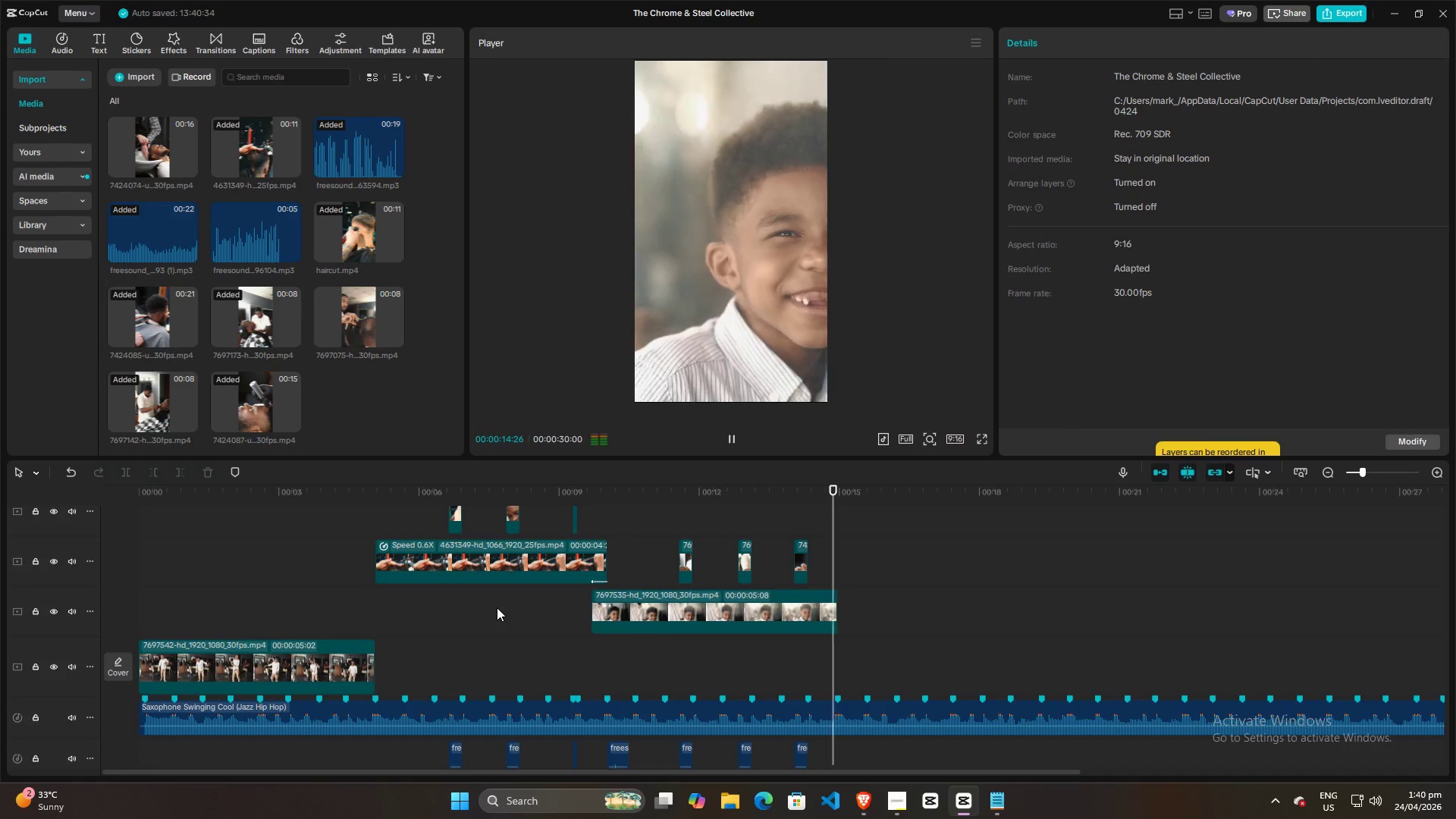 
wait(12.7)
 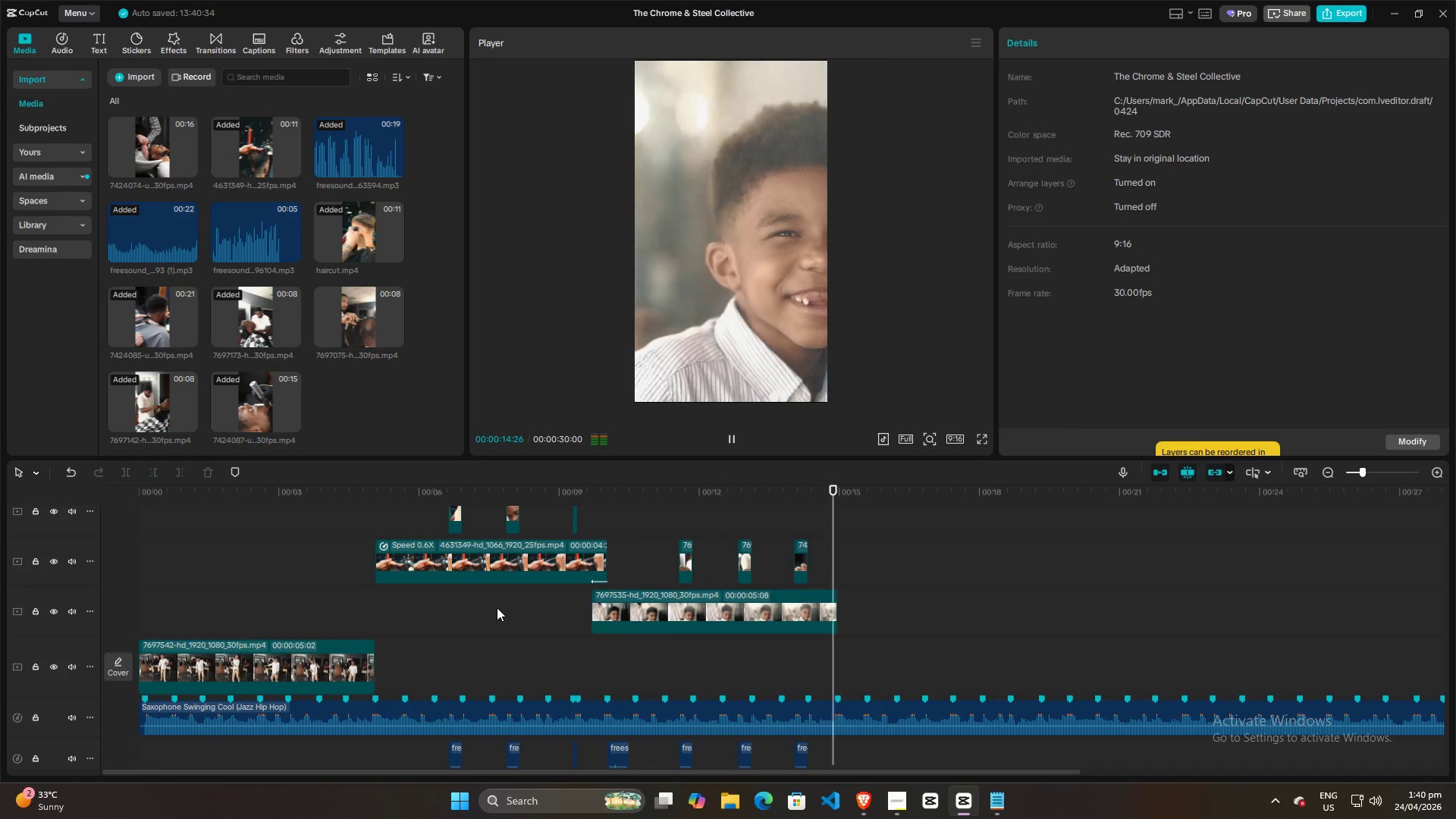 
left_click([1336, 626])
 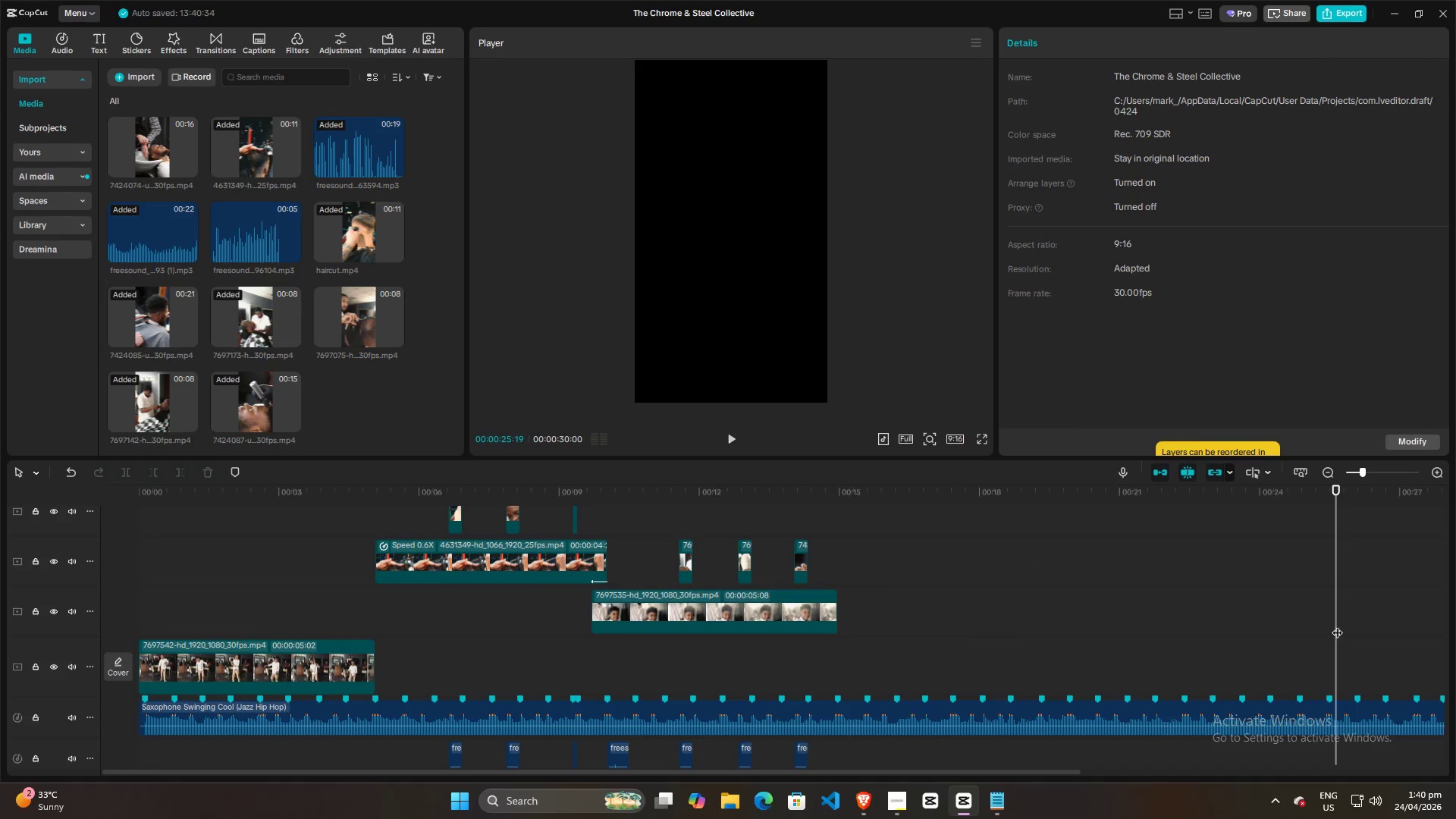 
key(Space)
 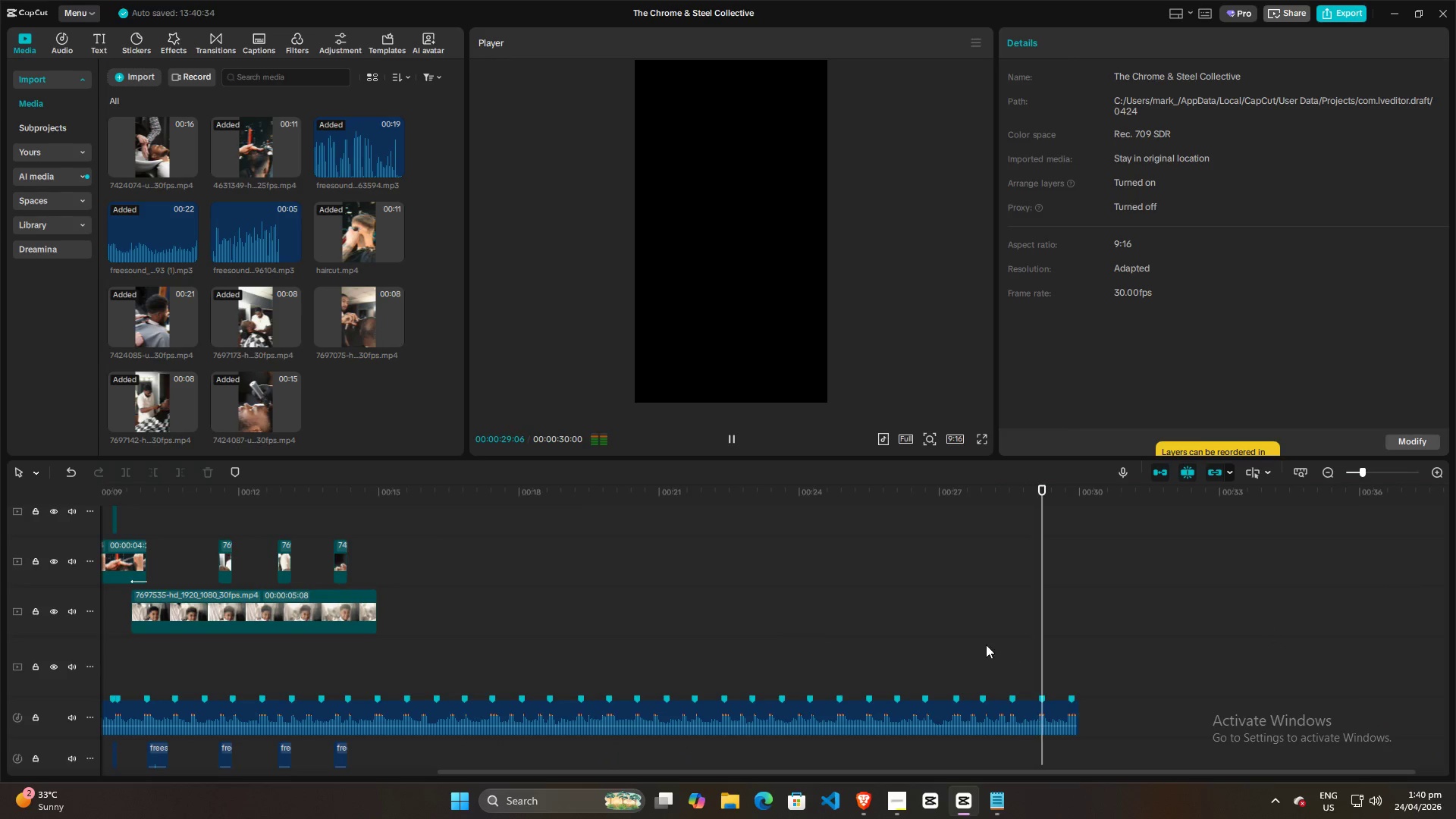 
key(Space)
 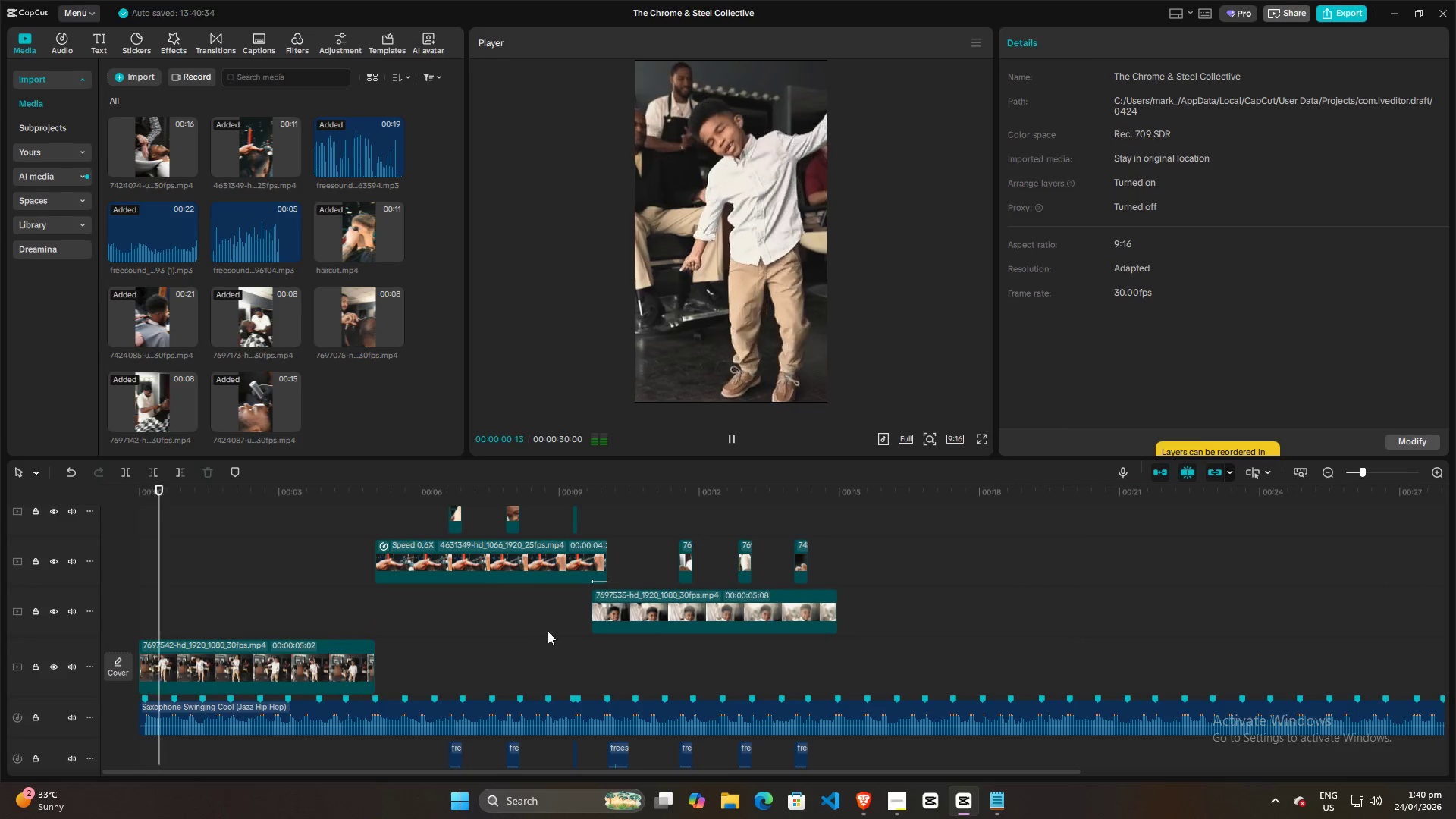 
hold_key(key=ControlLeft, duration=0.52)
 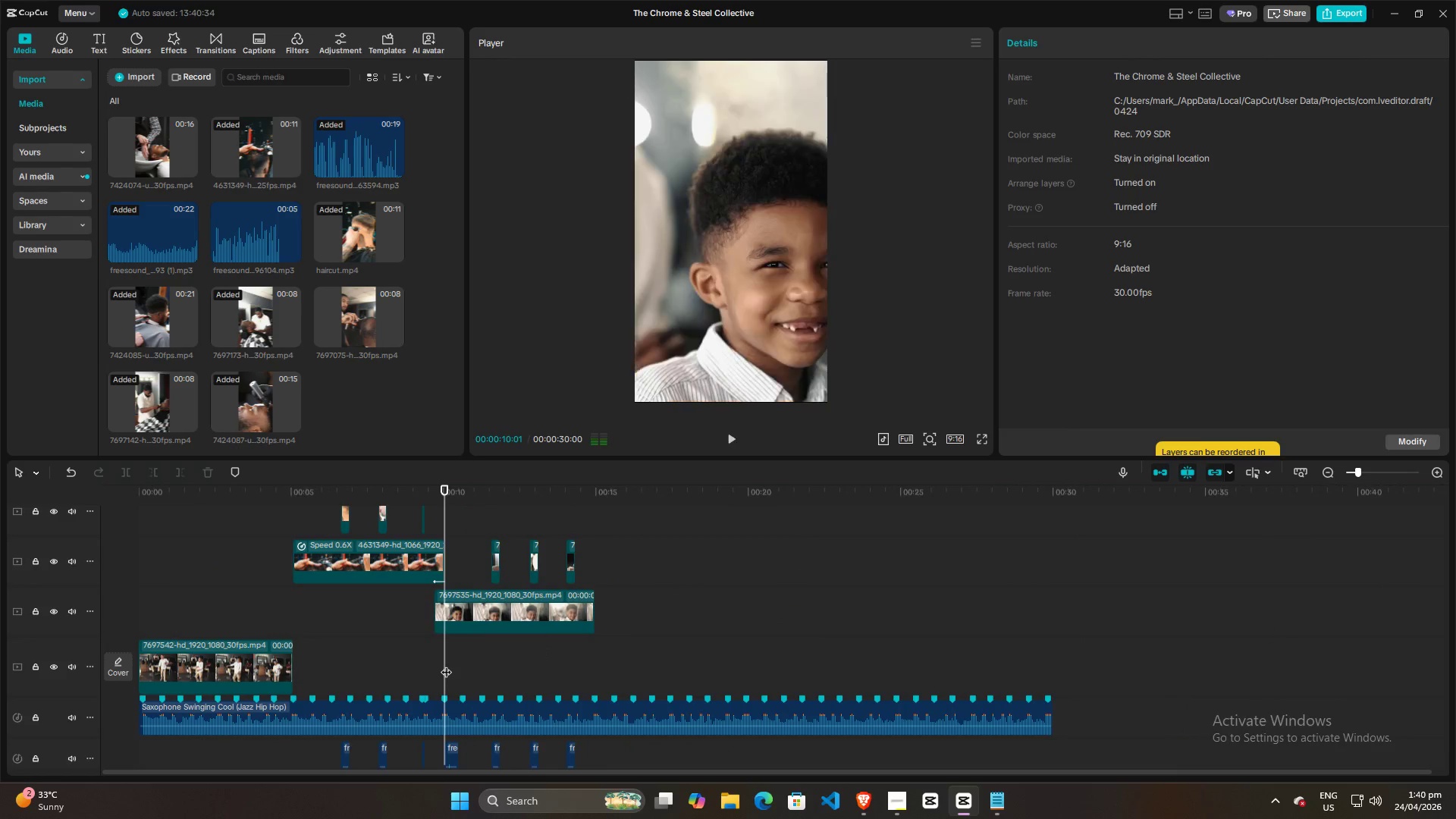 
hold_key(key=ControlLeft, duration=14.33)
left_click([446, 664])
 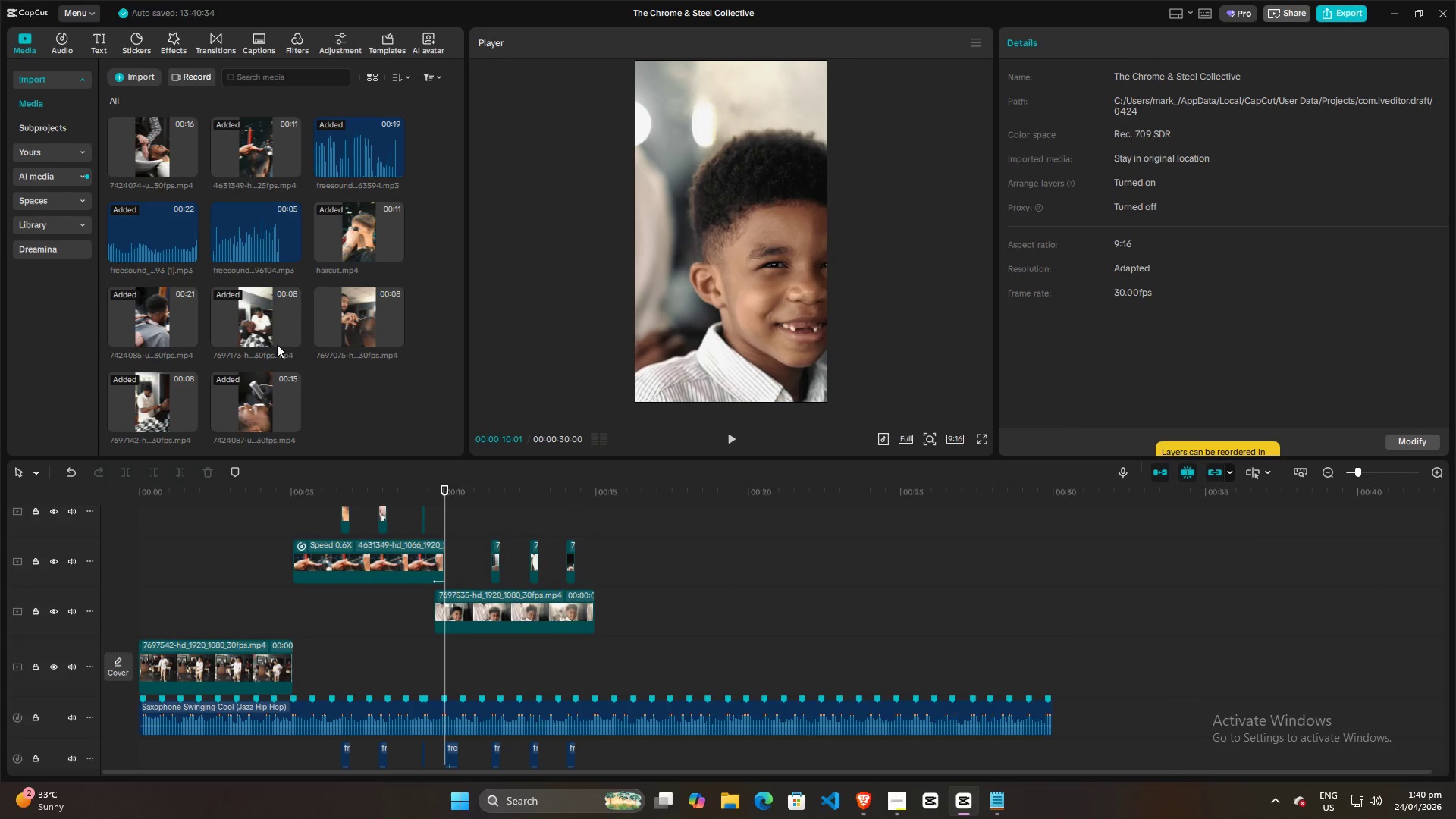 
scroll: coordinate [568, 639], scroll_direction: down, amount: 7.0
 